 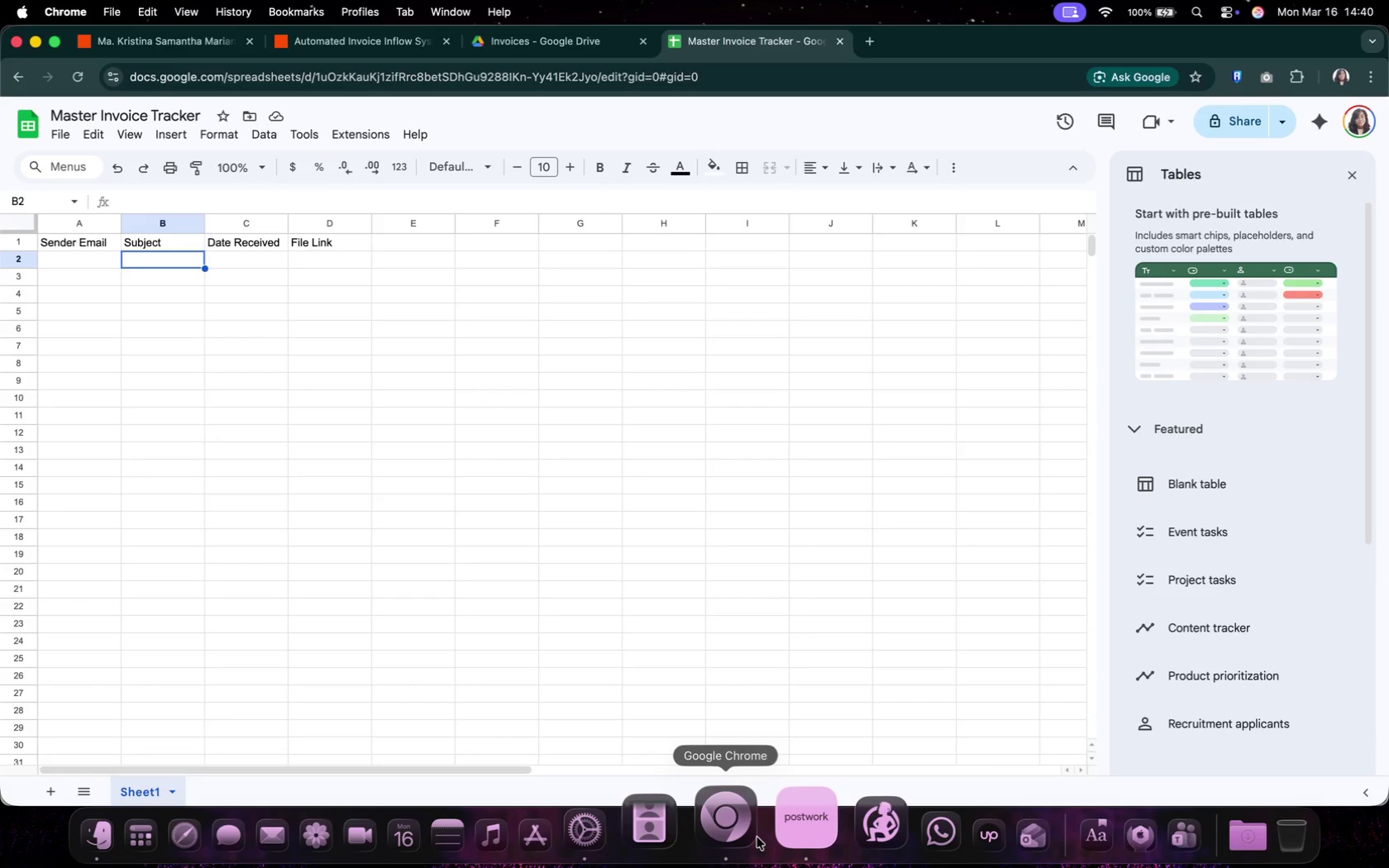 
scroll: coordinate [390, 390], scroll_direction: down, amount: 2.0
 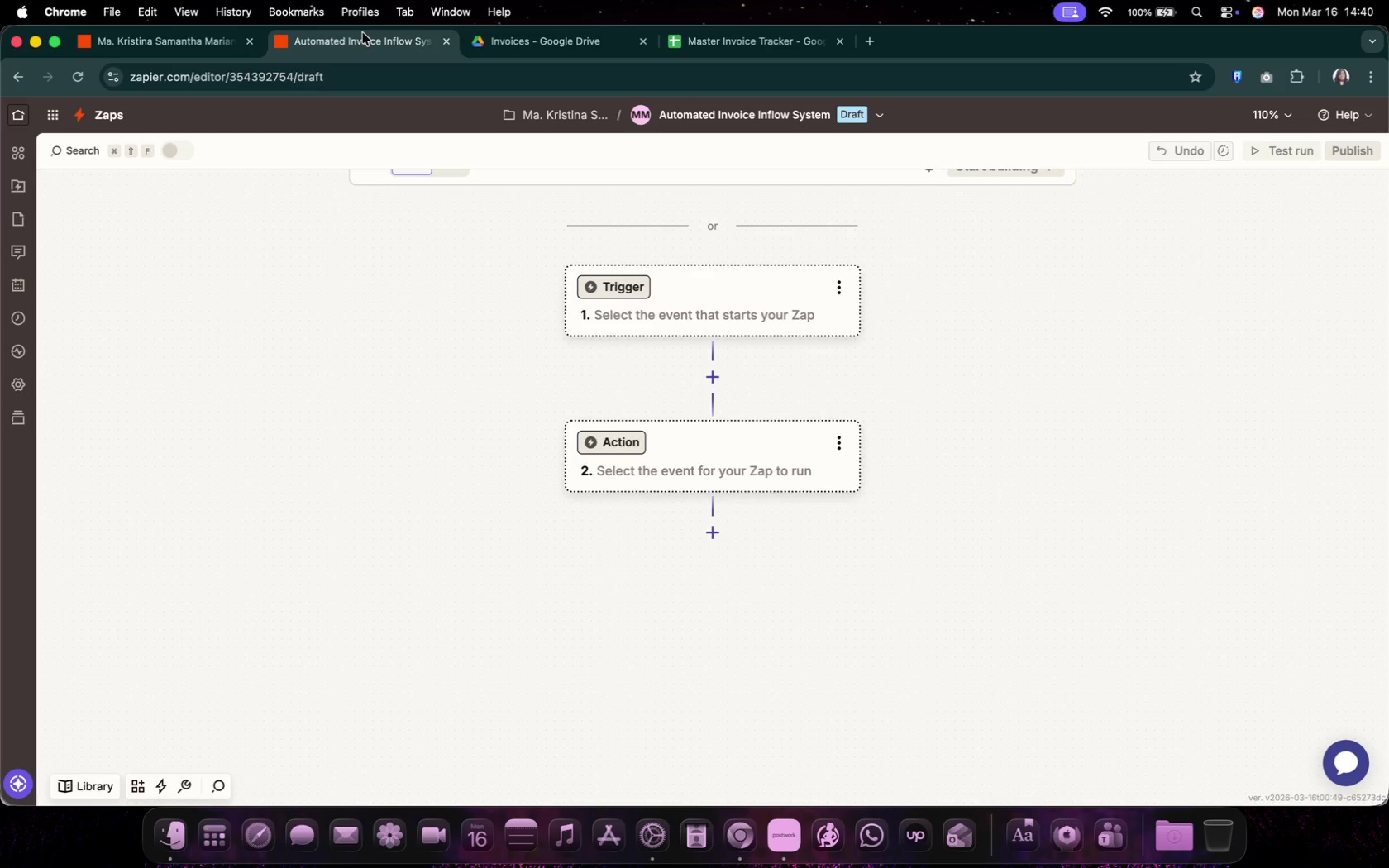 
mouse_move([634, 310])
 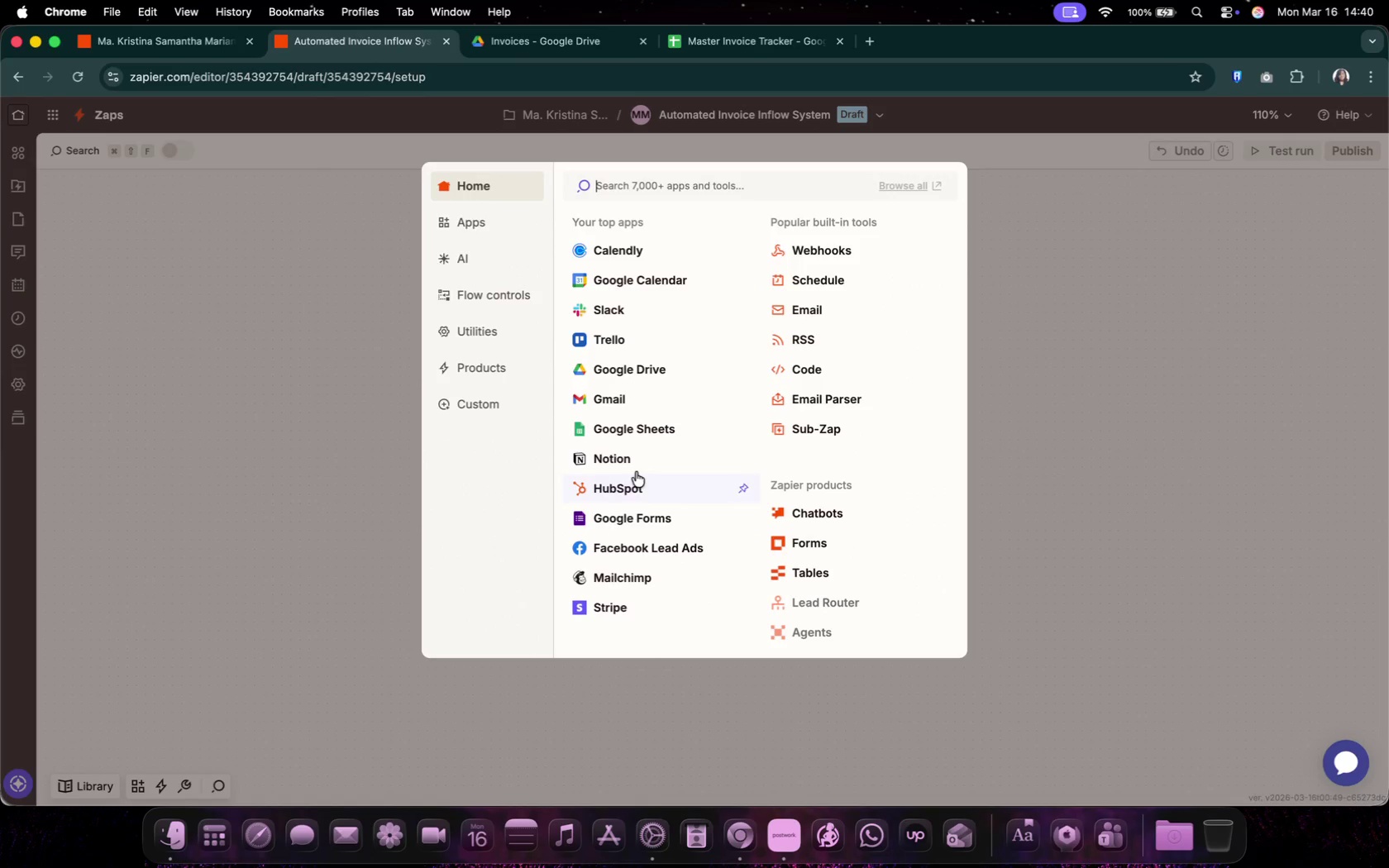 
left_click([612, 389])
 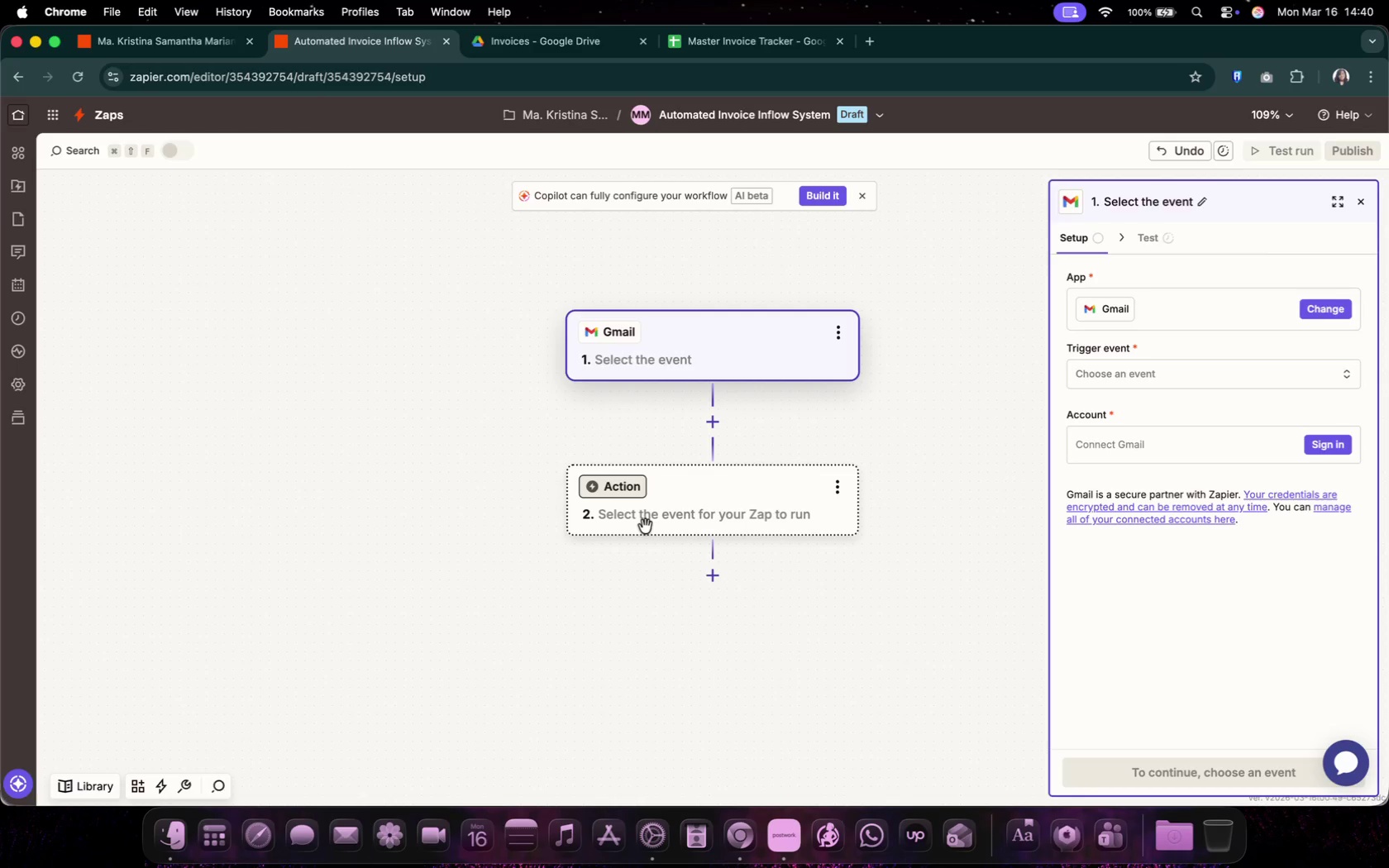 
scroll: coordinate [646, 527], scroll_direction: up, amount: 19.0
 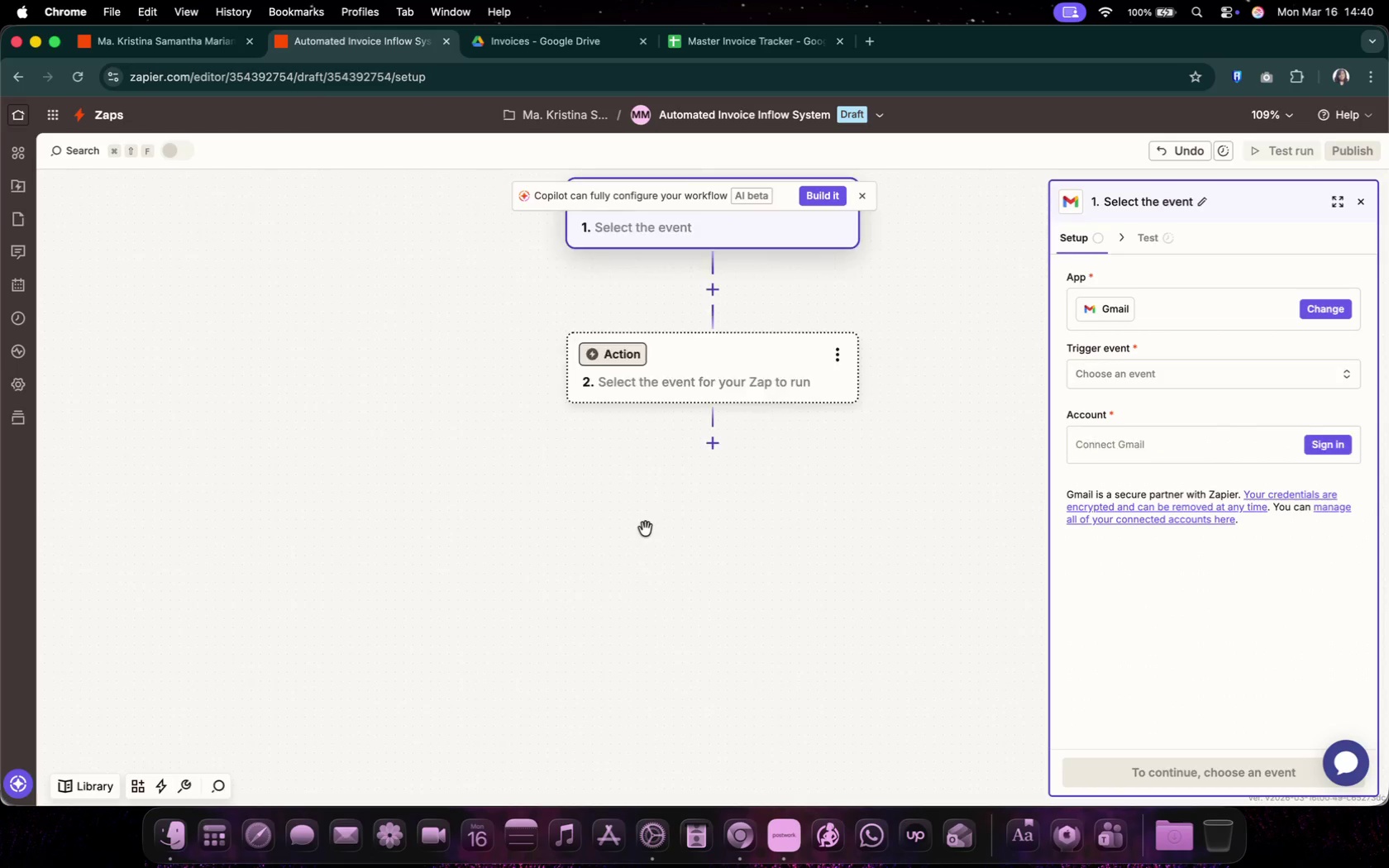 
left_click([806, 432])
 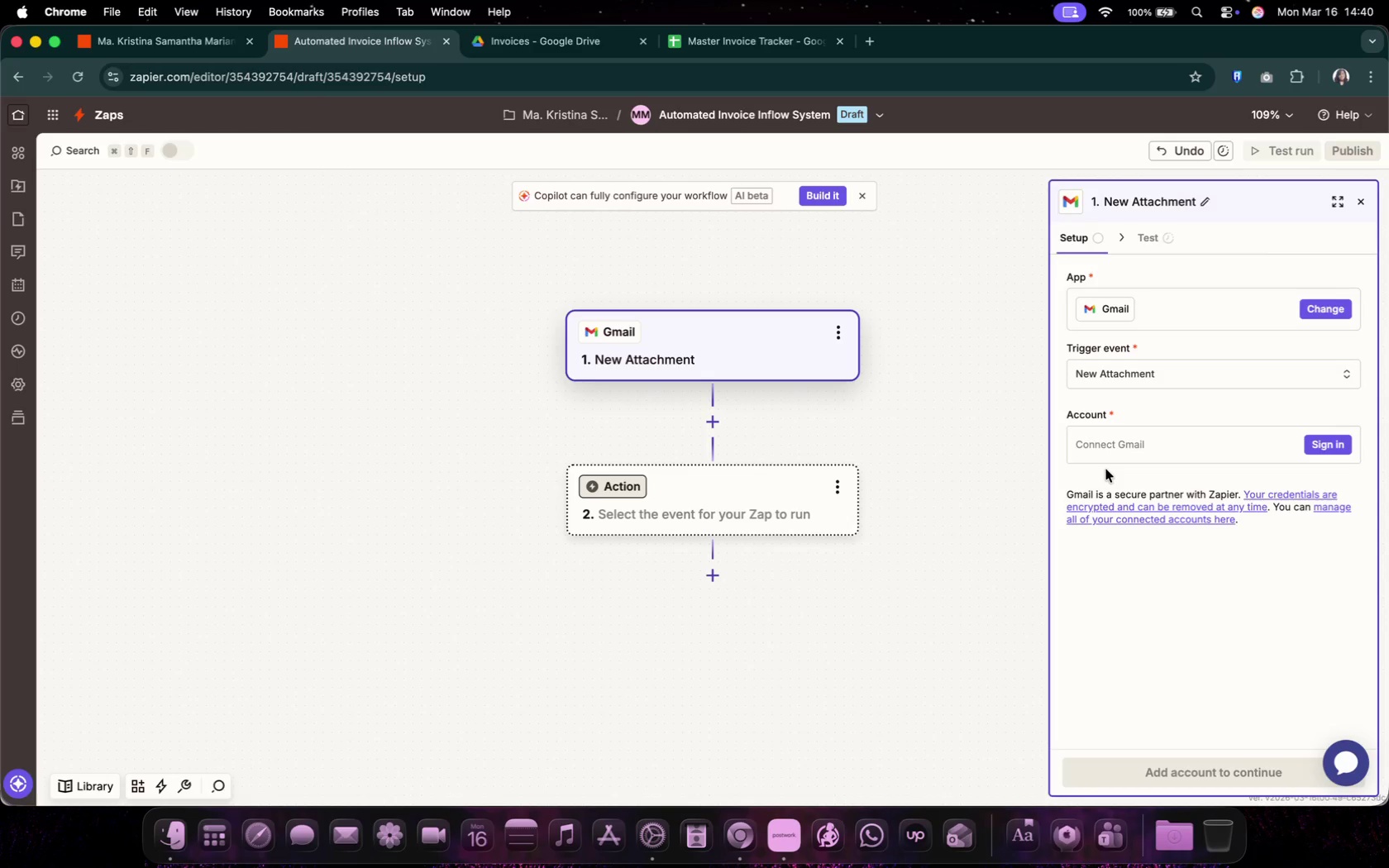 
left_click([1150, 442])
 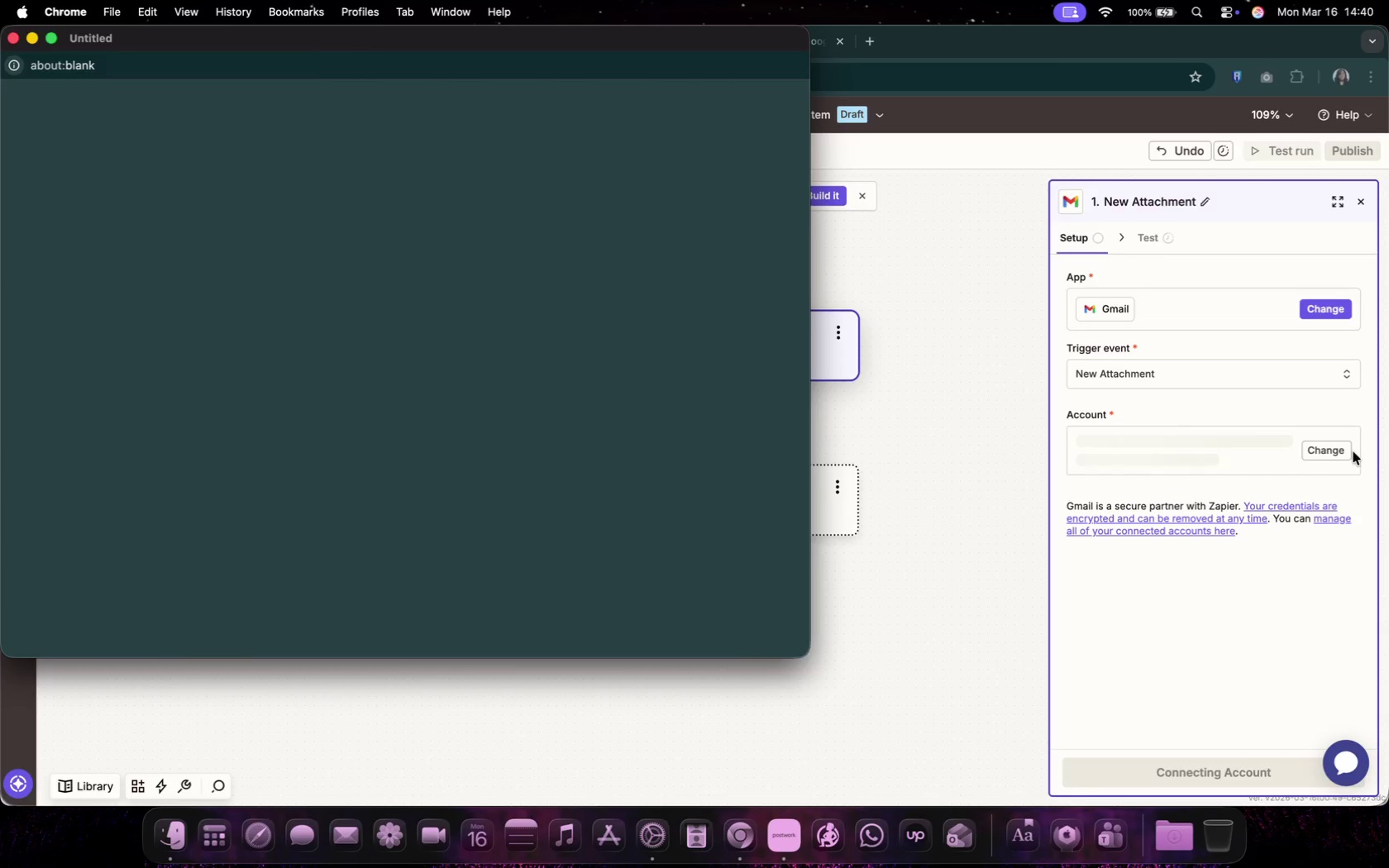 
mouse_move([472, 364])
 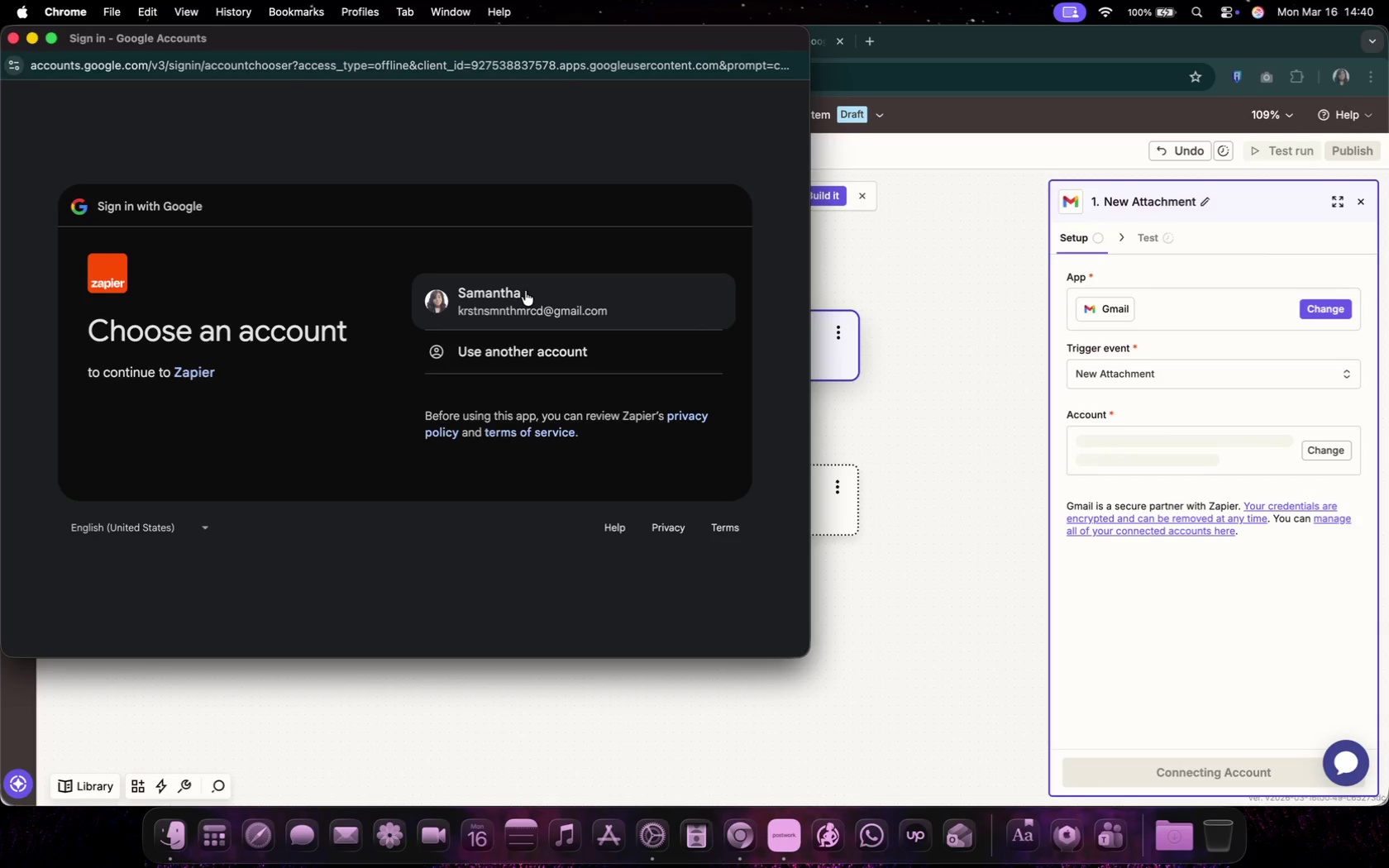 
left_click([531, 284])
 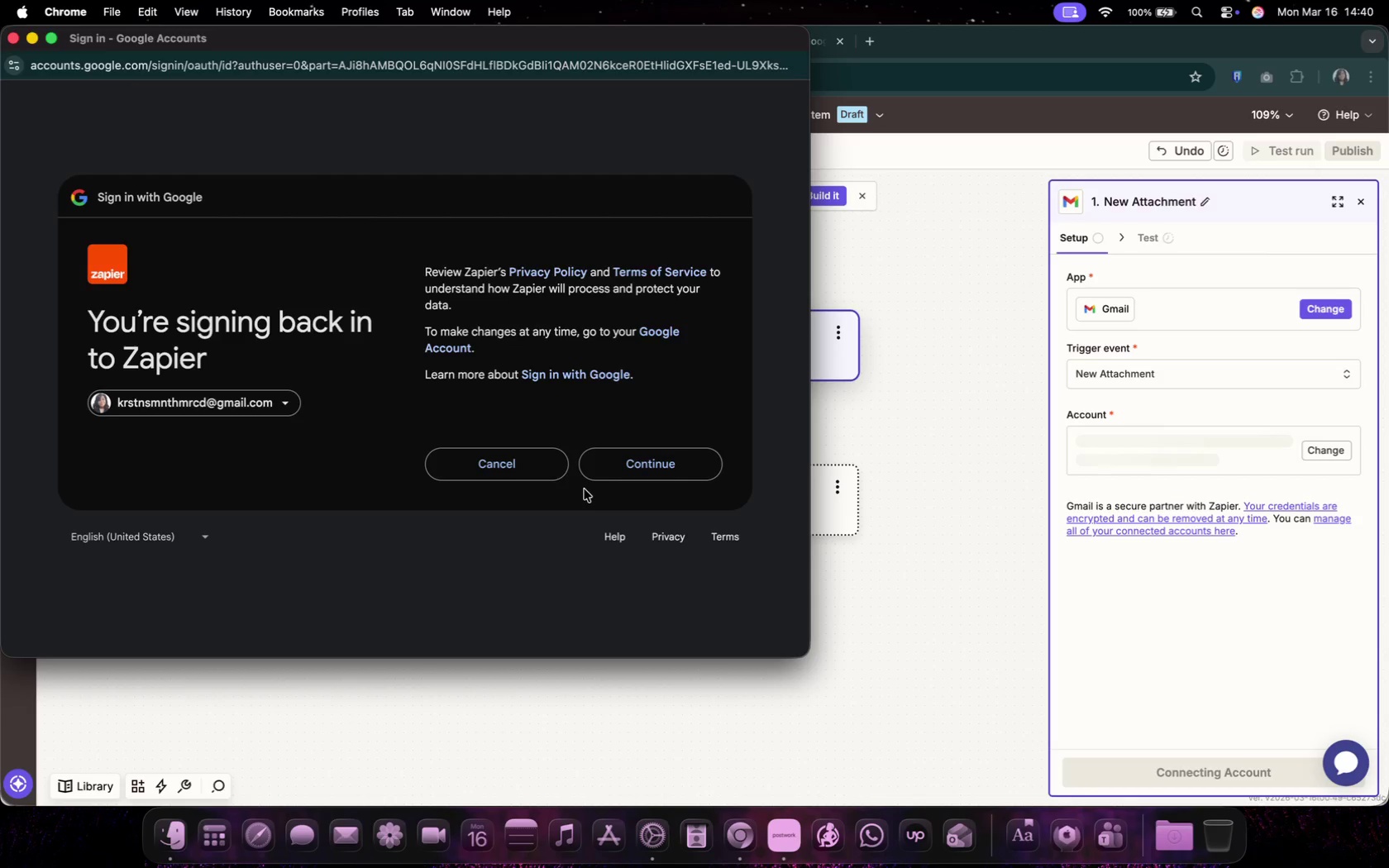 
left_click([644, 464])
 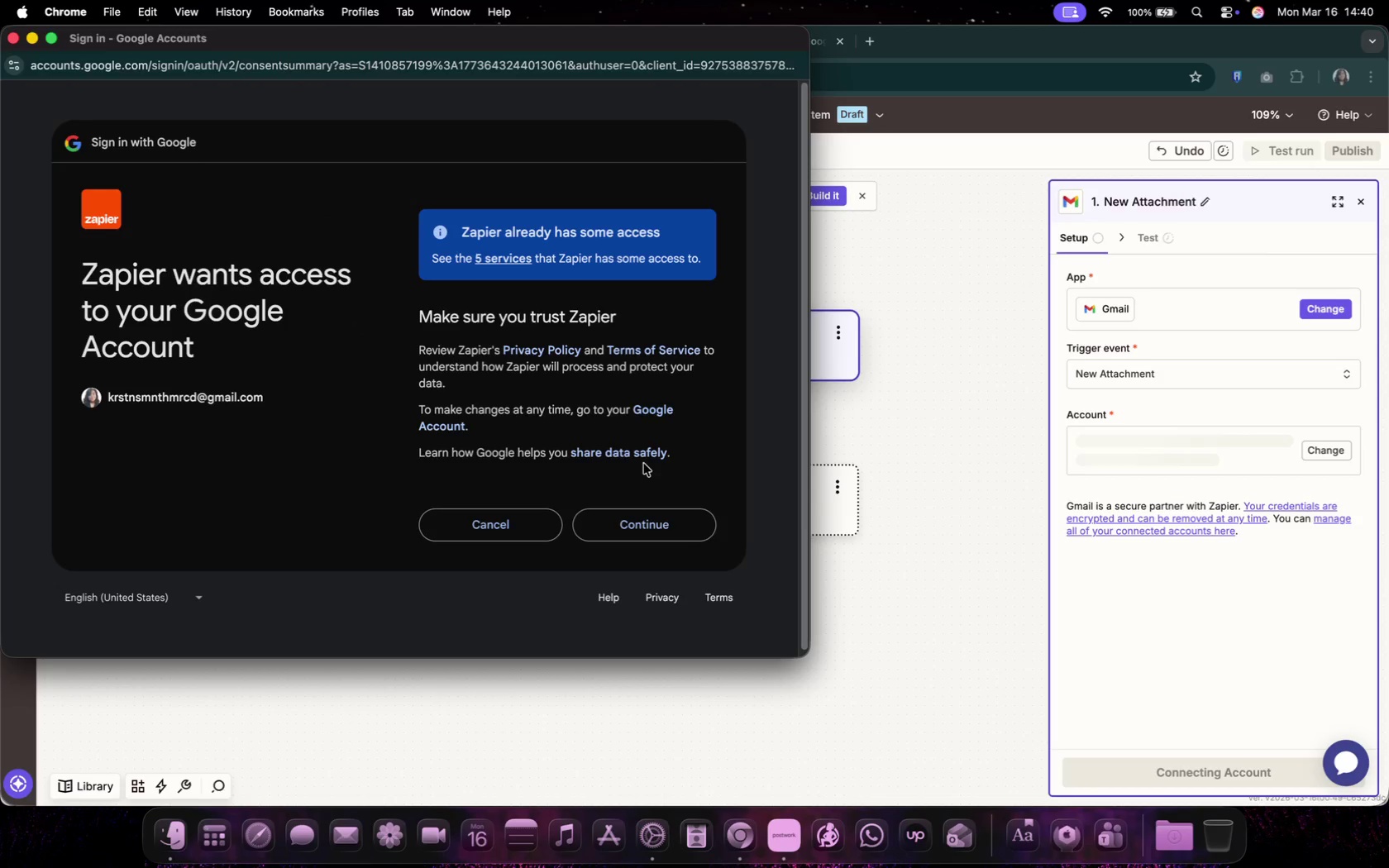 
left_click([644, 526])
 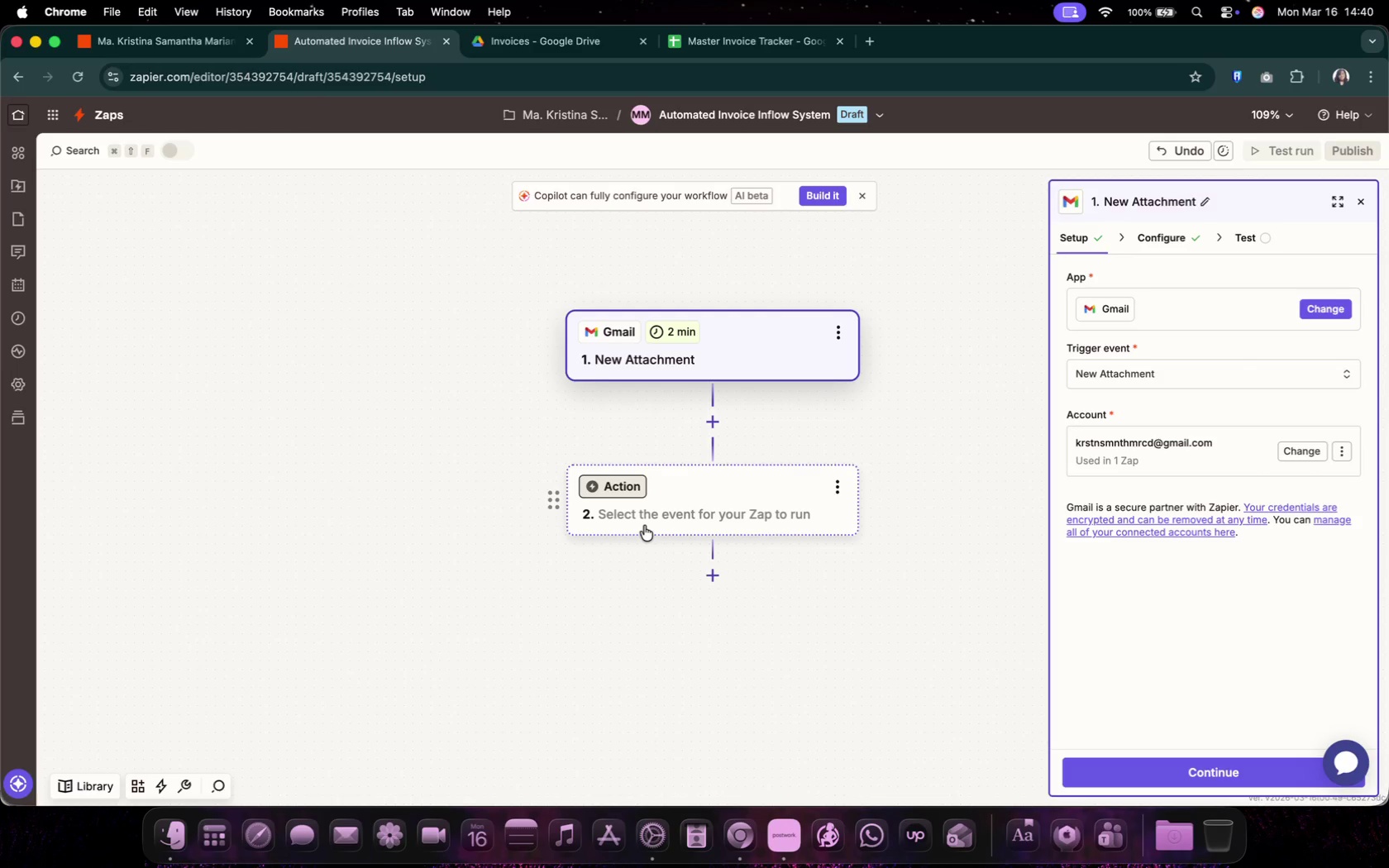 
wait(9.91)
 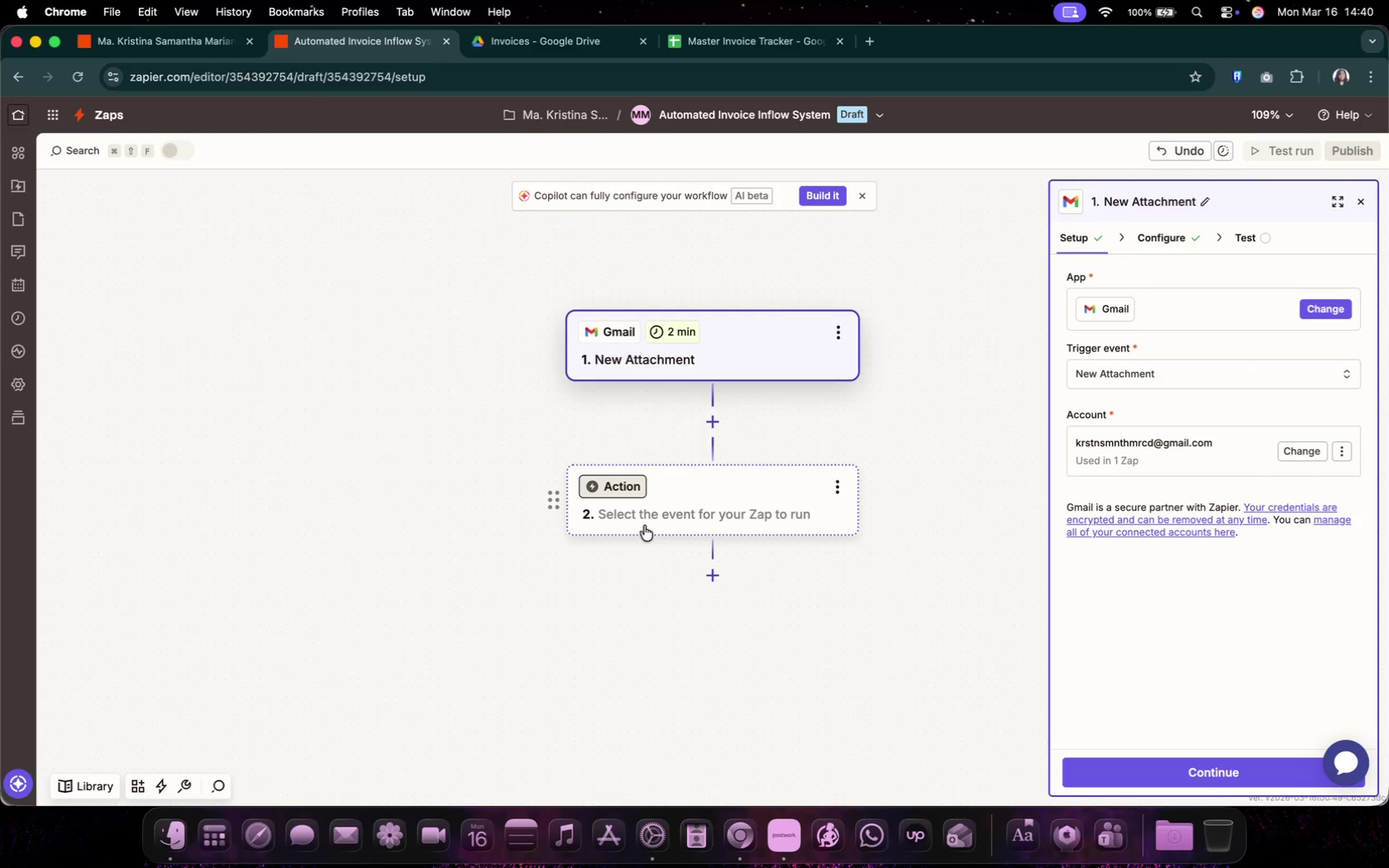 
left_click([1180, 640])
 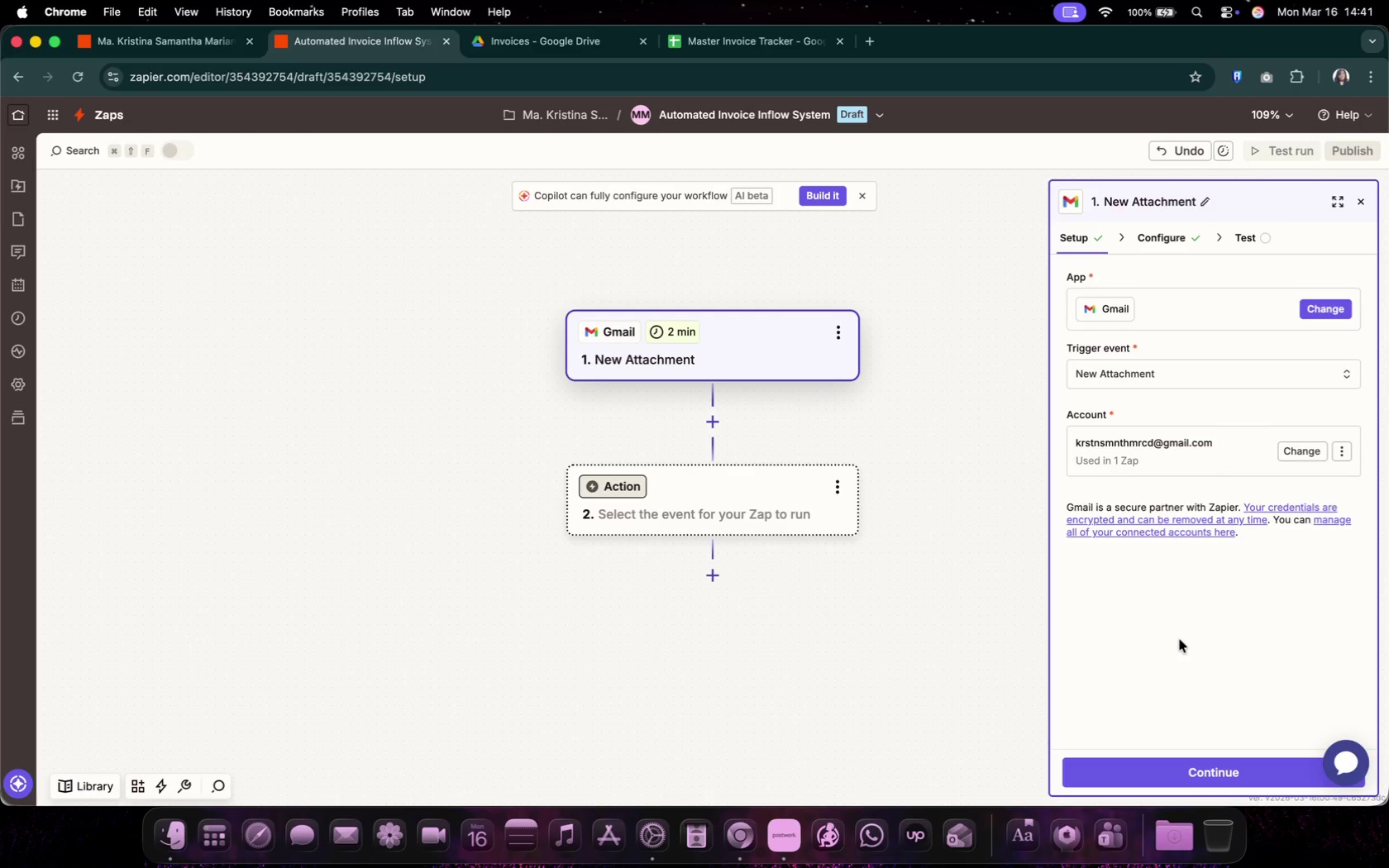 
left_click([1180, 640])
 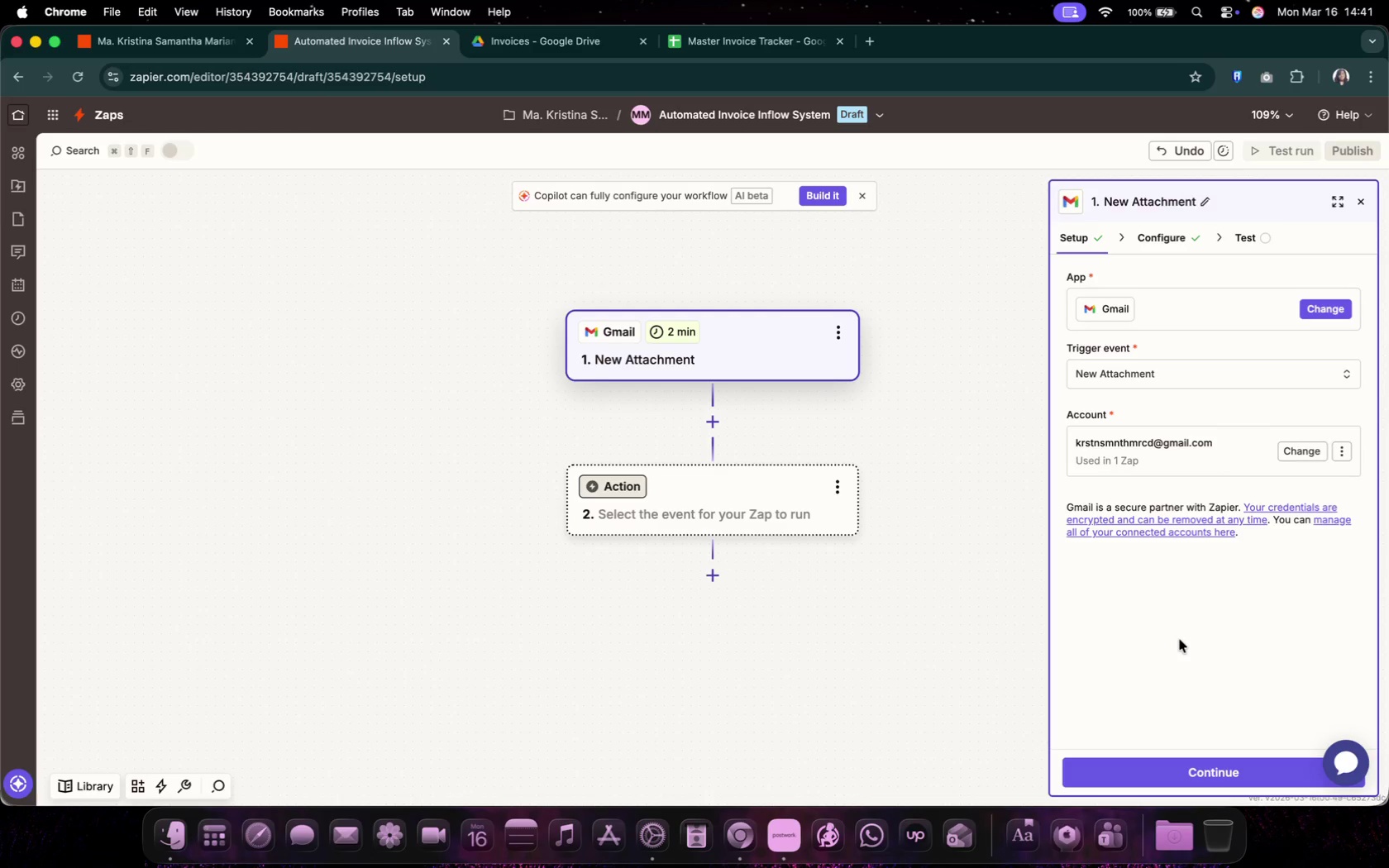 
left_click([1173, 780])
 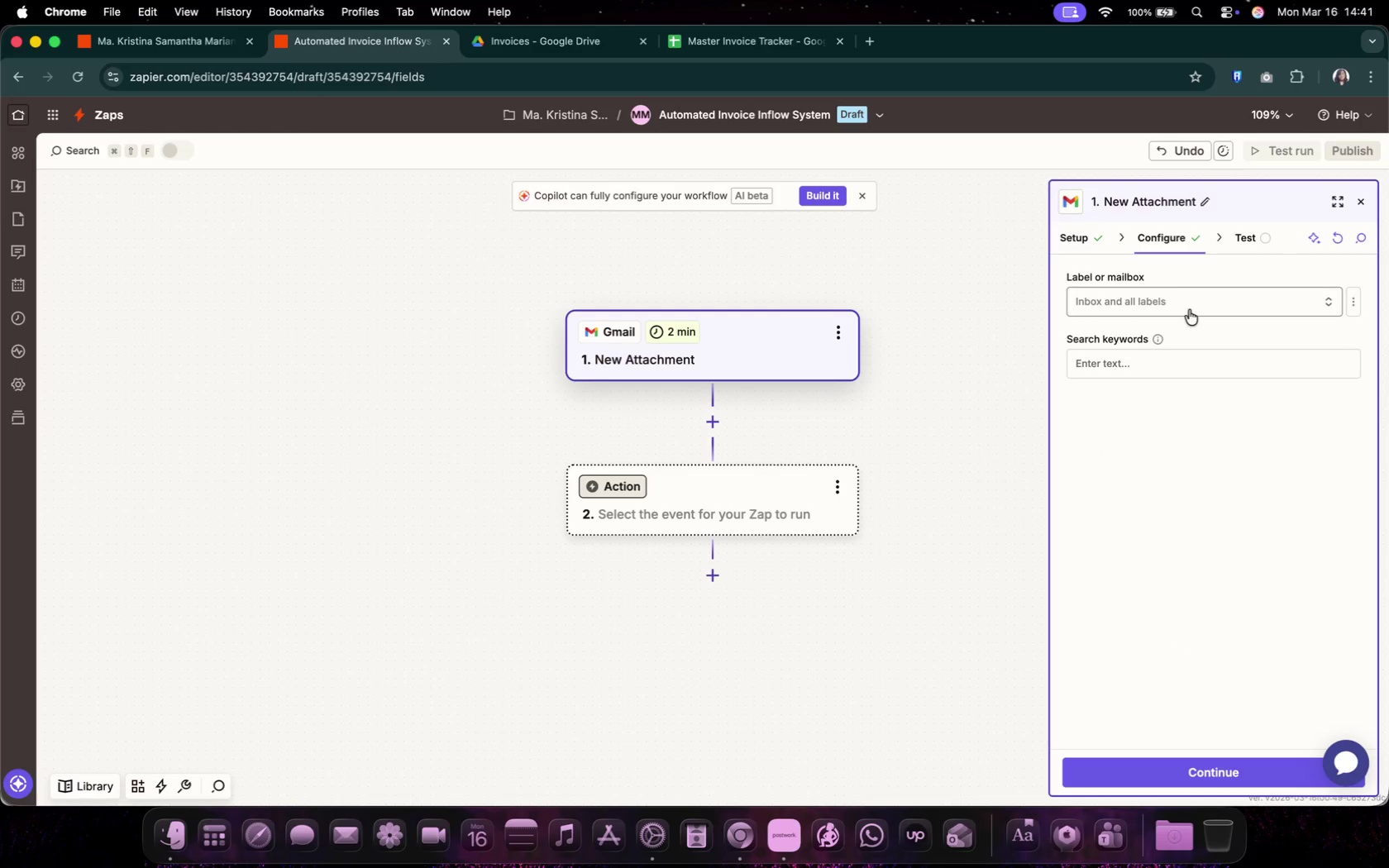 
wait(7.64)
 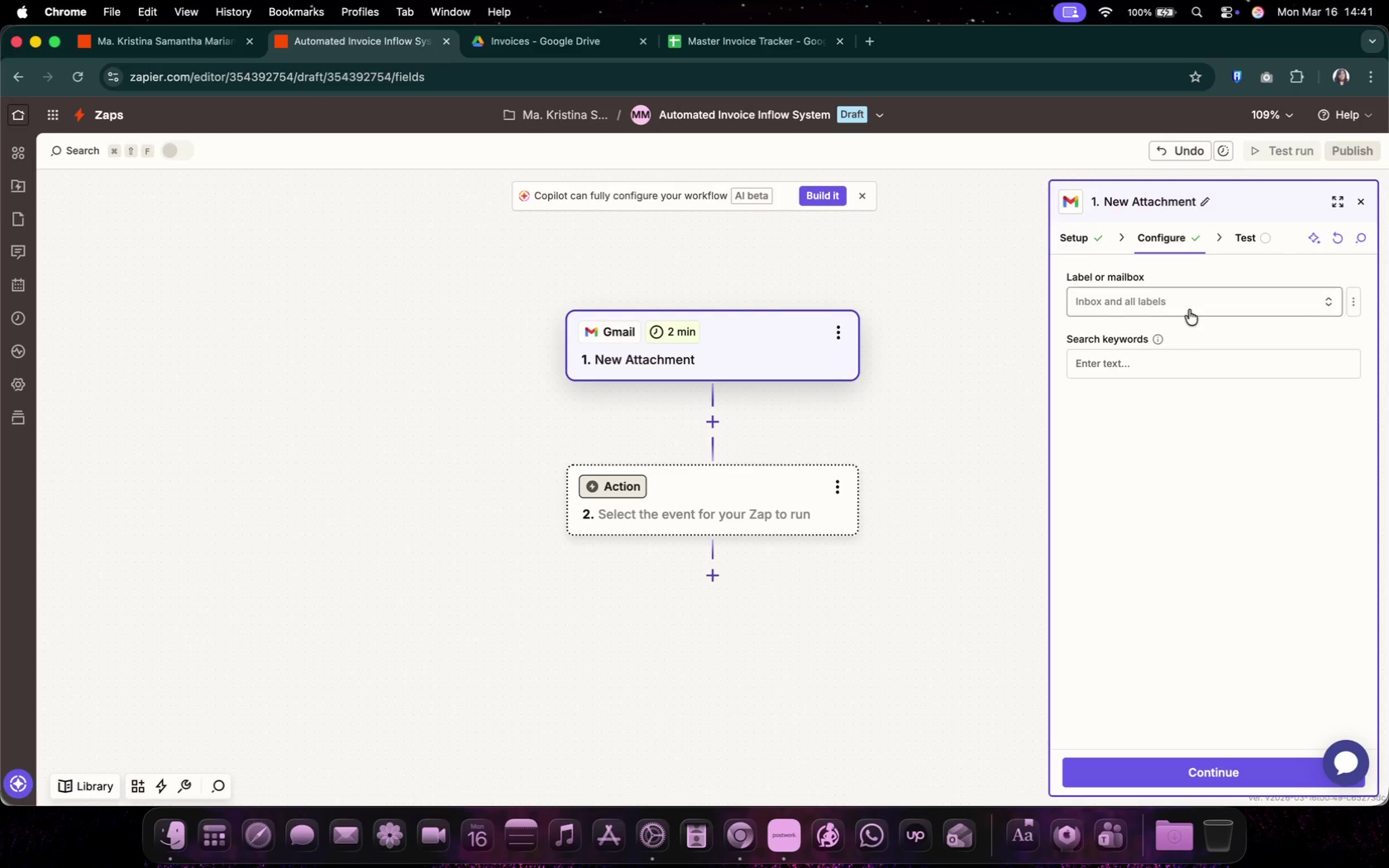 
left_click([1189, 310])
 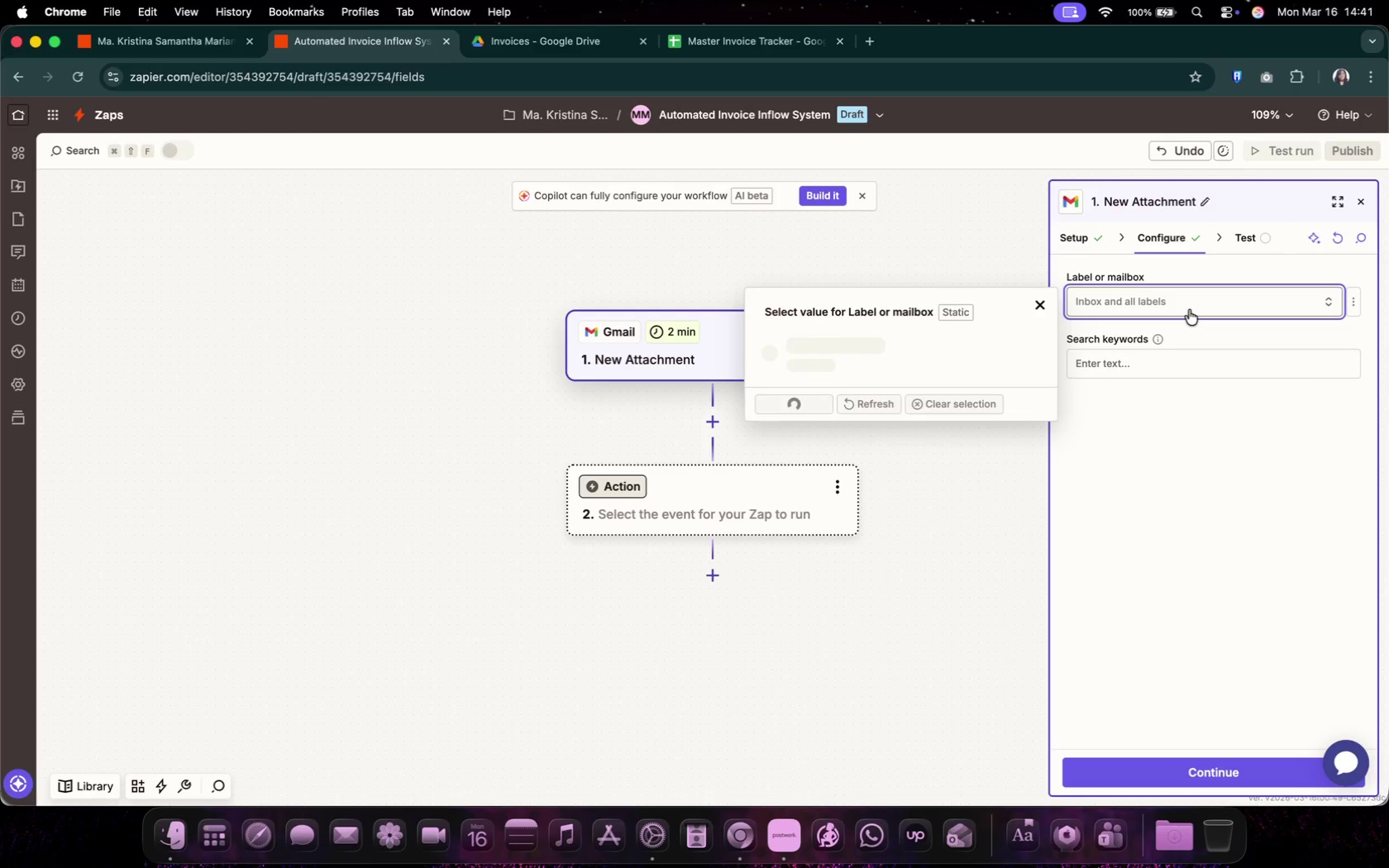 
scroll: coordinate [968, 513], scroll_direction: down, amount: 15.0
 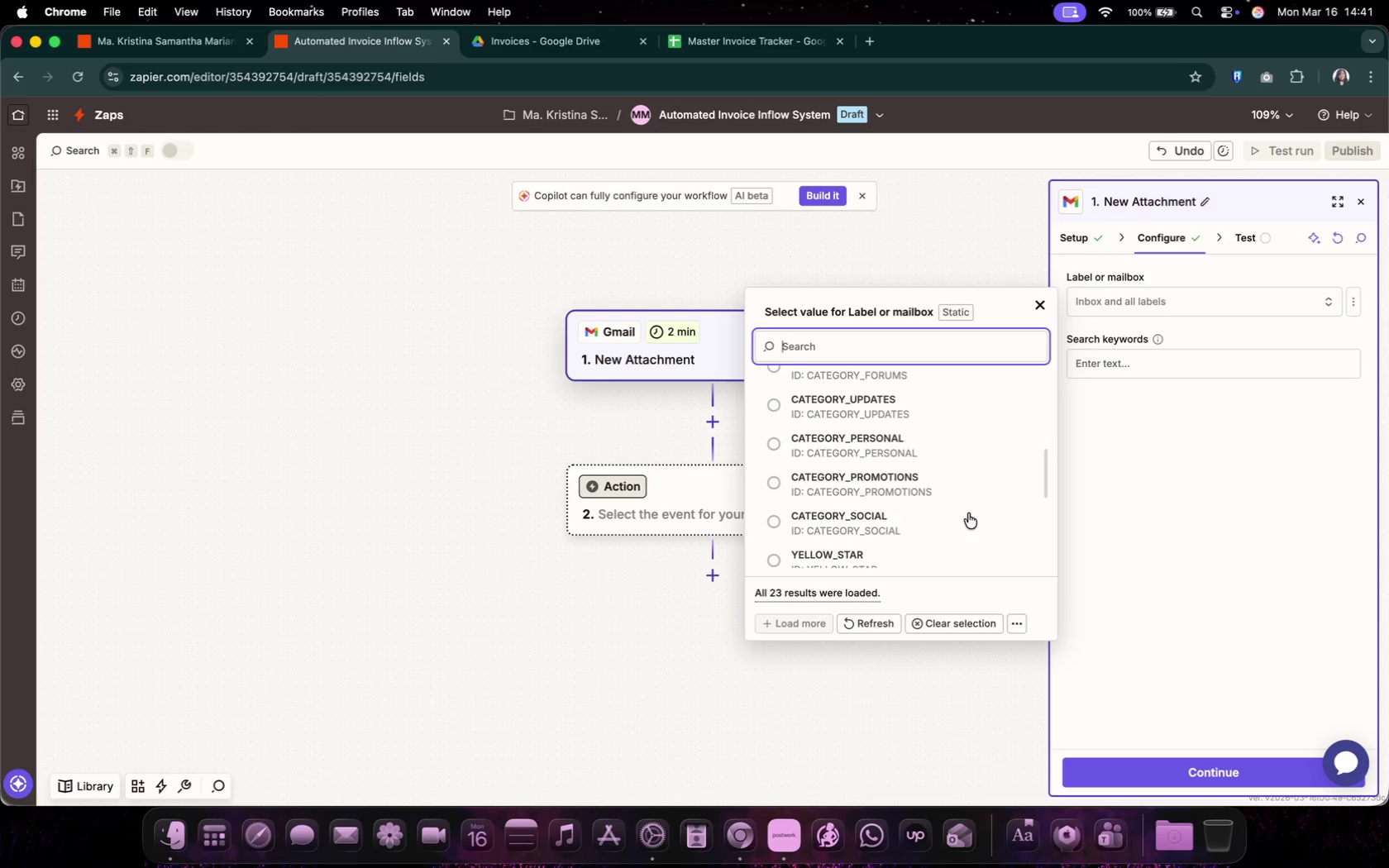 
scroll: coordinate [969, 513], scroll_direction: up, amount: 46.0
 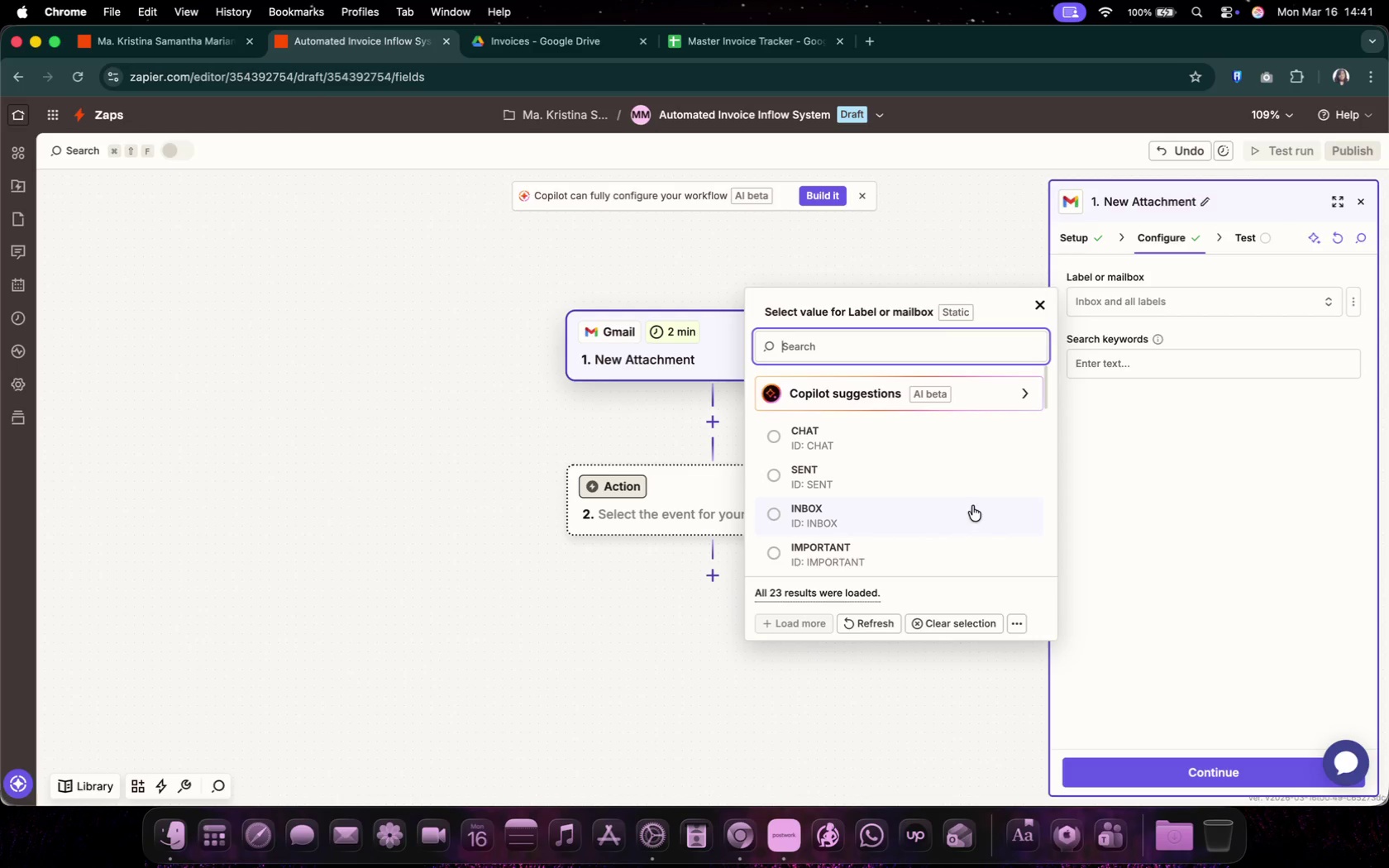 
left_click([957, 508])
 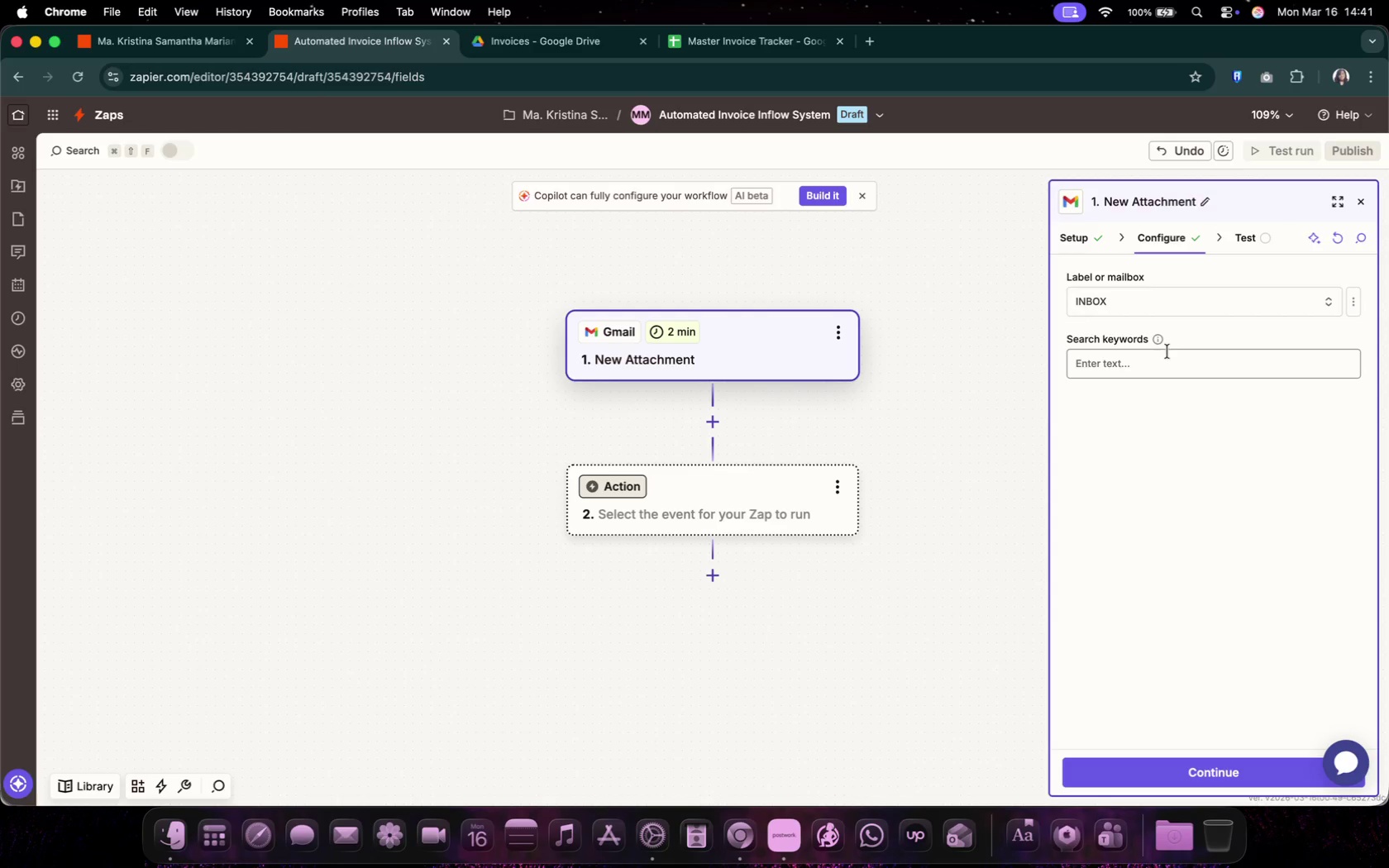 
left_click([1170, 358])
 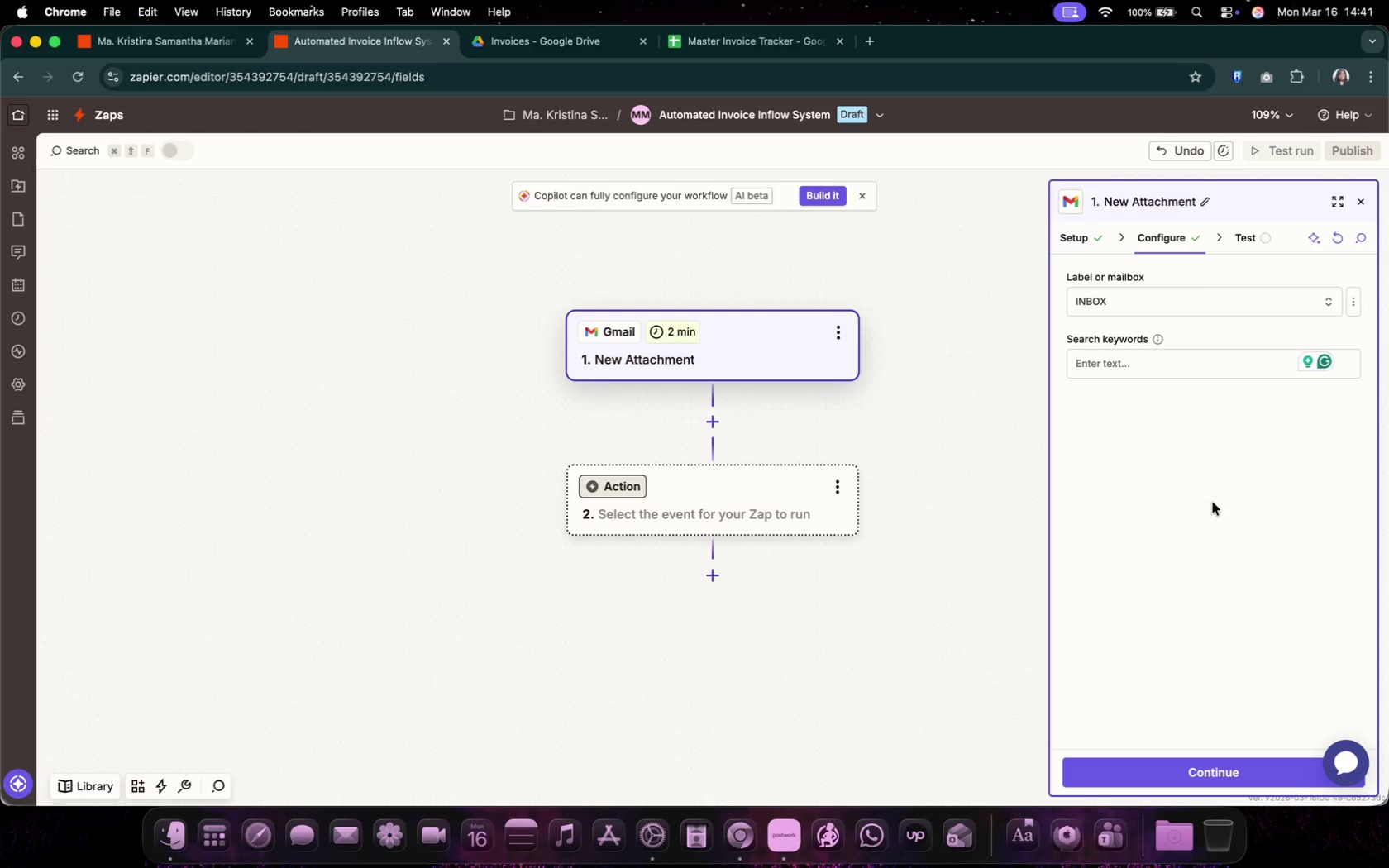 
wait(24.85)
 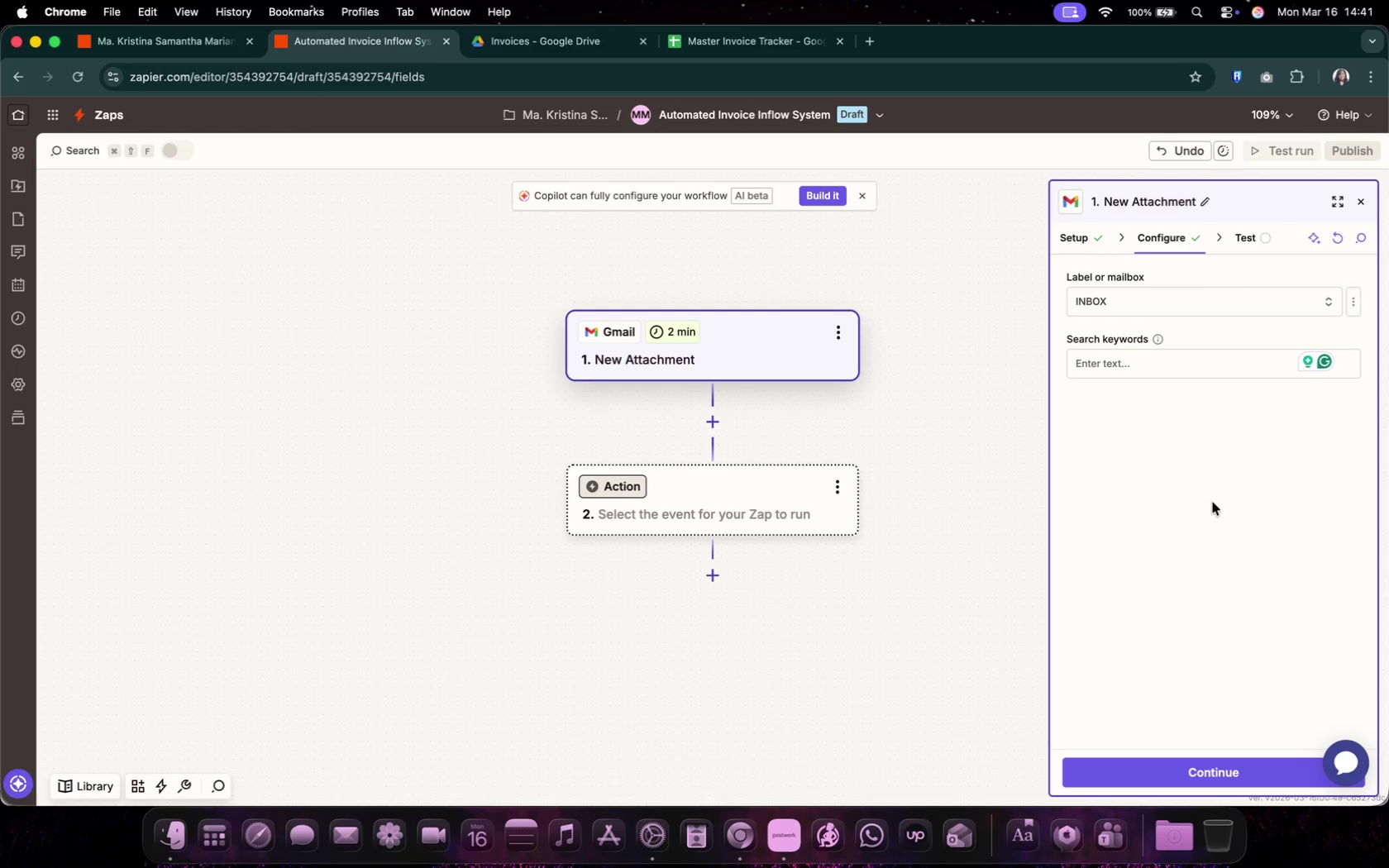 
left_click([1153, 371])
 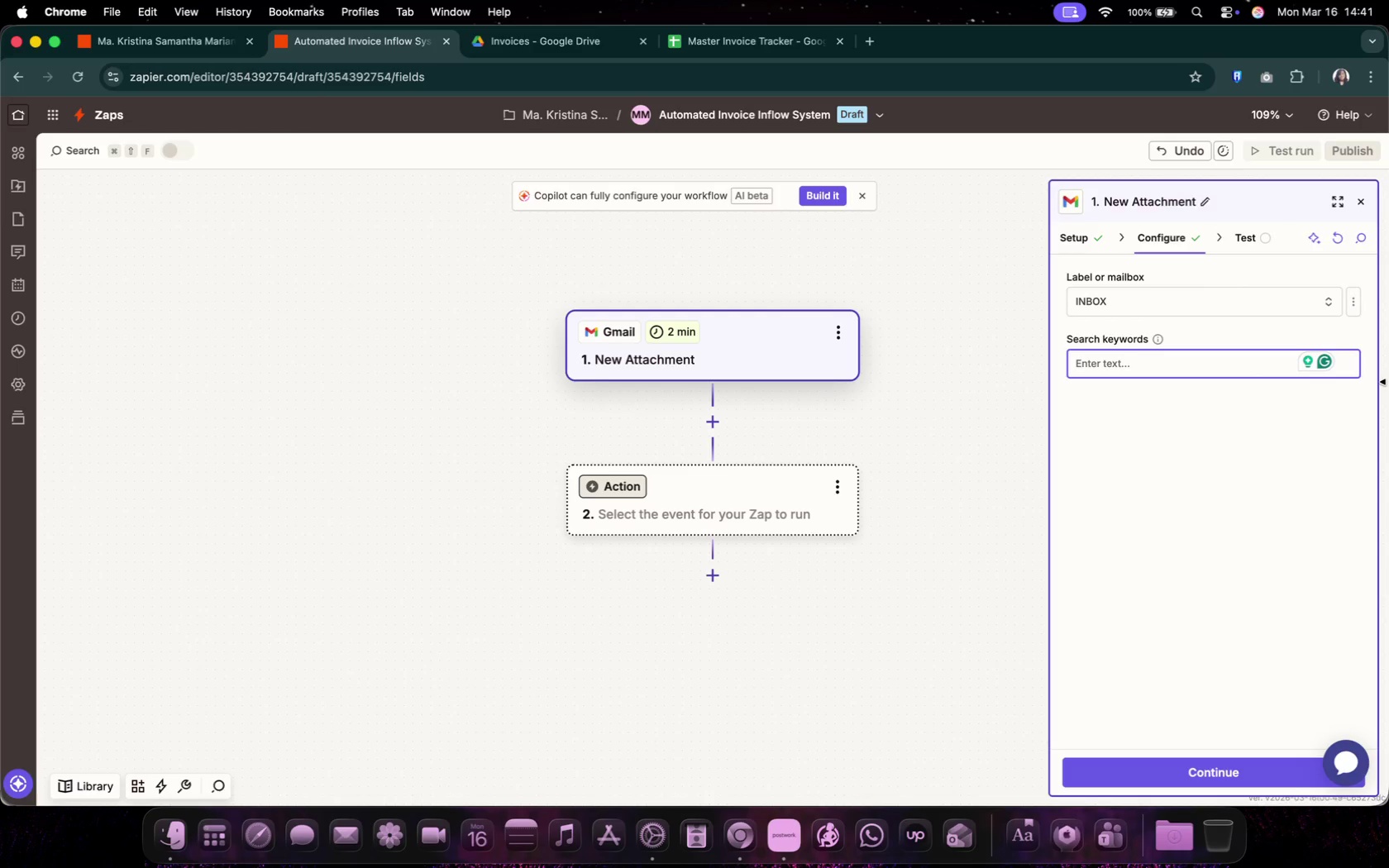 
type(subject:invoie)
 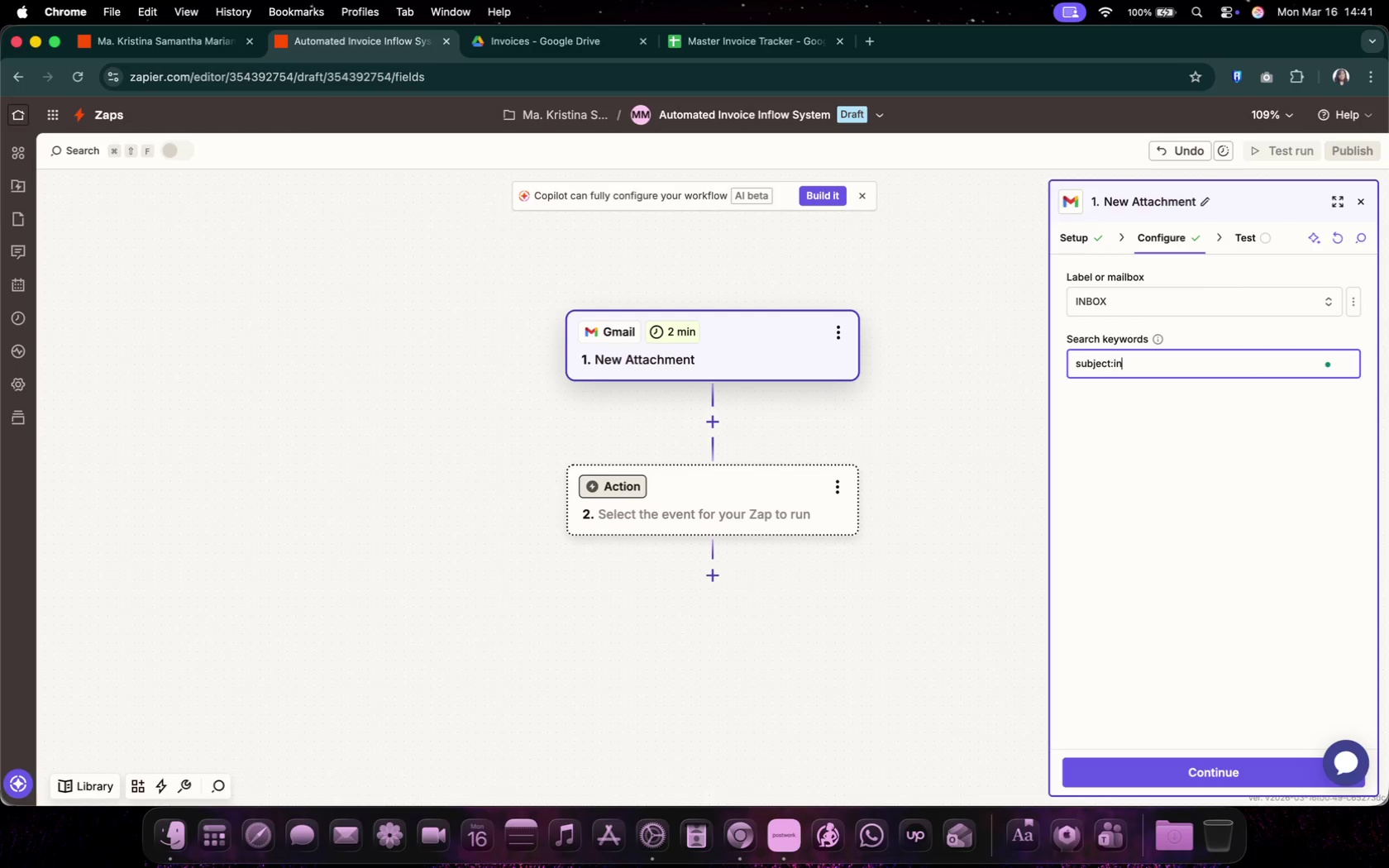 
 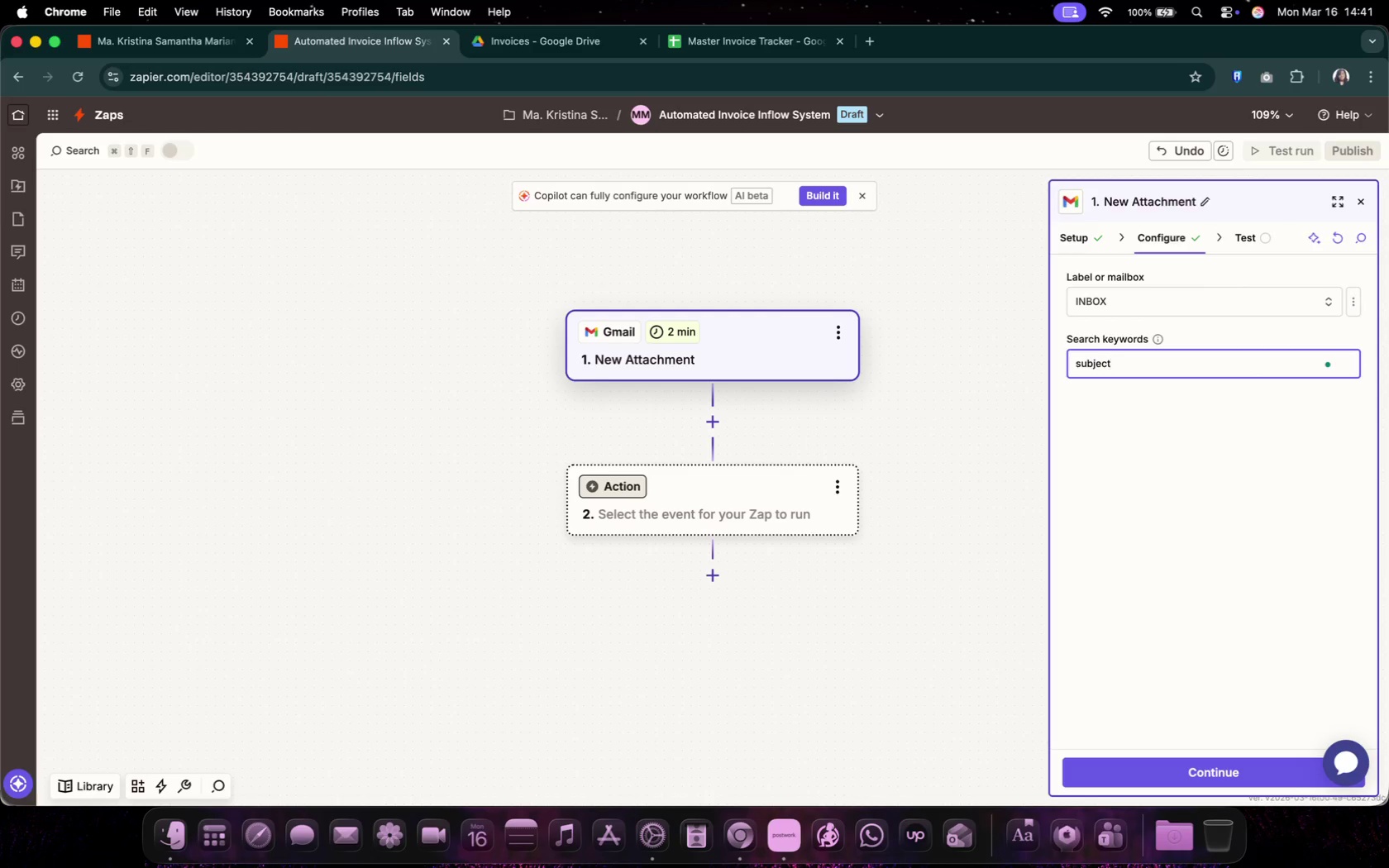 
hold_key(key=C, duration=0.3)
 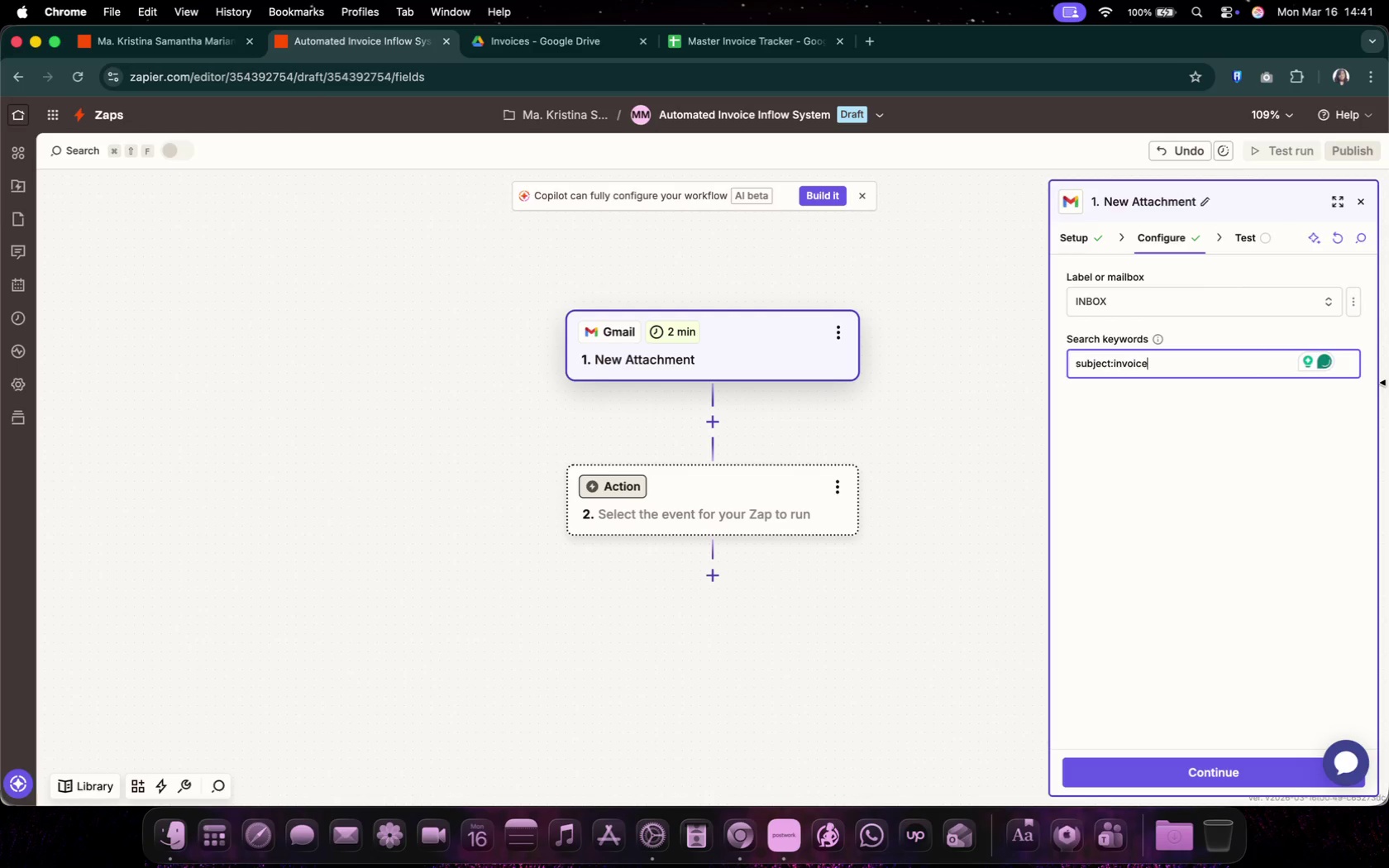 
left_click([1252, 607])
 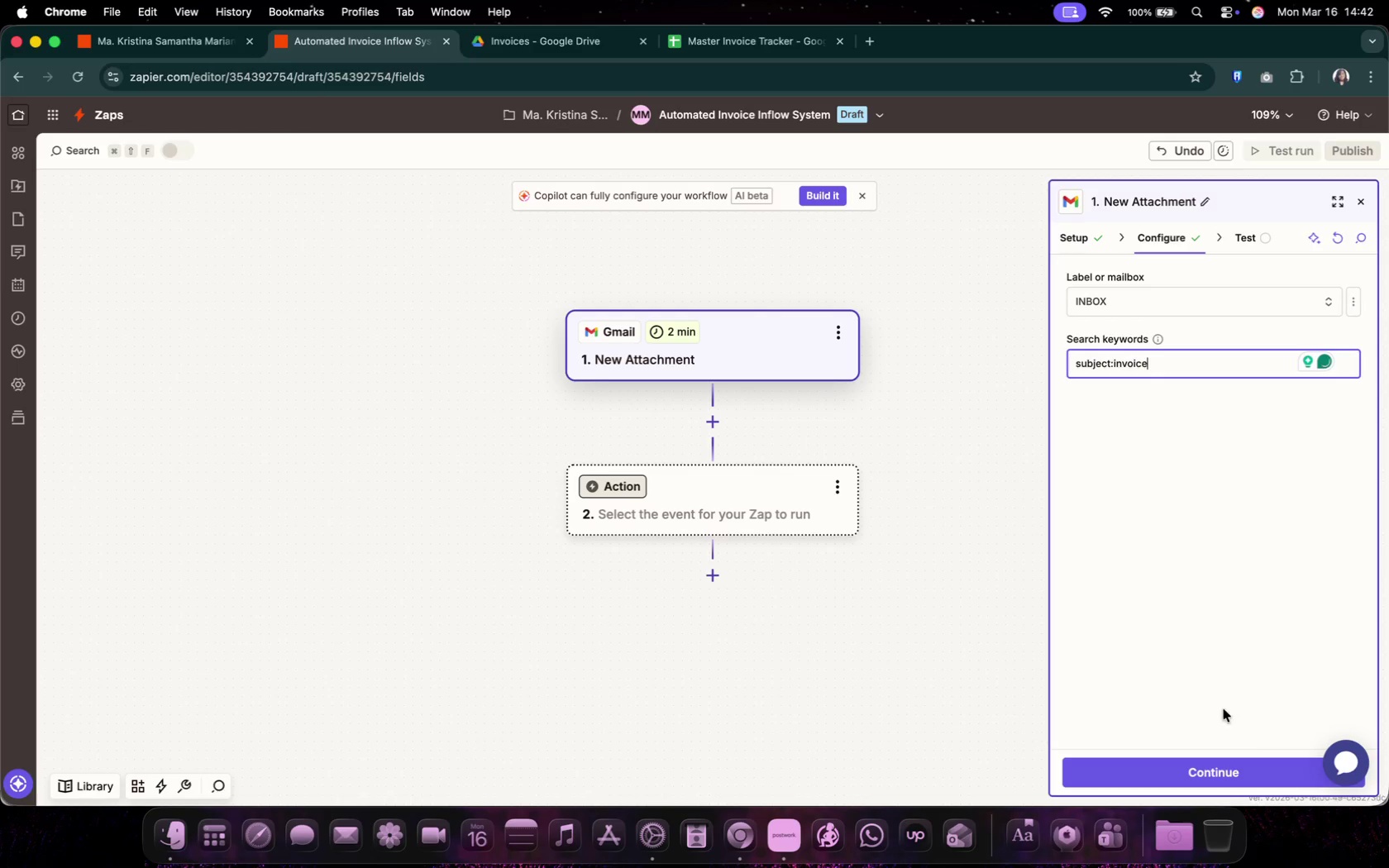 
mouse_move([1267, 733])
 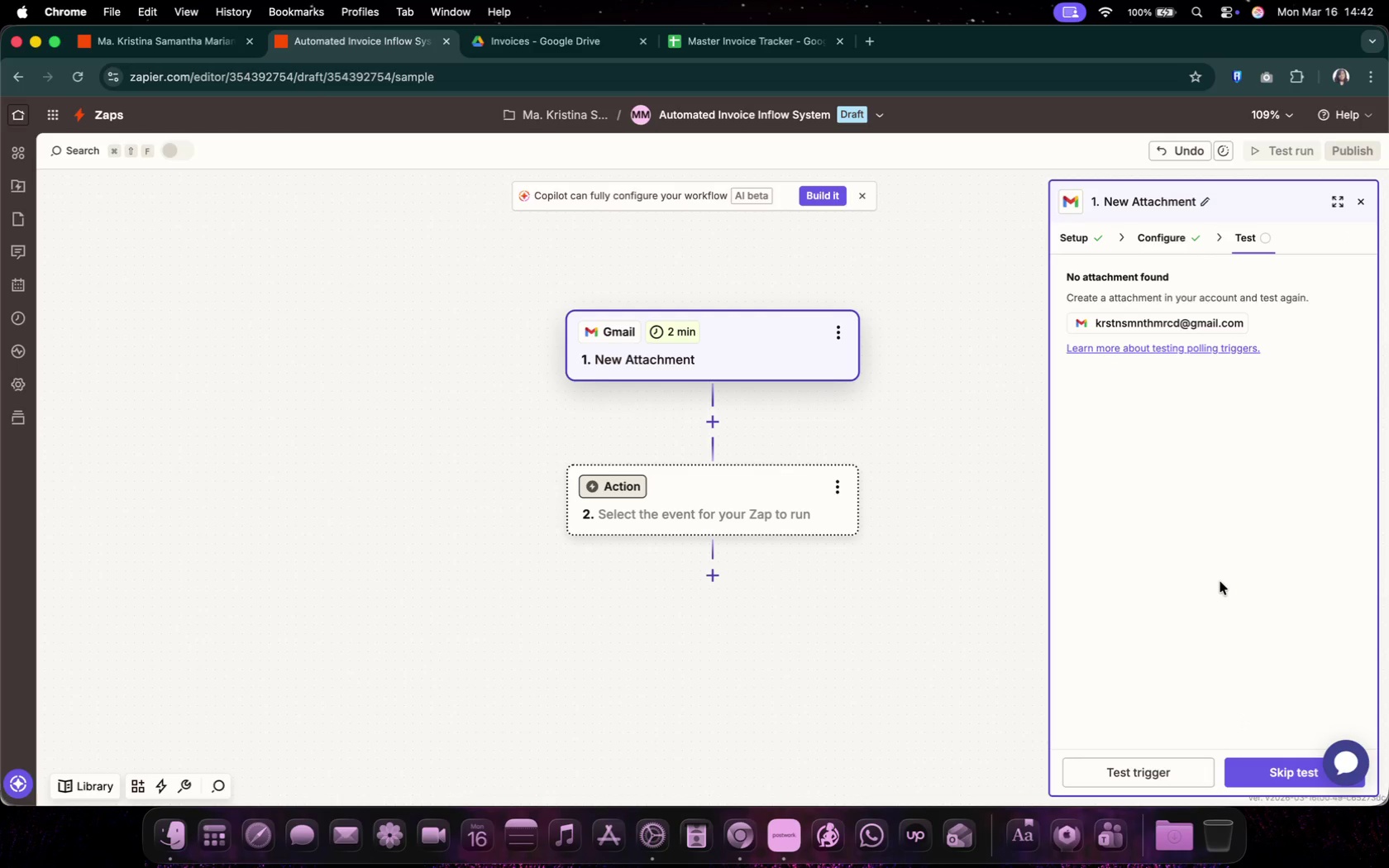 
wait(9.54)
 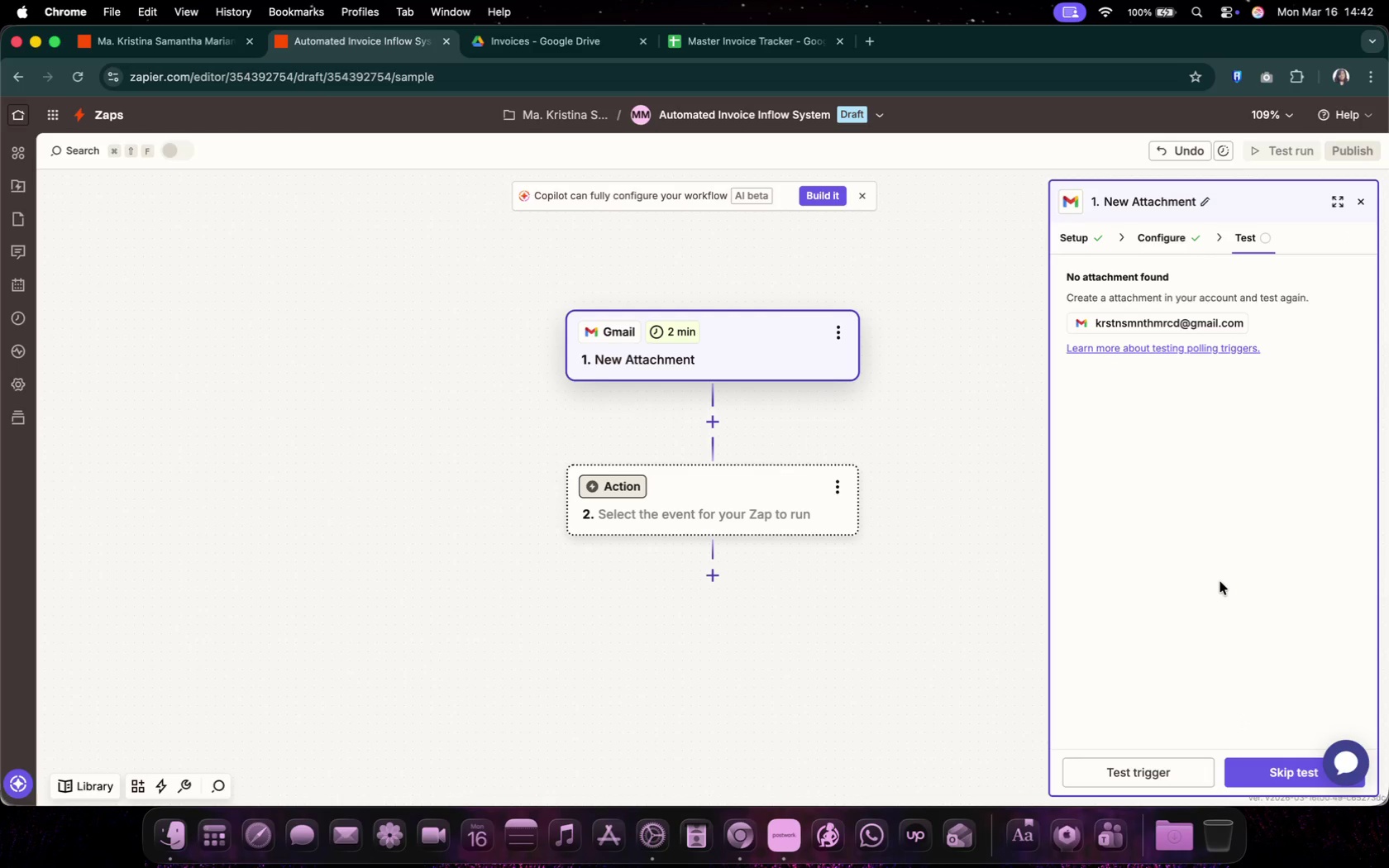 
left_click([1341, 83])
 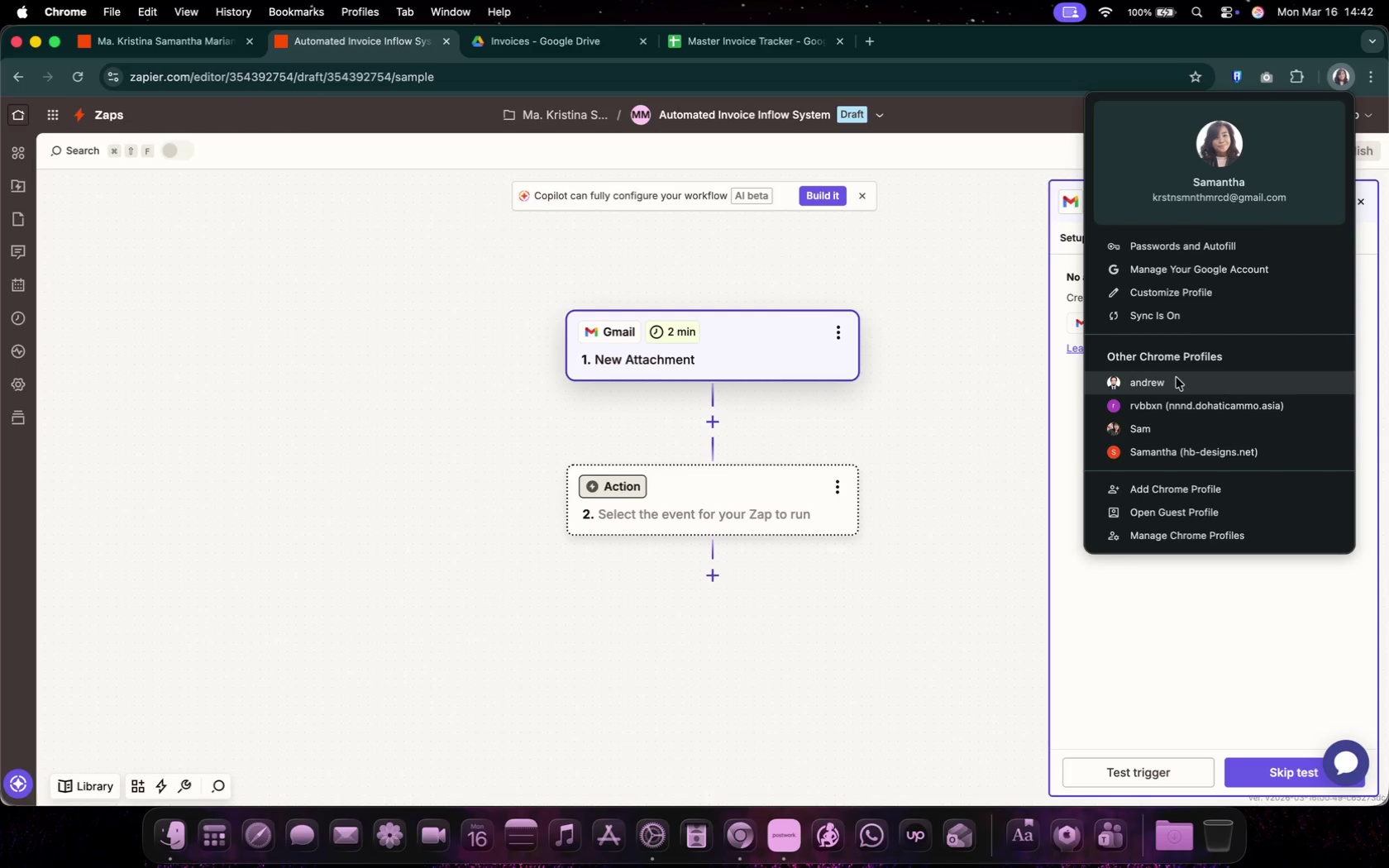 
left_click([1162, 424])
 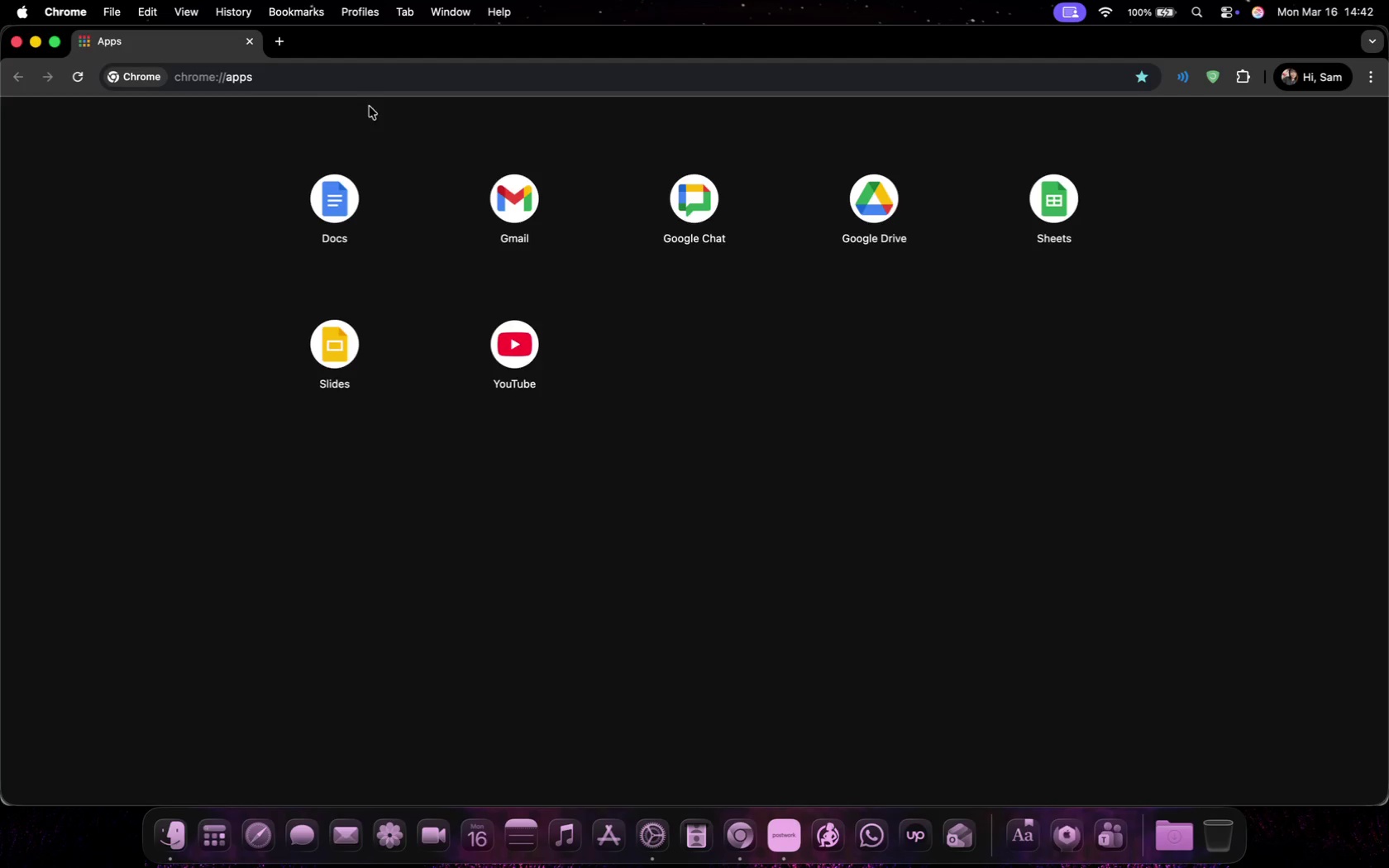 
left_click([508, 189])
 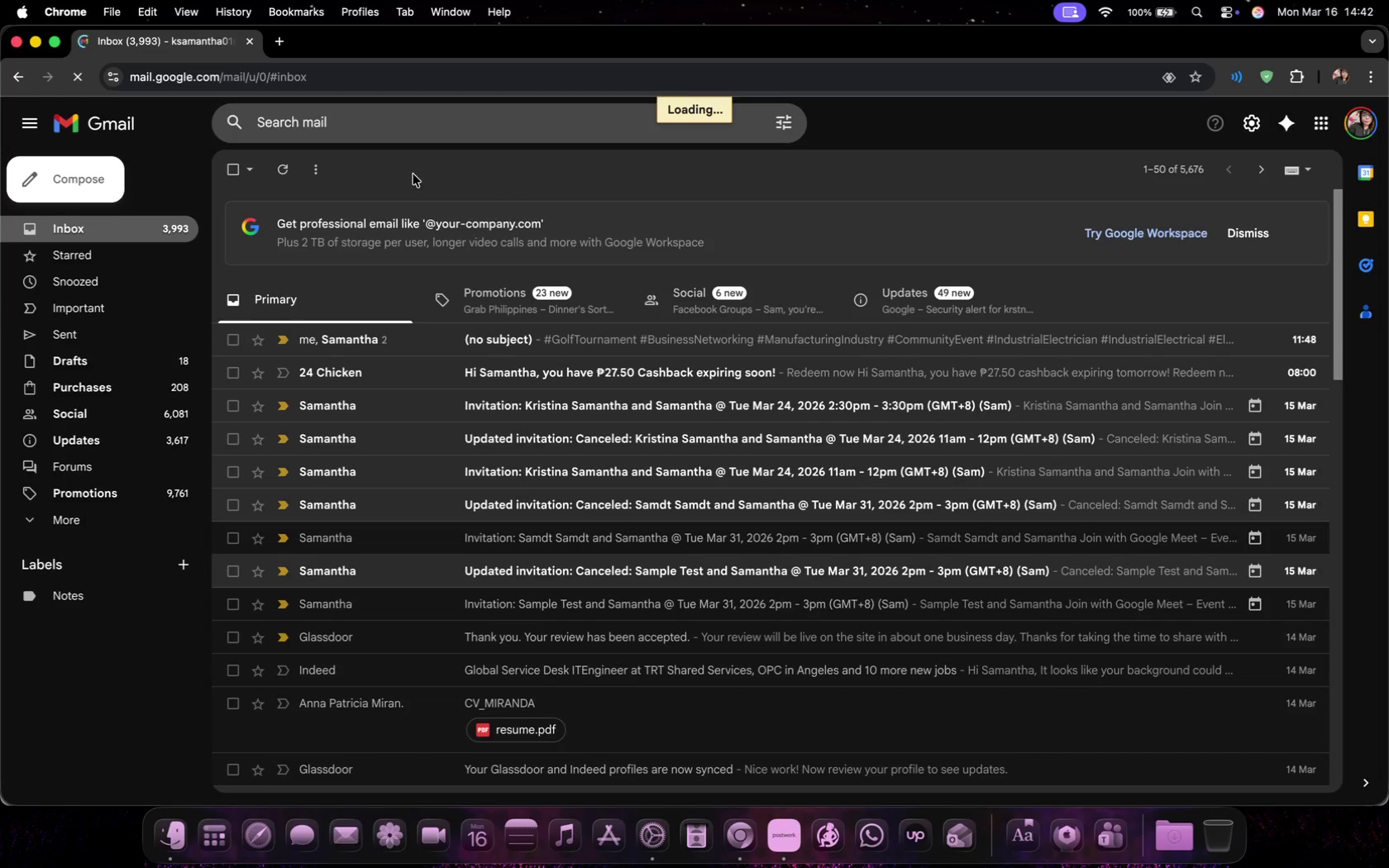 
wait(7.58)
 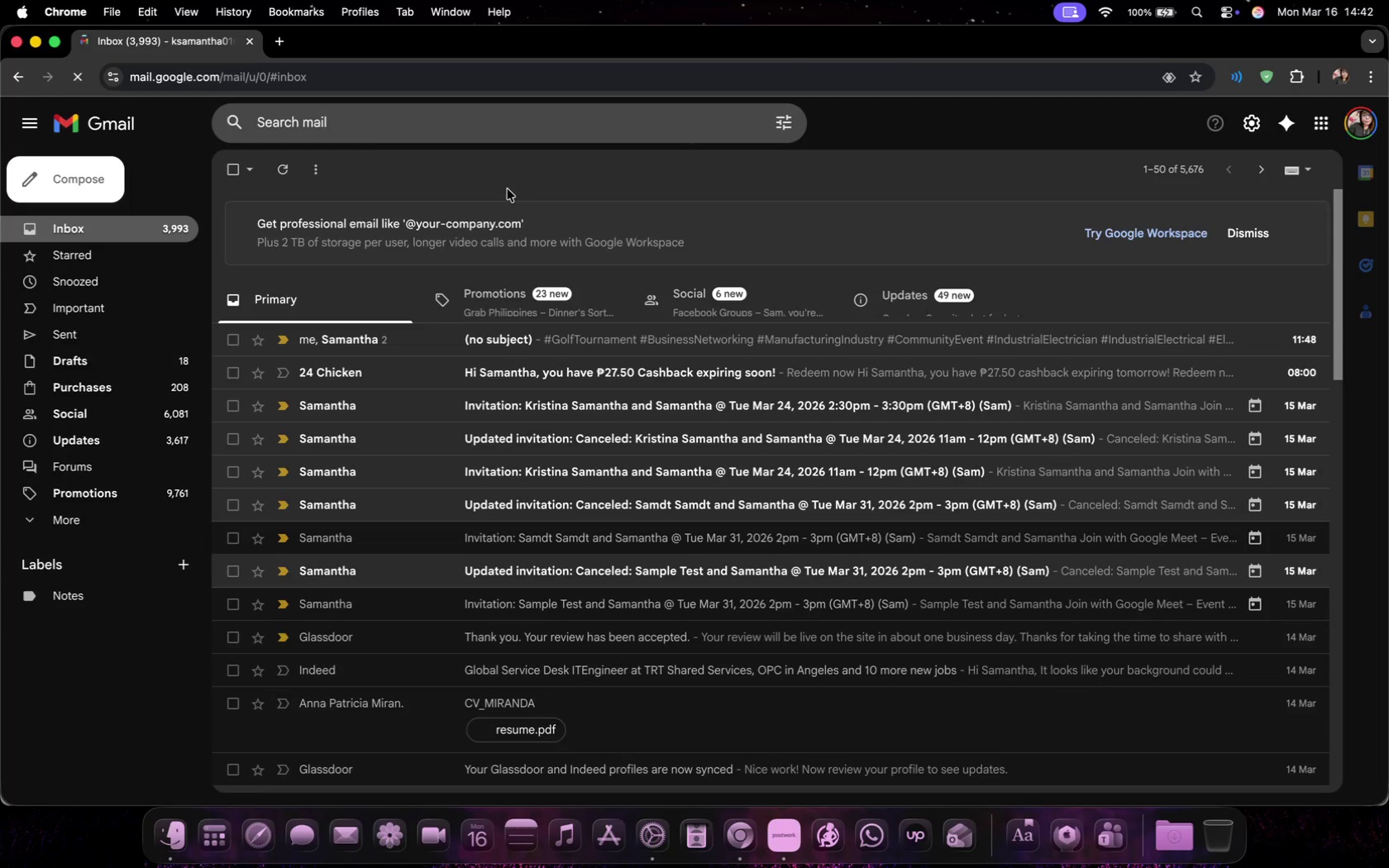 
left_click([888, 341])
 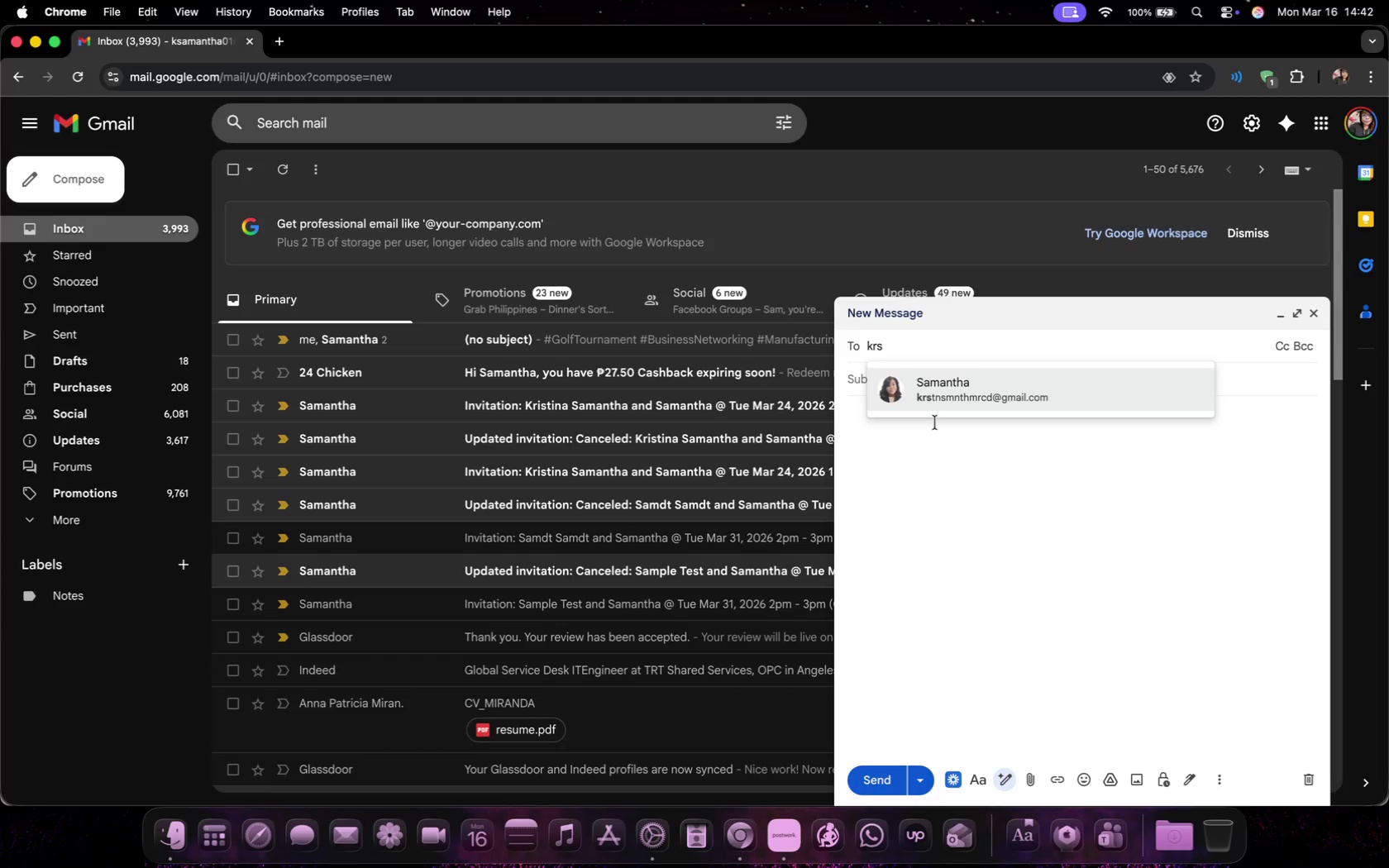 
type(krs)
 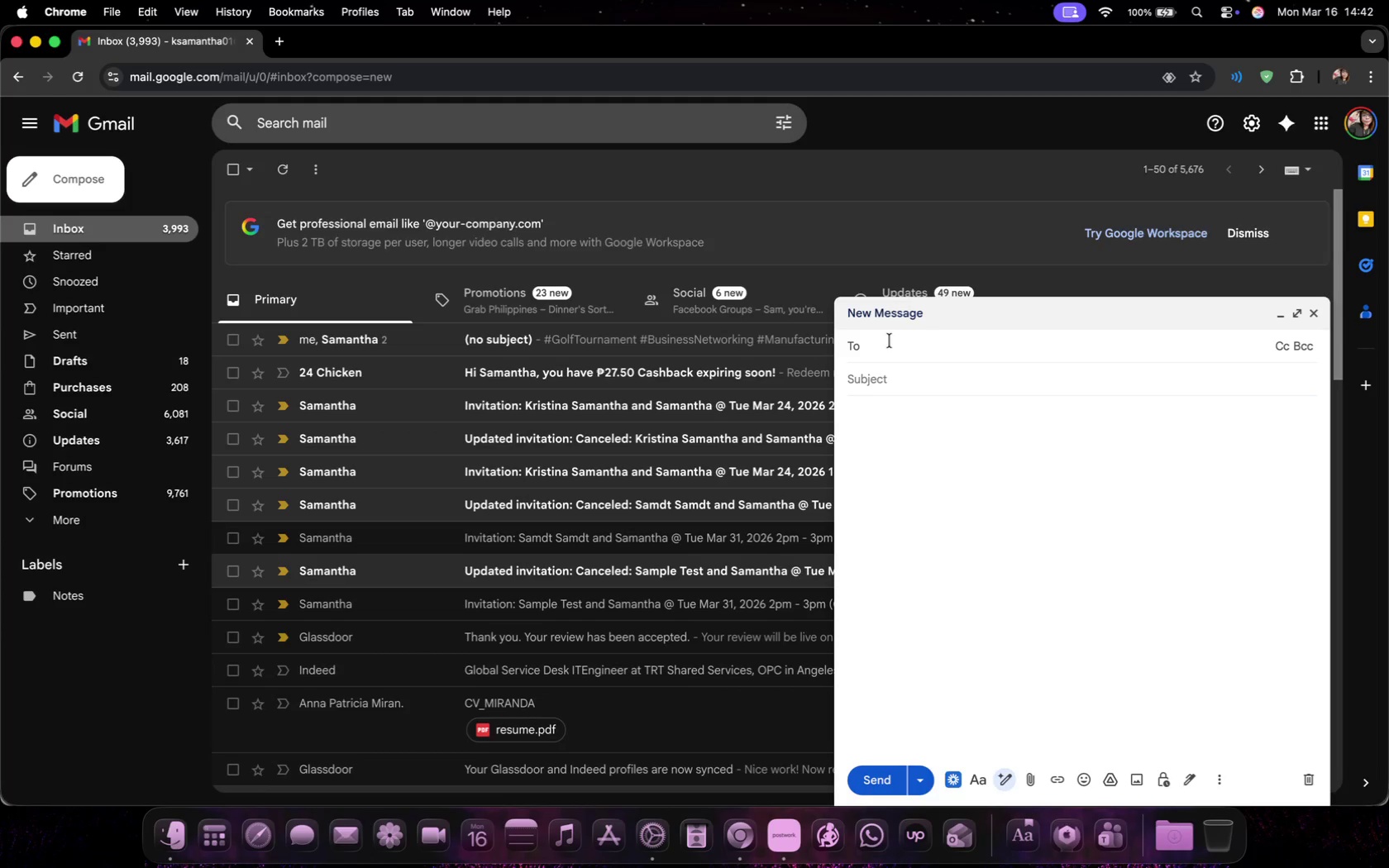 
double_click([955, 384])
 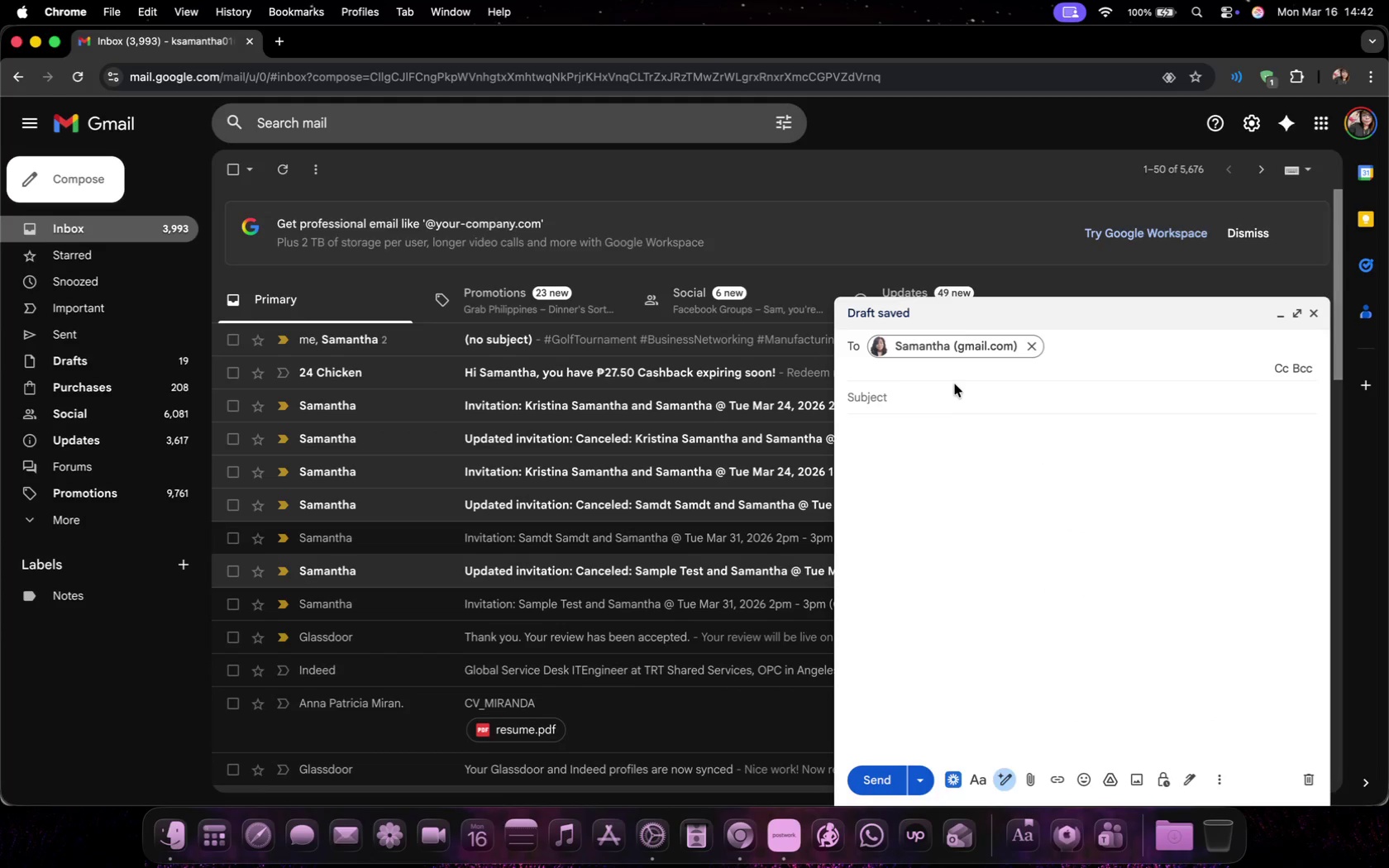 
triple_click([955, 393])
 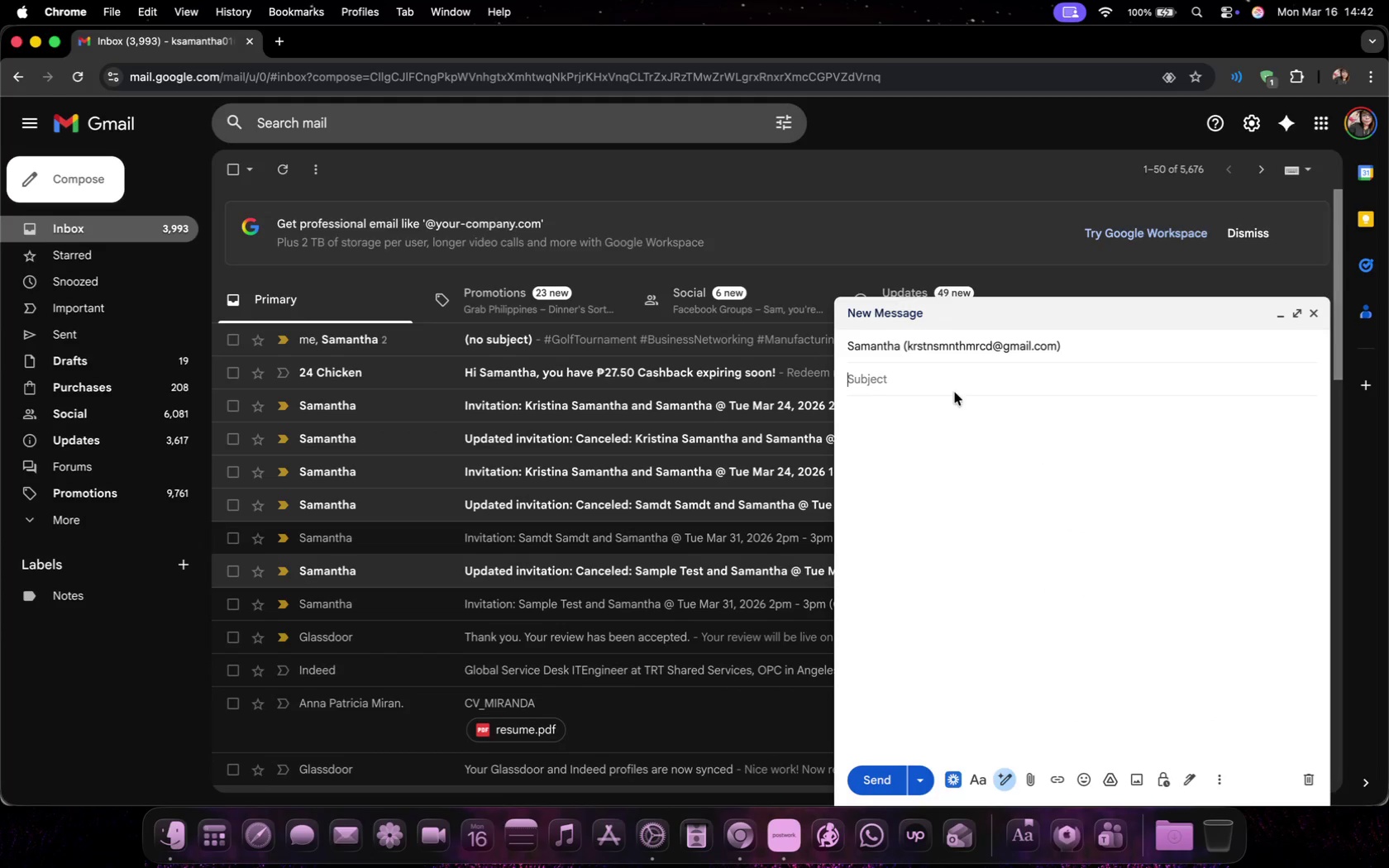 
triple_click([956, 375])
 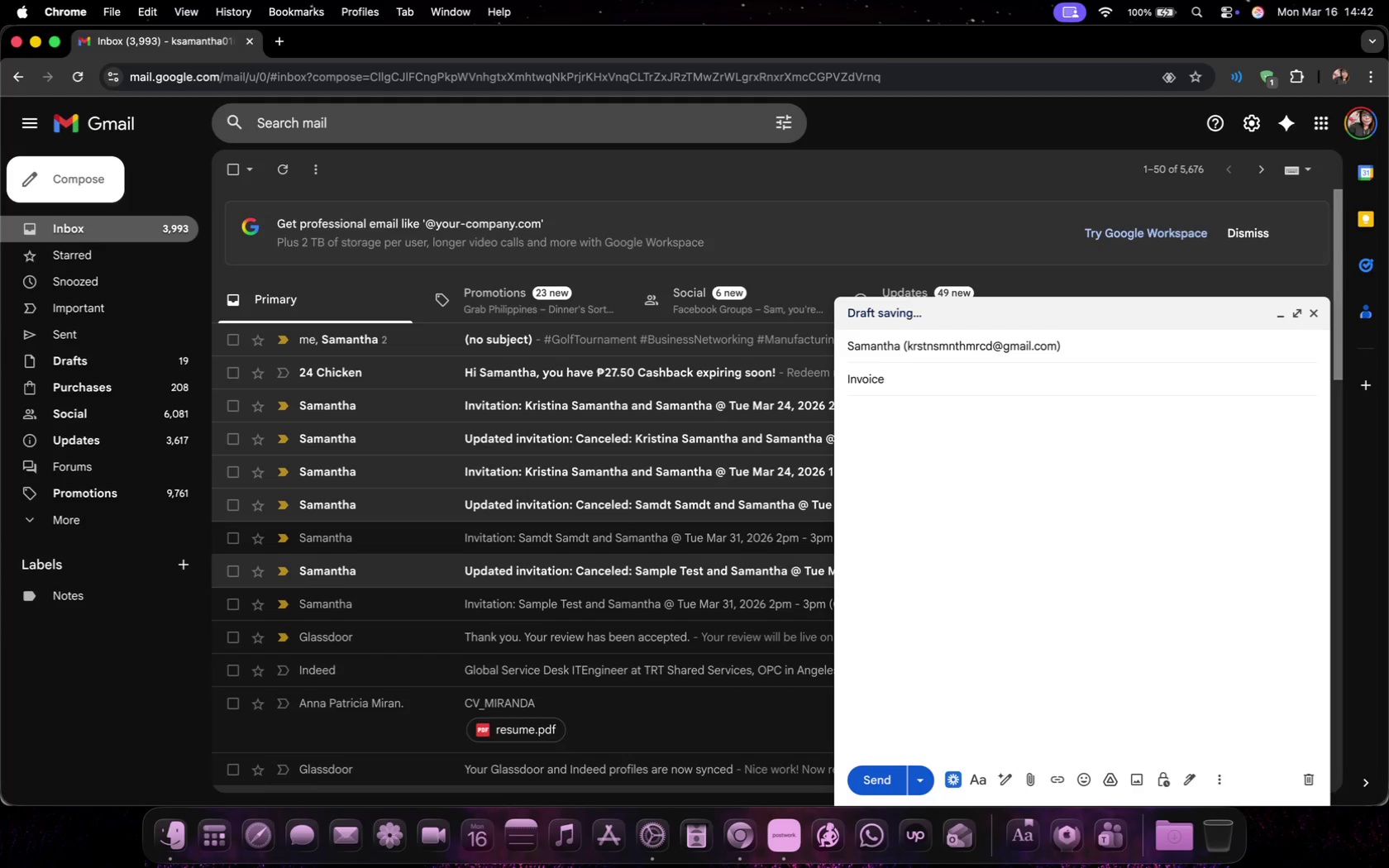 
type(Invoice )
key(Backspace)
 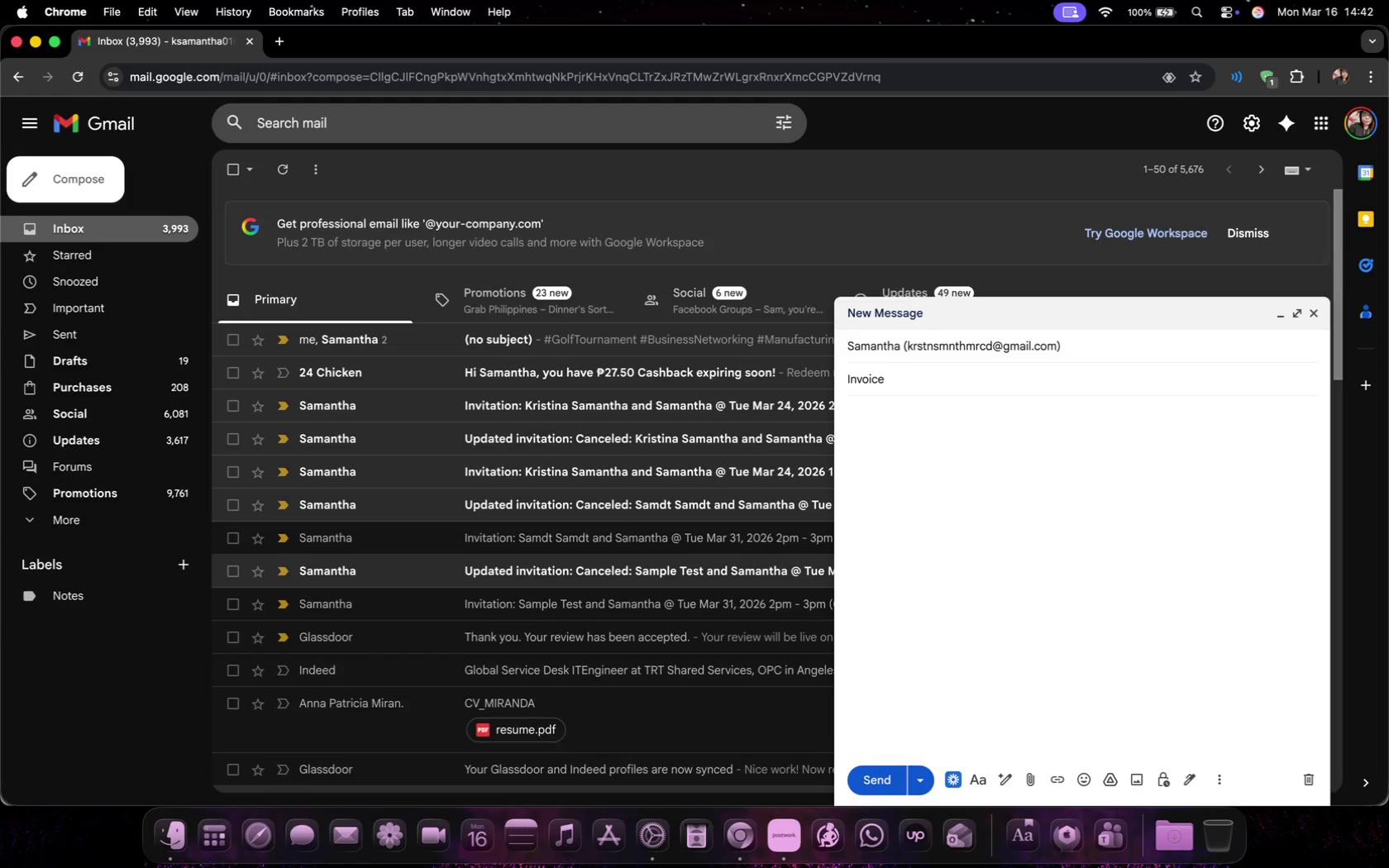 
hold_key(key=Backspace, duration=1.14)
 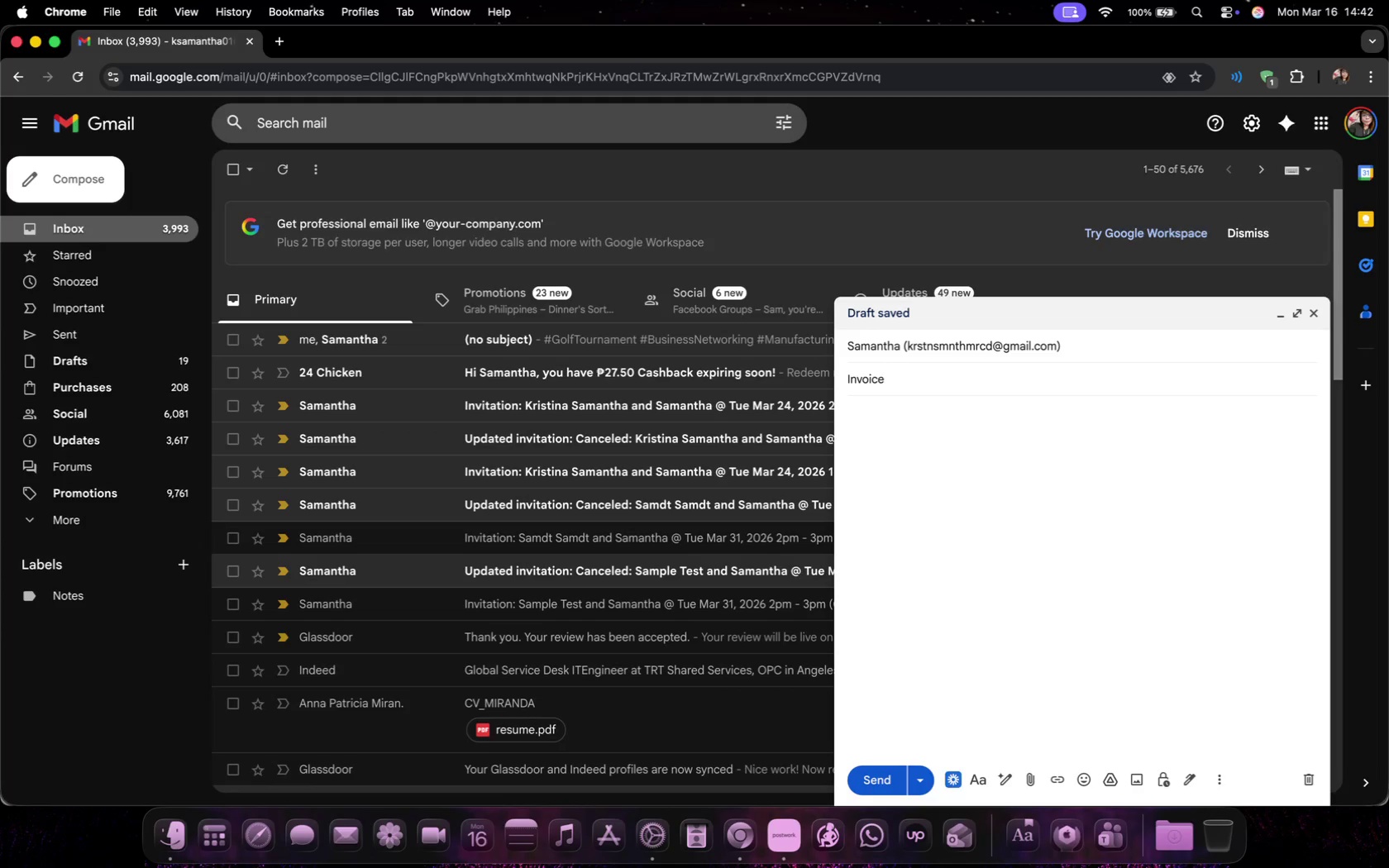 
type(in)
key(Backspace)
key(Backspace)
key(Backspace)
type(Invoice for the month of Februry 2026)
key(Tab)
 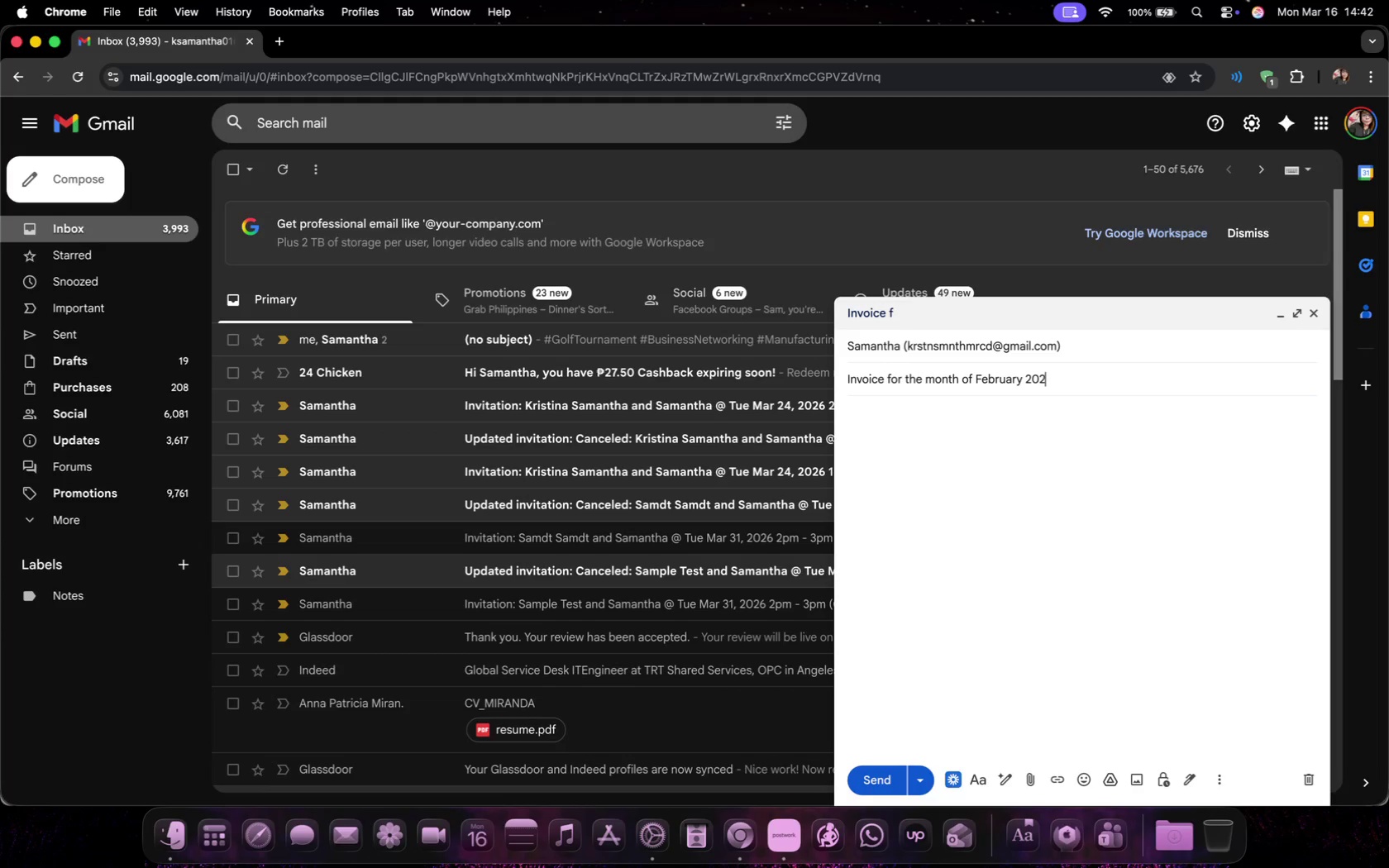 
hold_key(key=A, duration=0.31)
 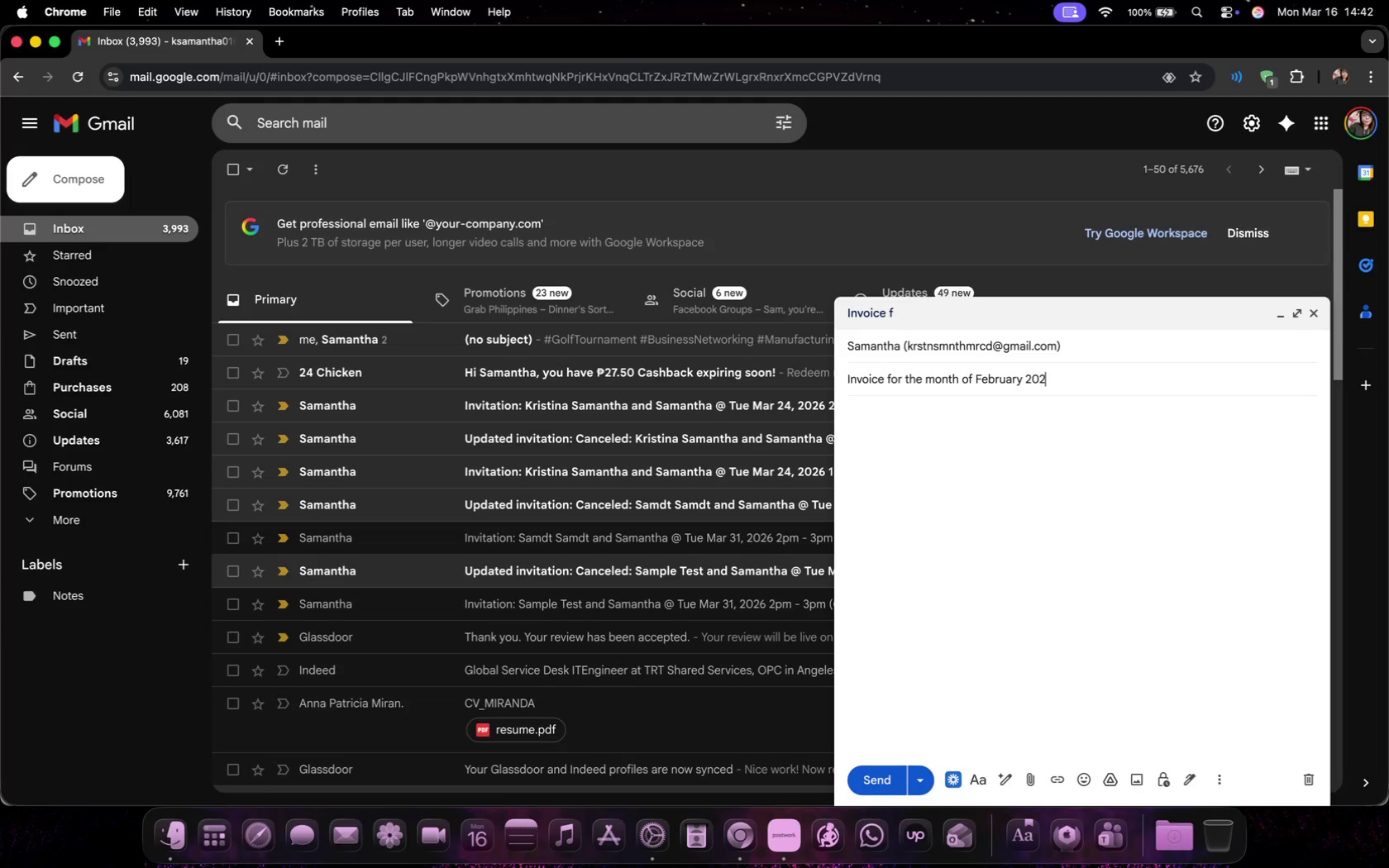 
type(See ayt)
key(Backspace)
key(Backspace)
type(ttached for the invoice)
 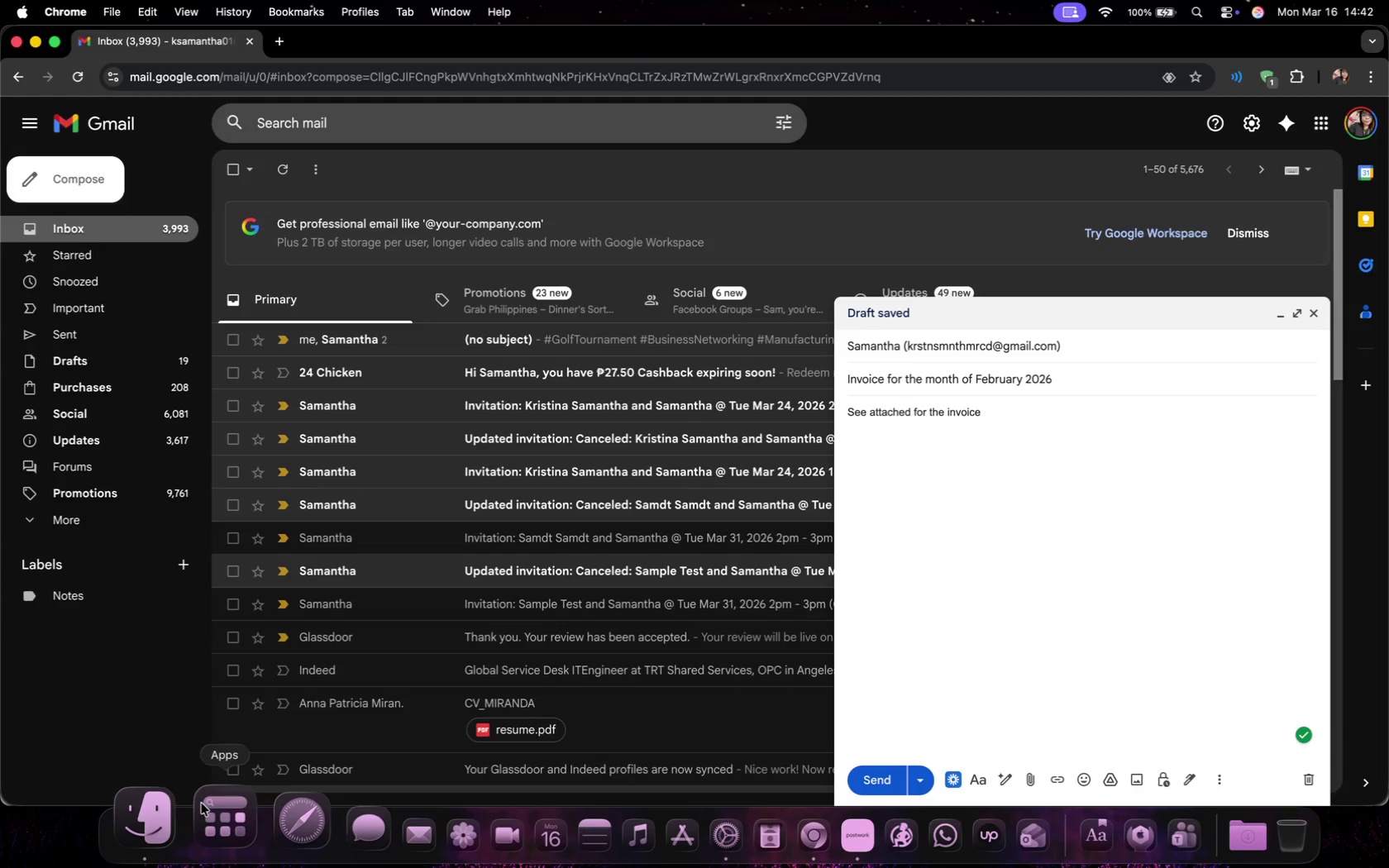 
left_click([202, 804])
 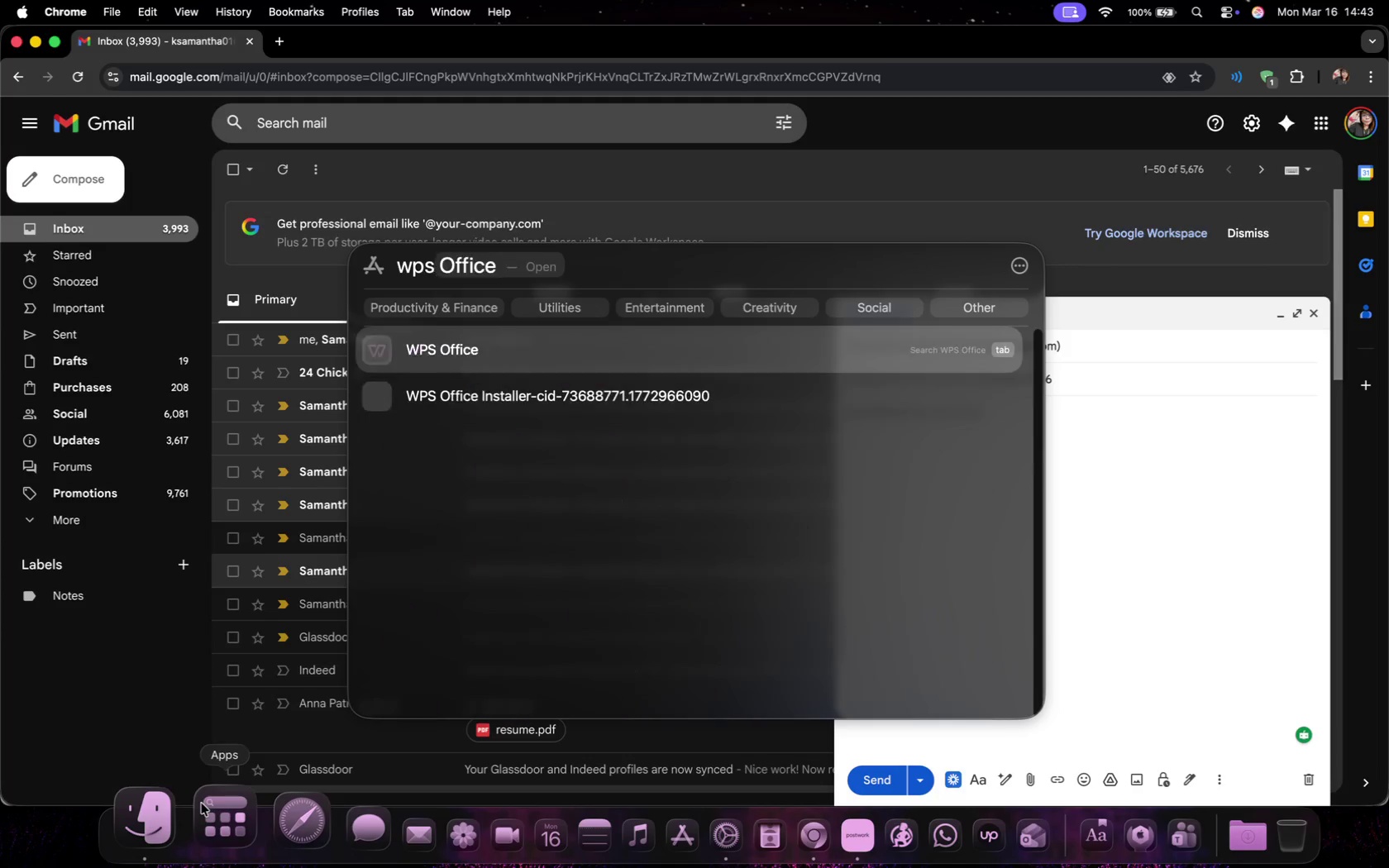 
type(wps)
 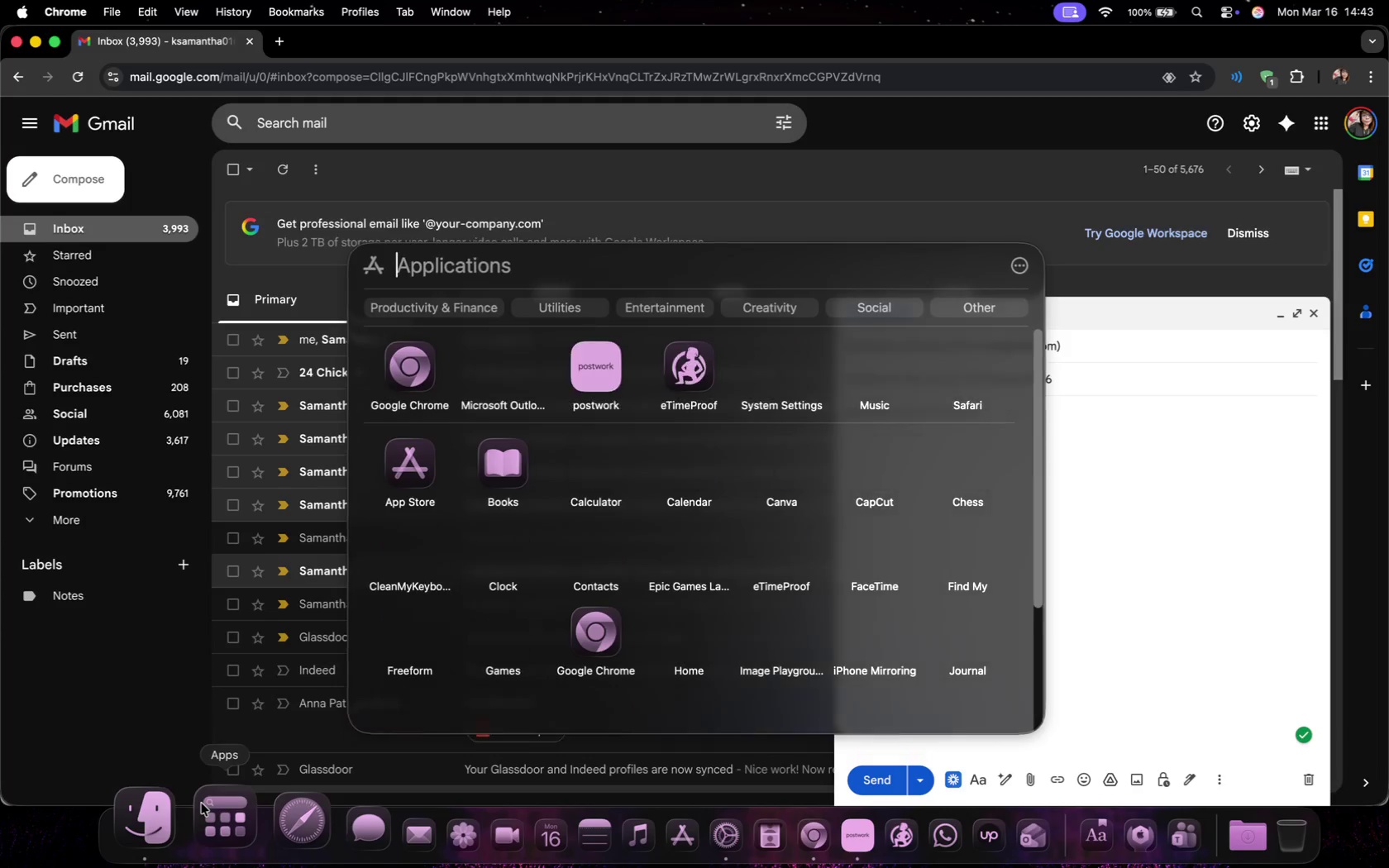 
key(Enter)
 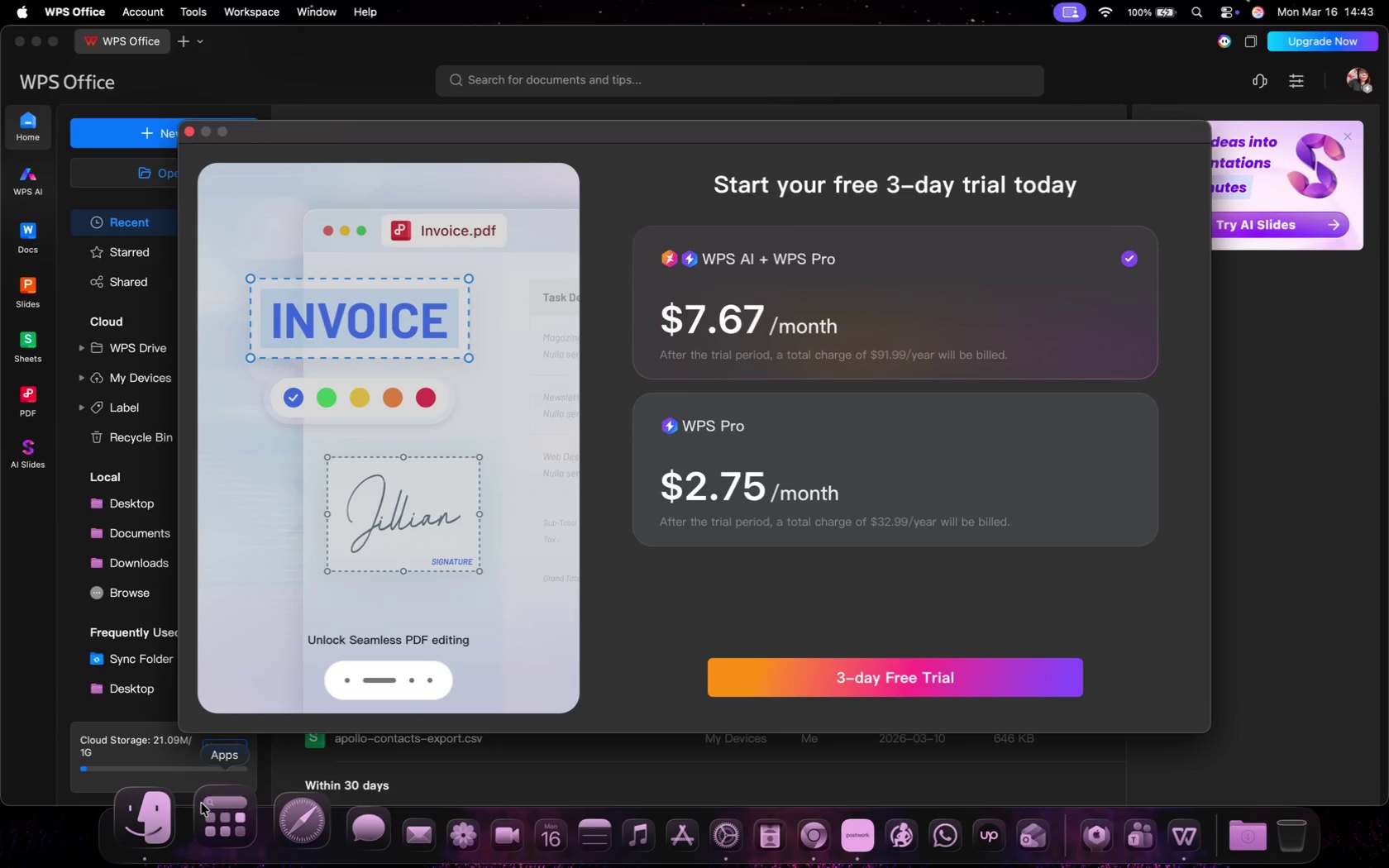 
wait(28.85)
 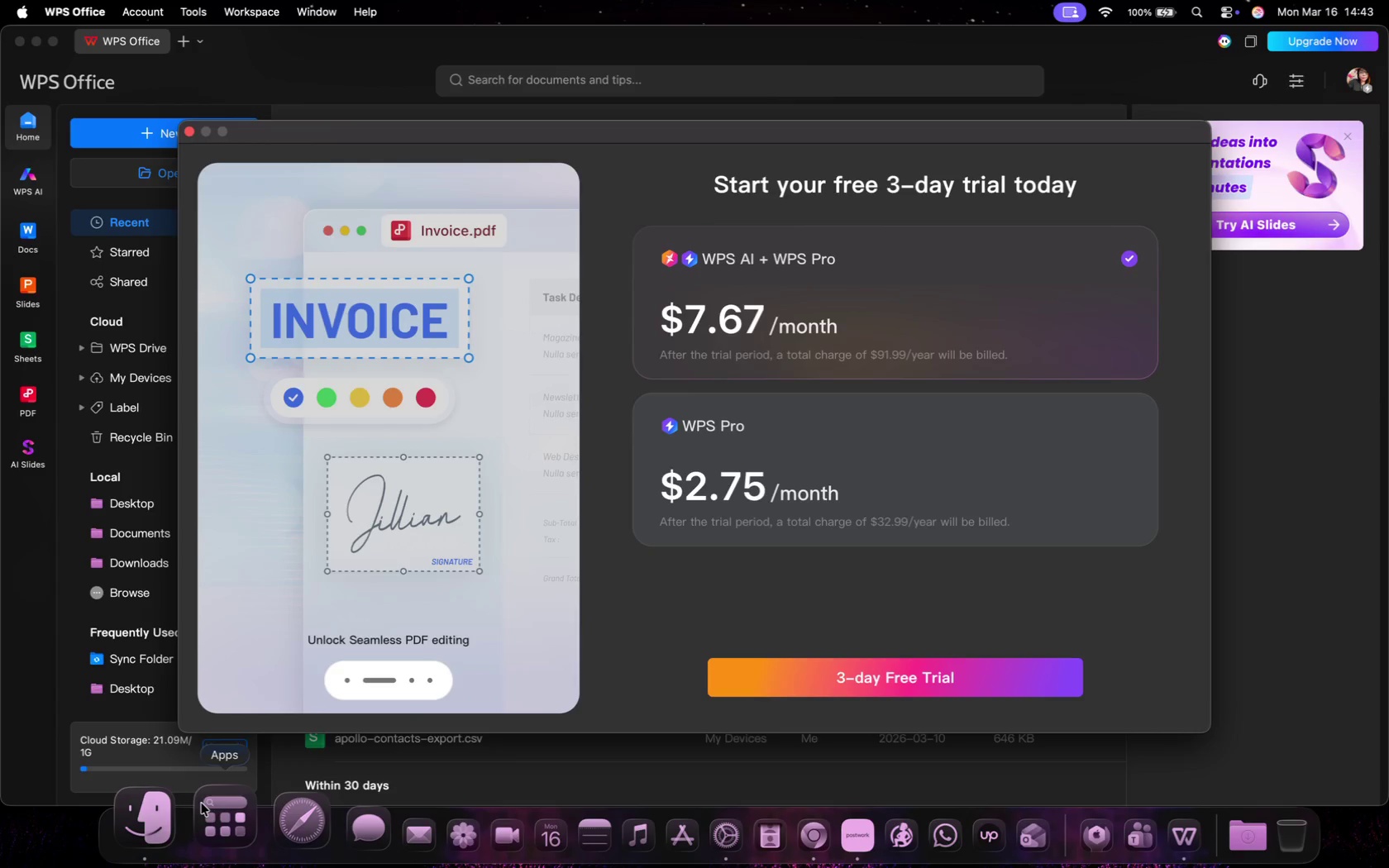 
scroll: coordinate [481, 631], scroll_direction: up, amount: 5.0
 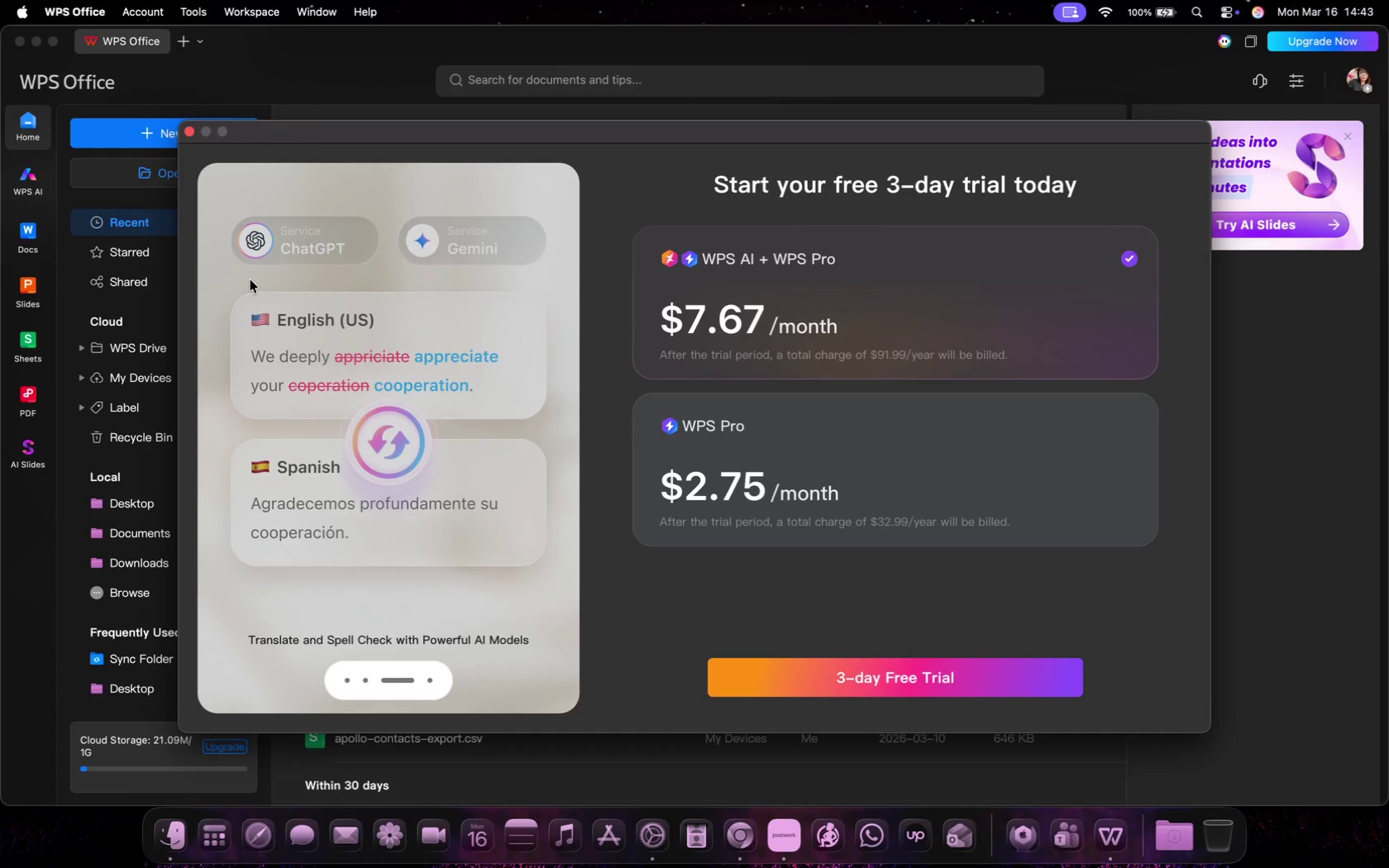 
left_click([192, 131])
 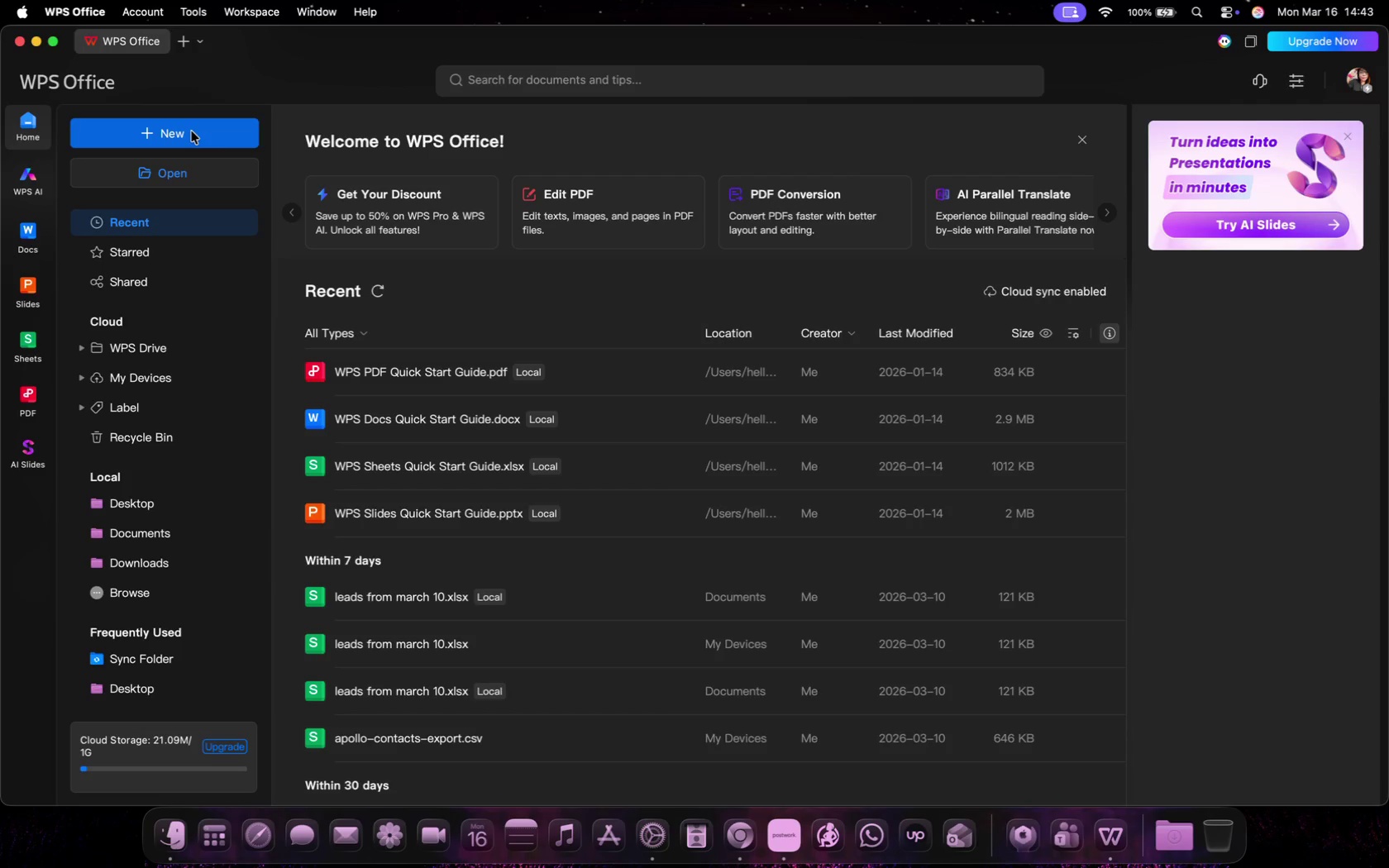 
wait(5.17)
 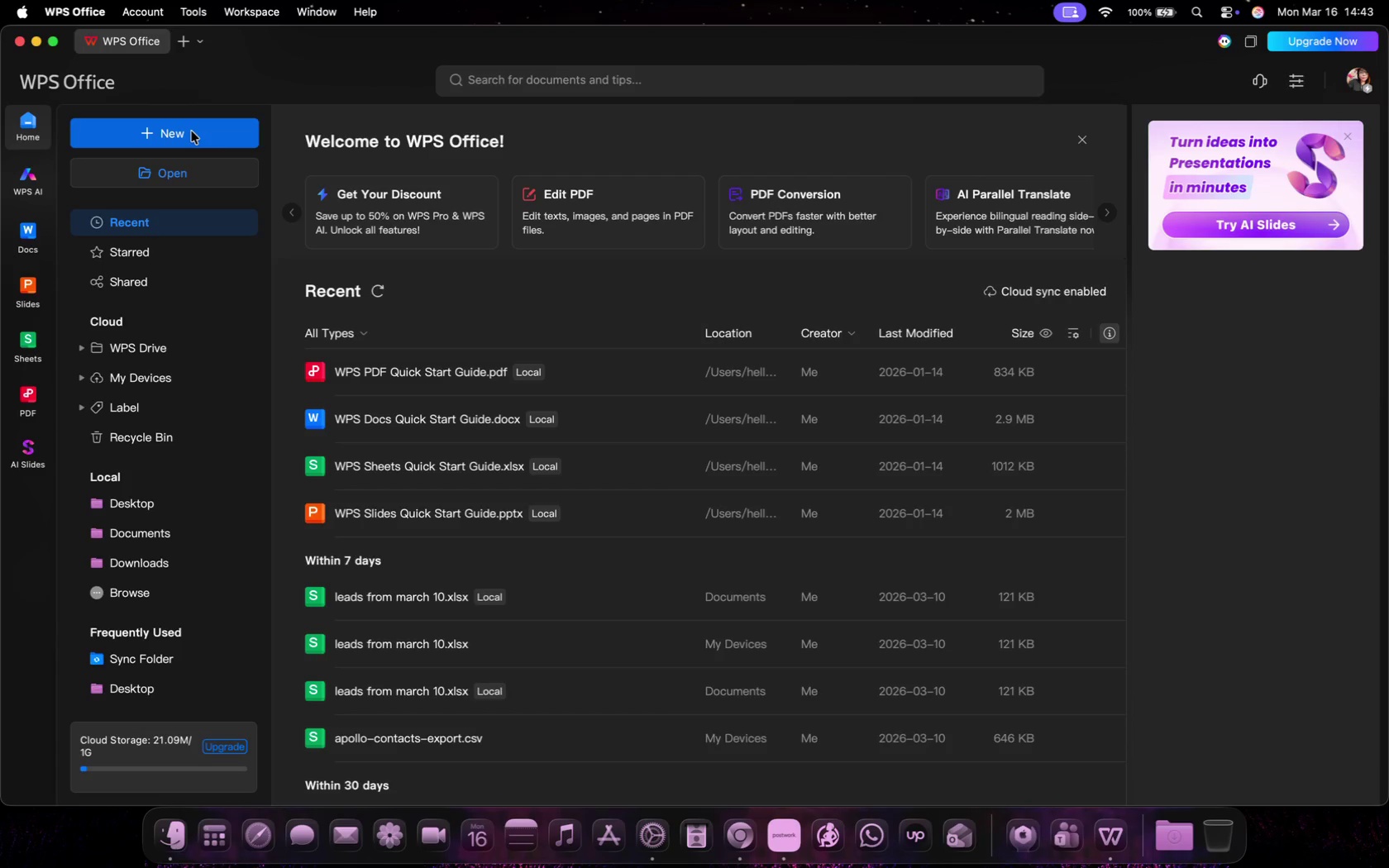 
mouse_move([71, 323])
 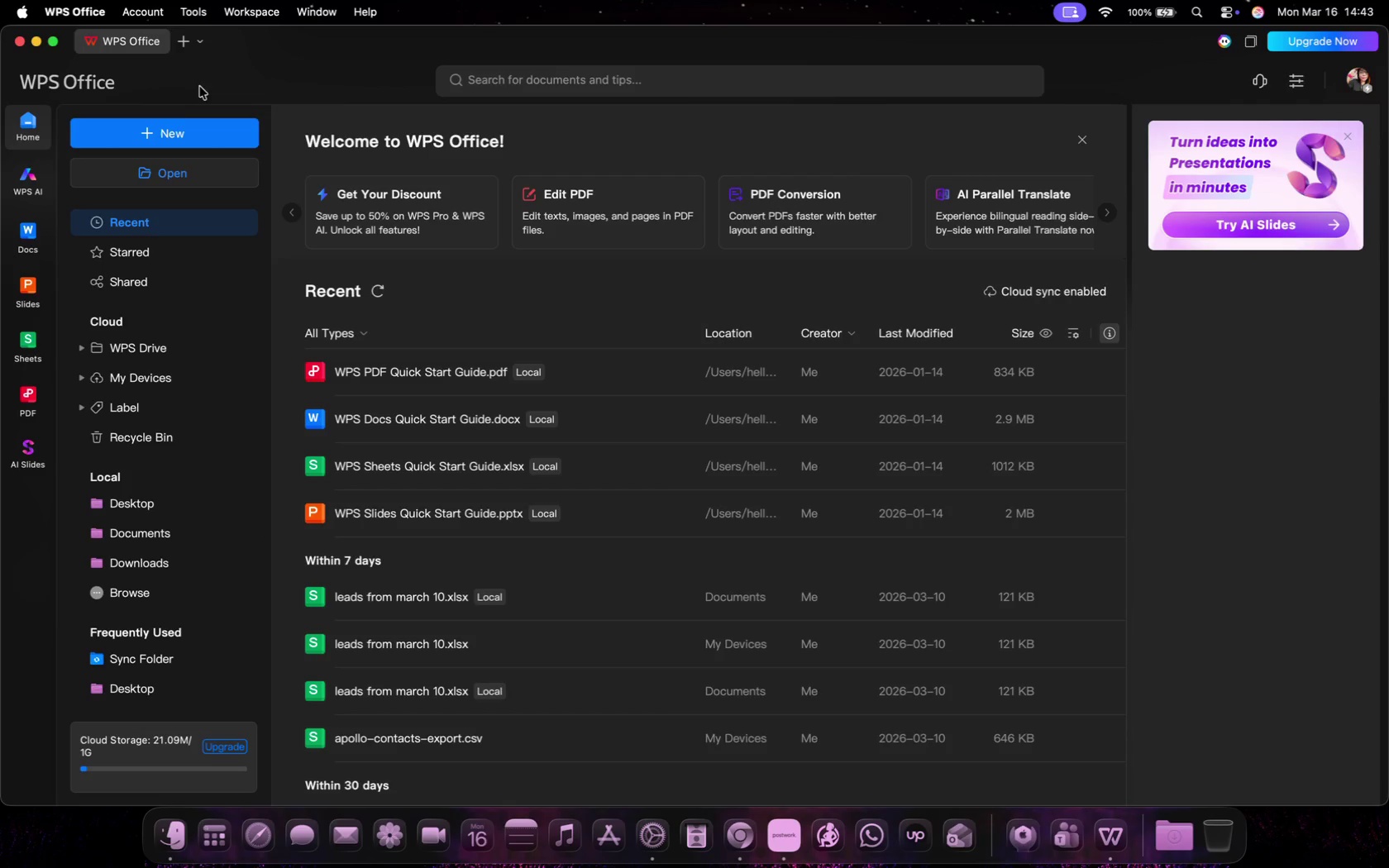 
wait(7.11)
 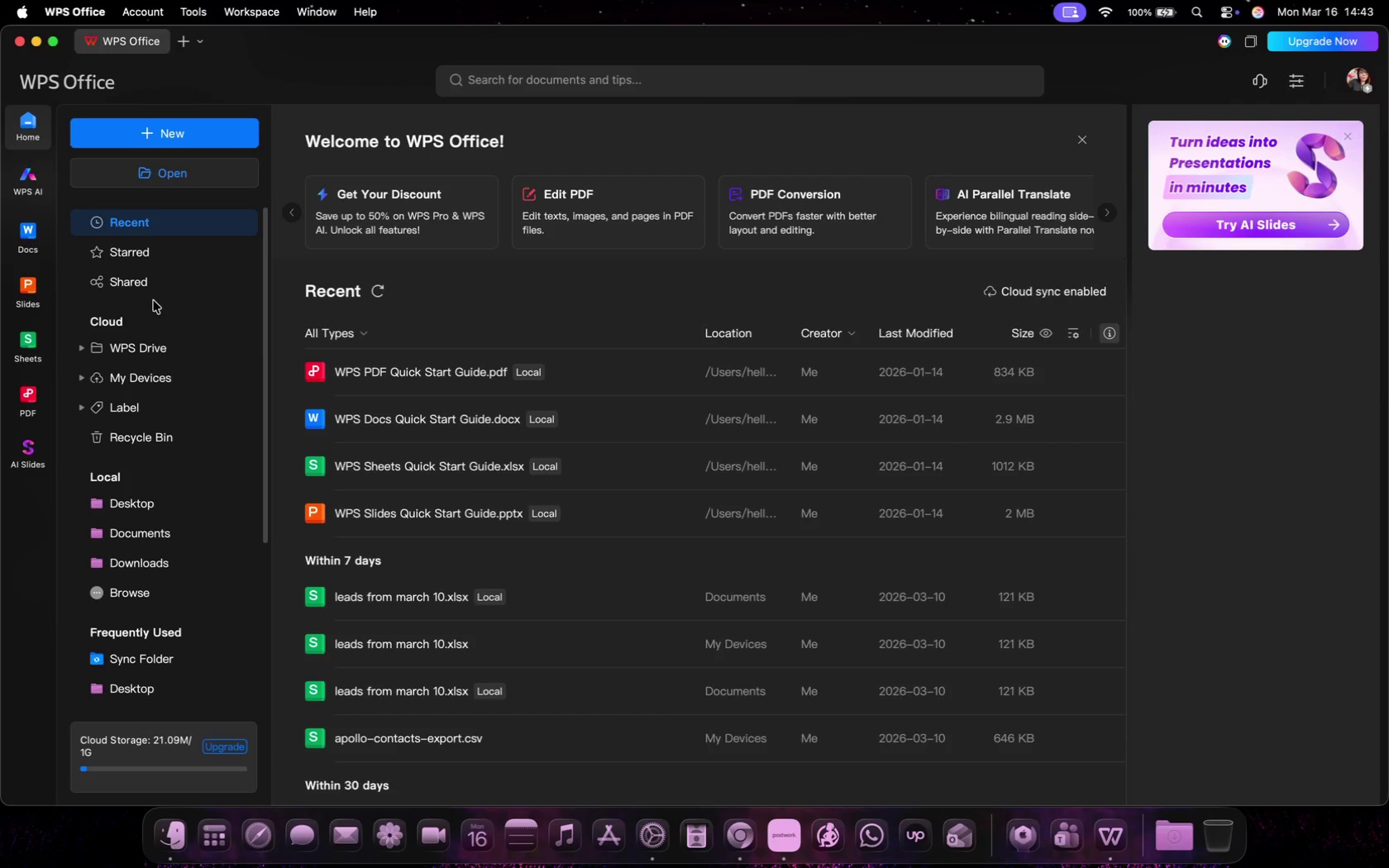 
left_click([541, 72])
 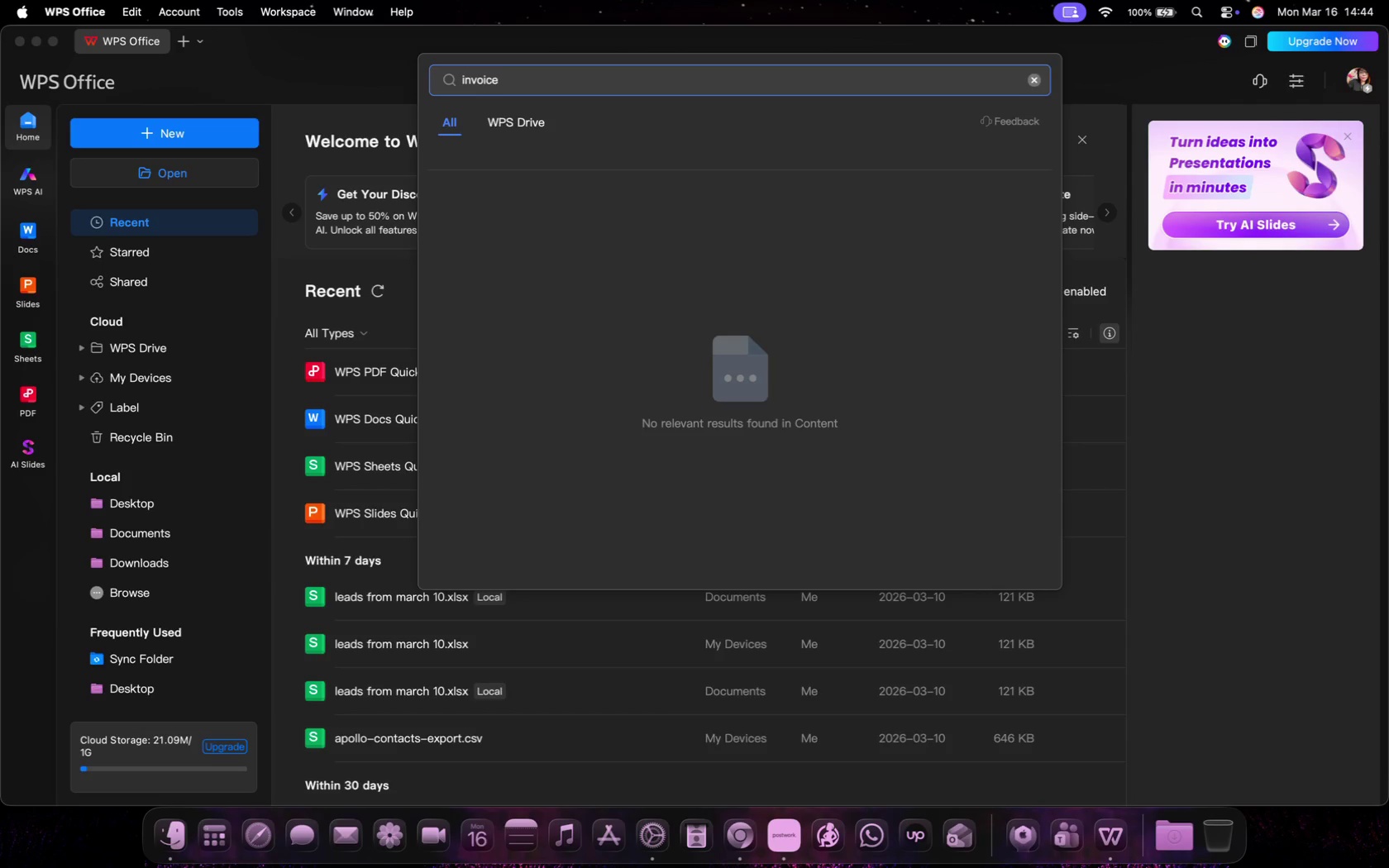 
type(invoice)
 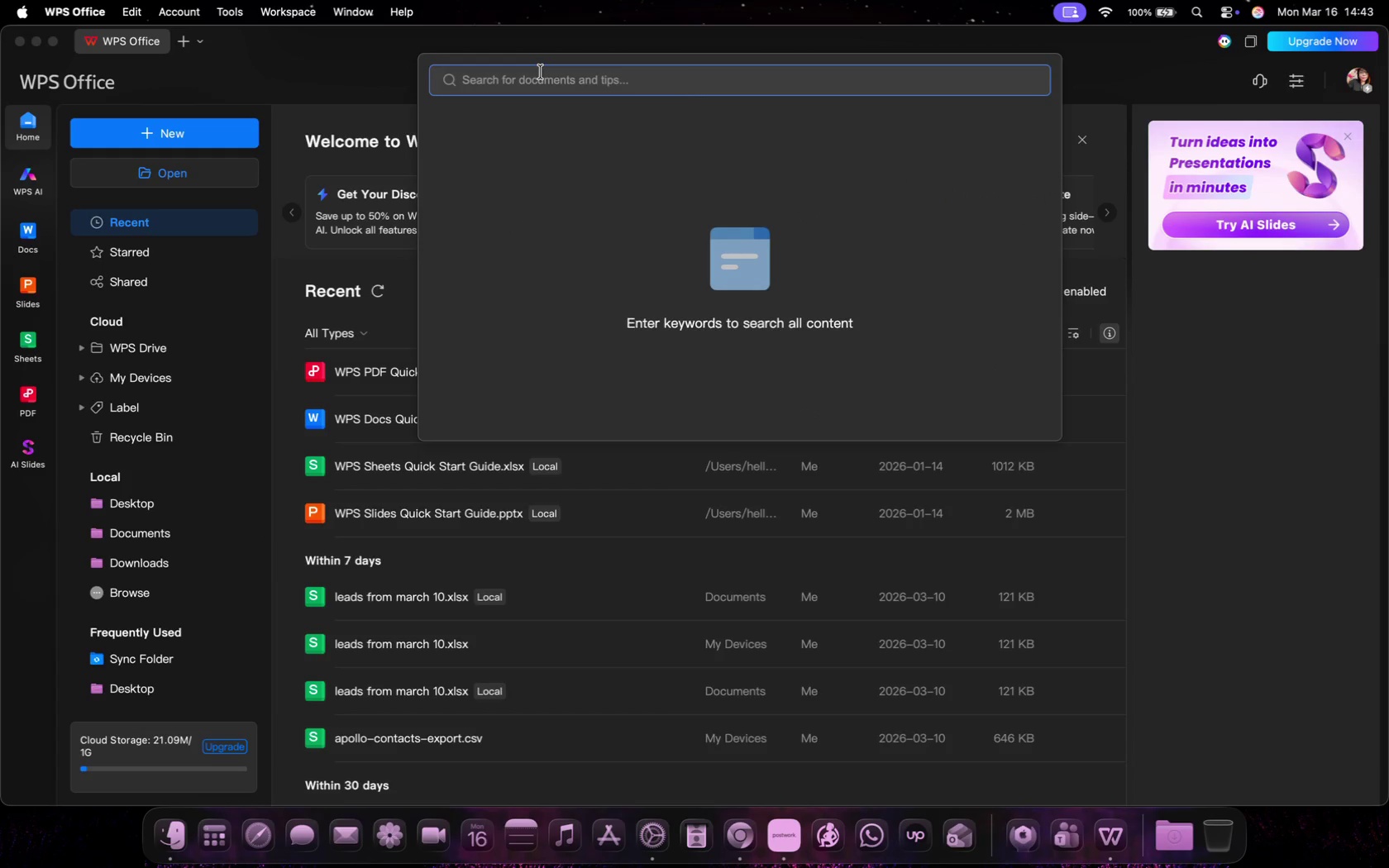 
wait(11.74)
 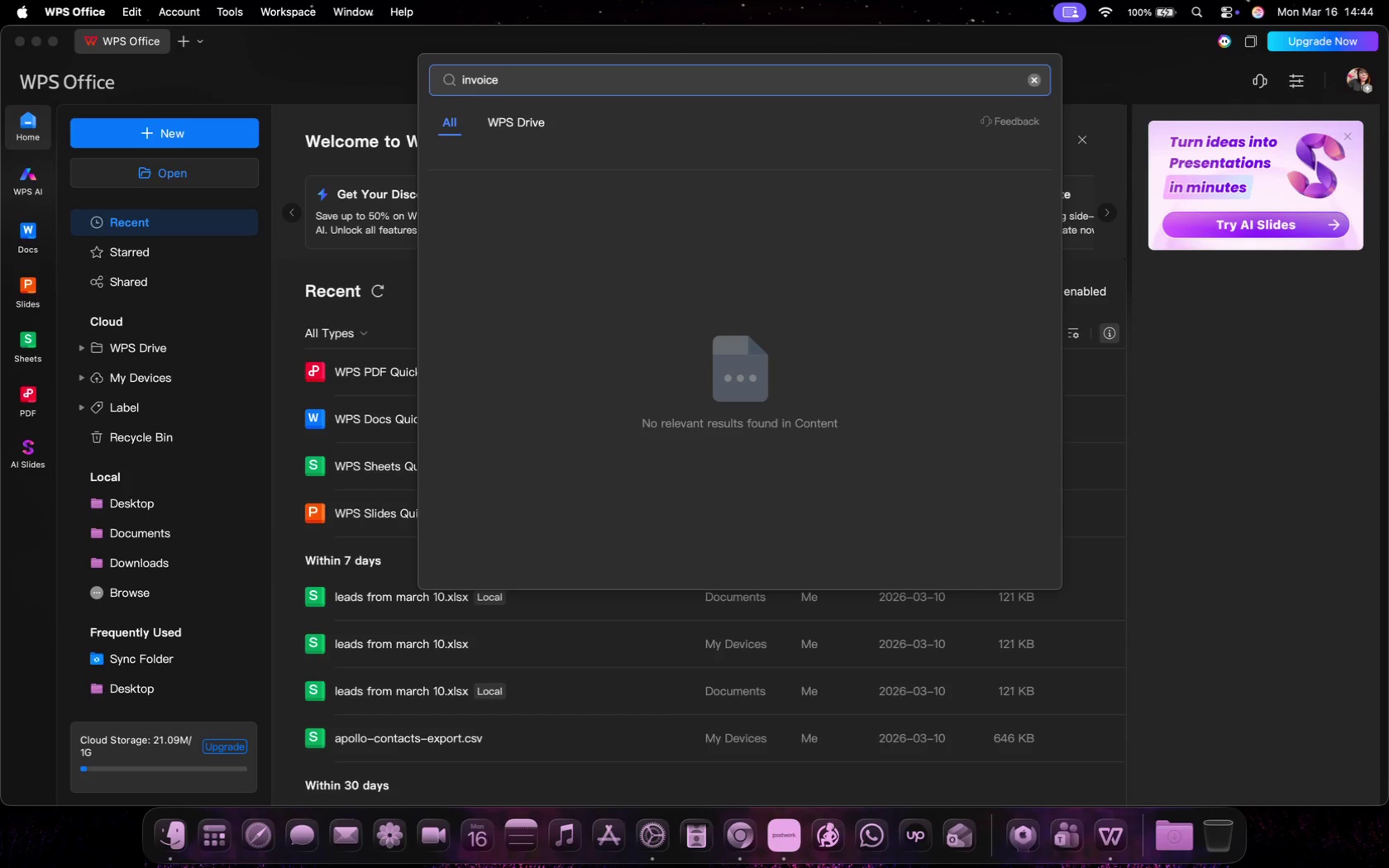 
left_click([259, 47])
 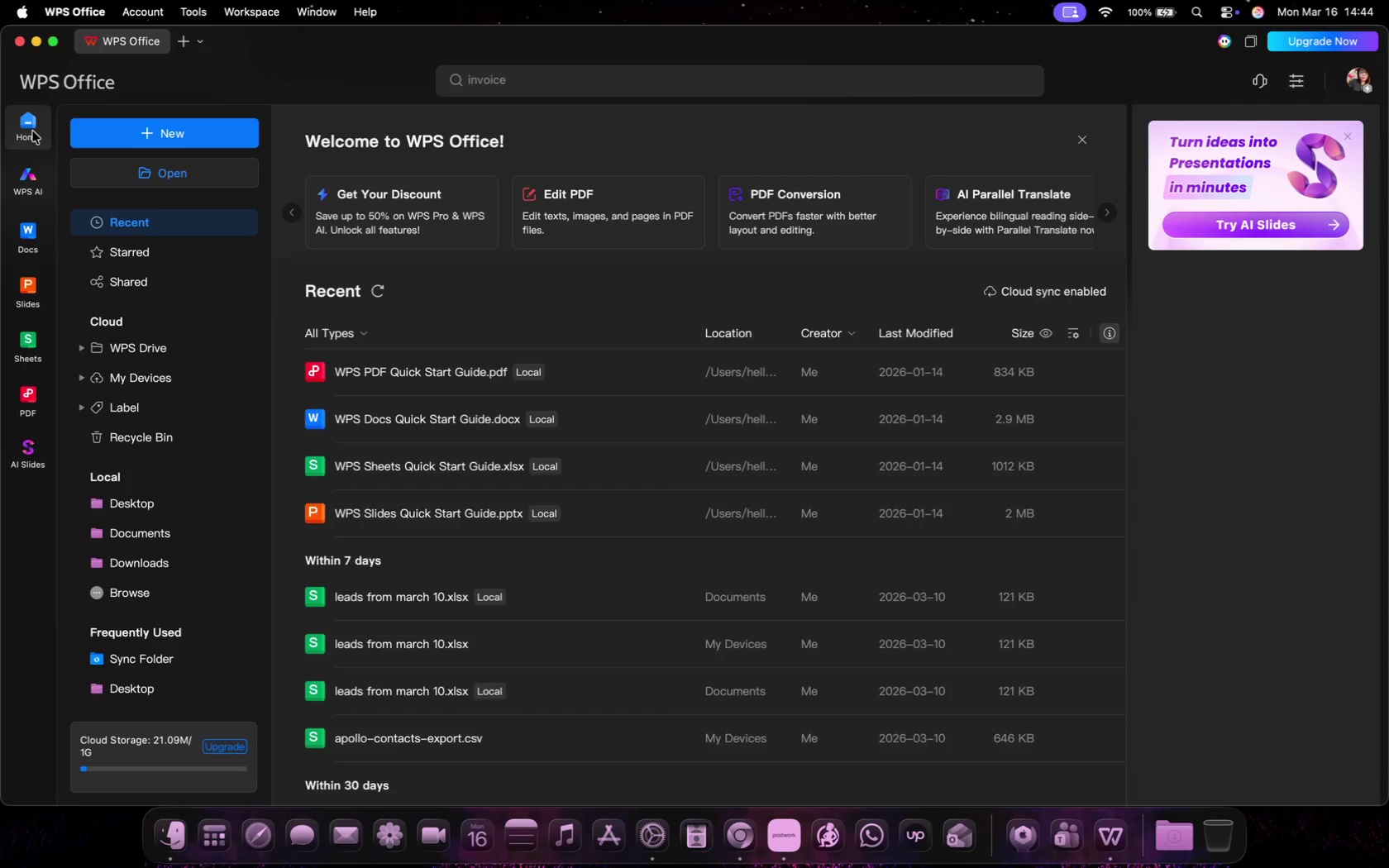 
left_click([31, 233])
 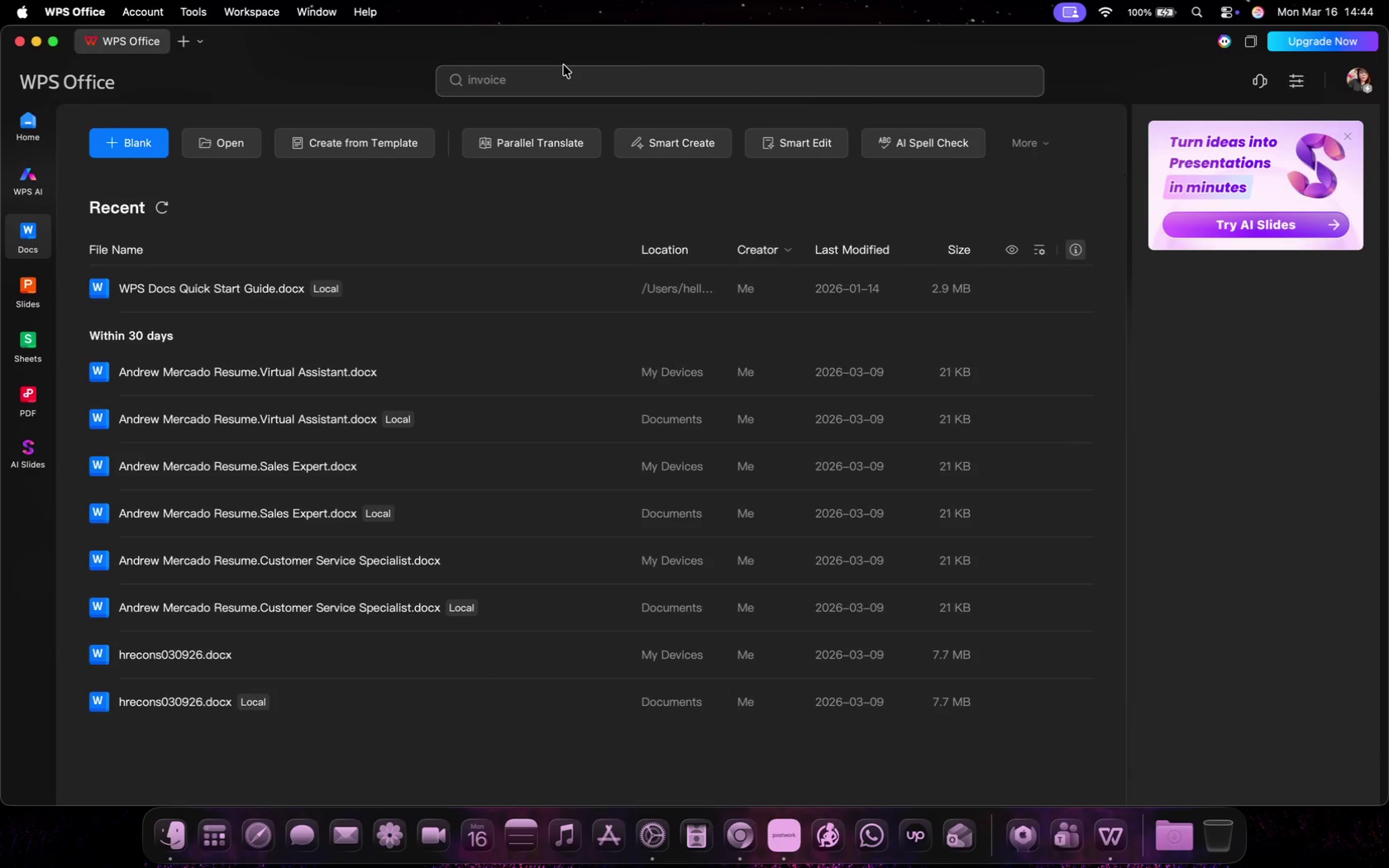 
left_click([564, 65])
 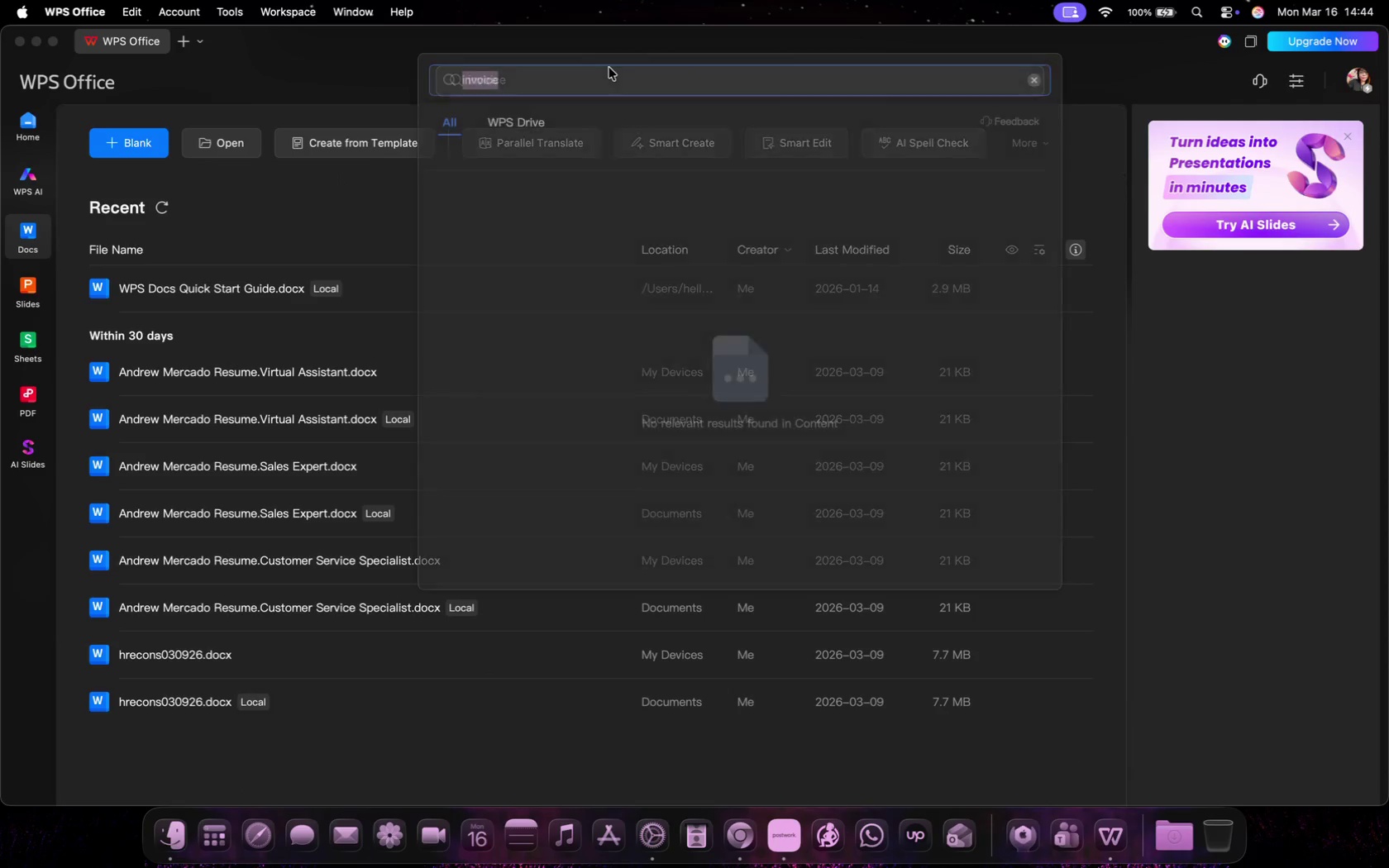 
wait(7.21)
 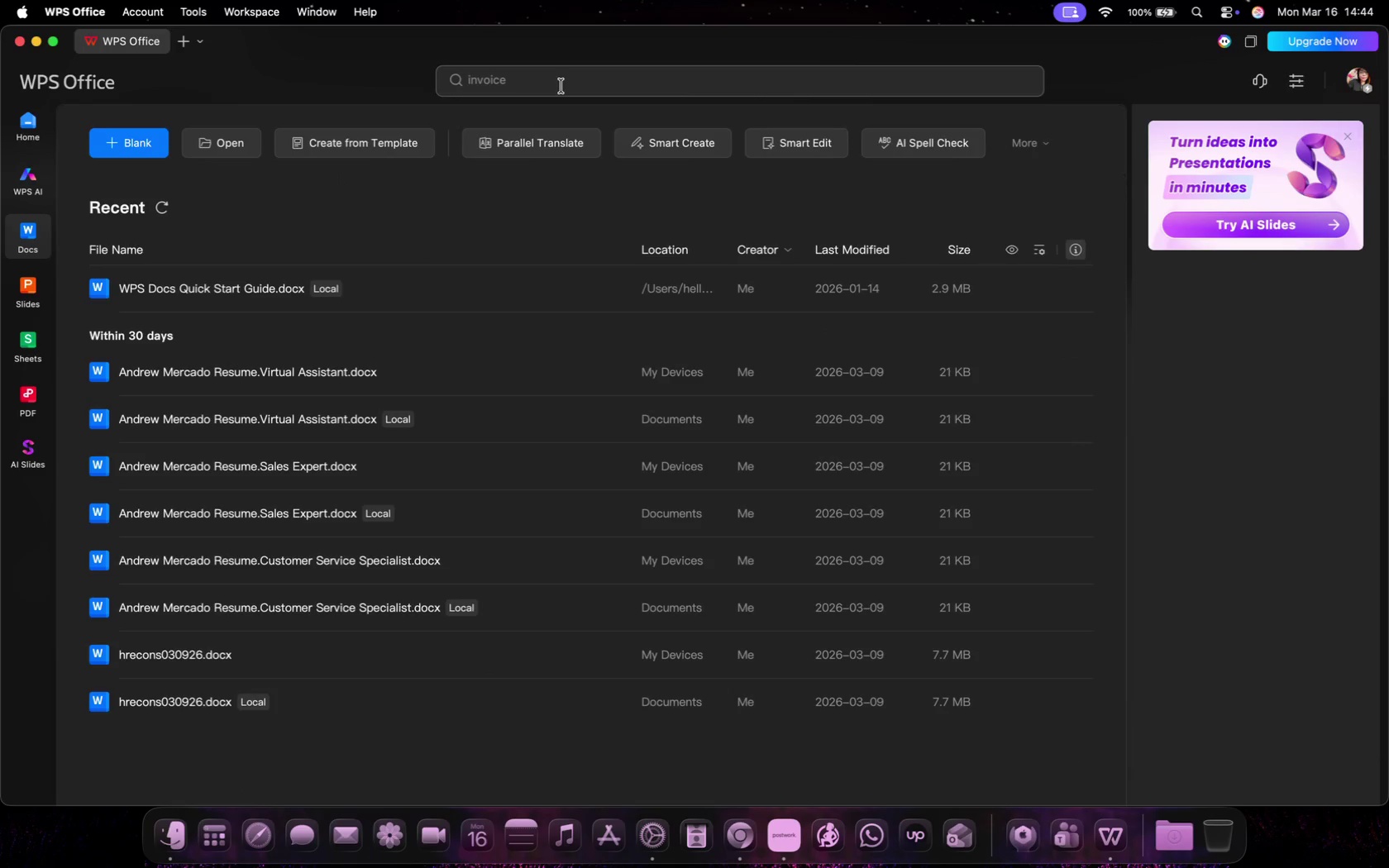 
left_click([229, 90])
 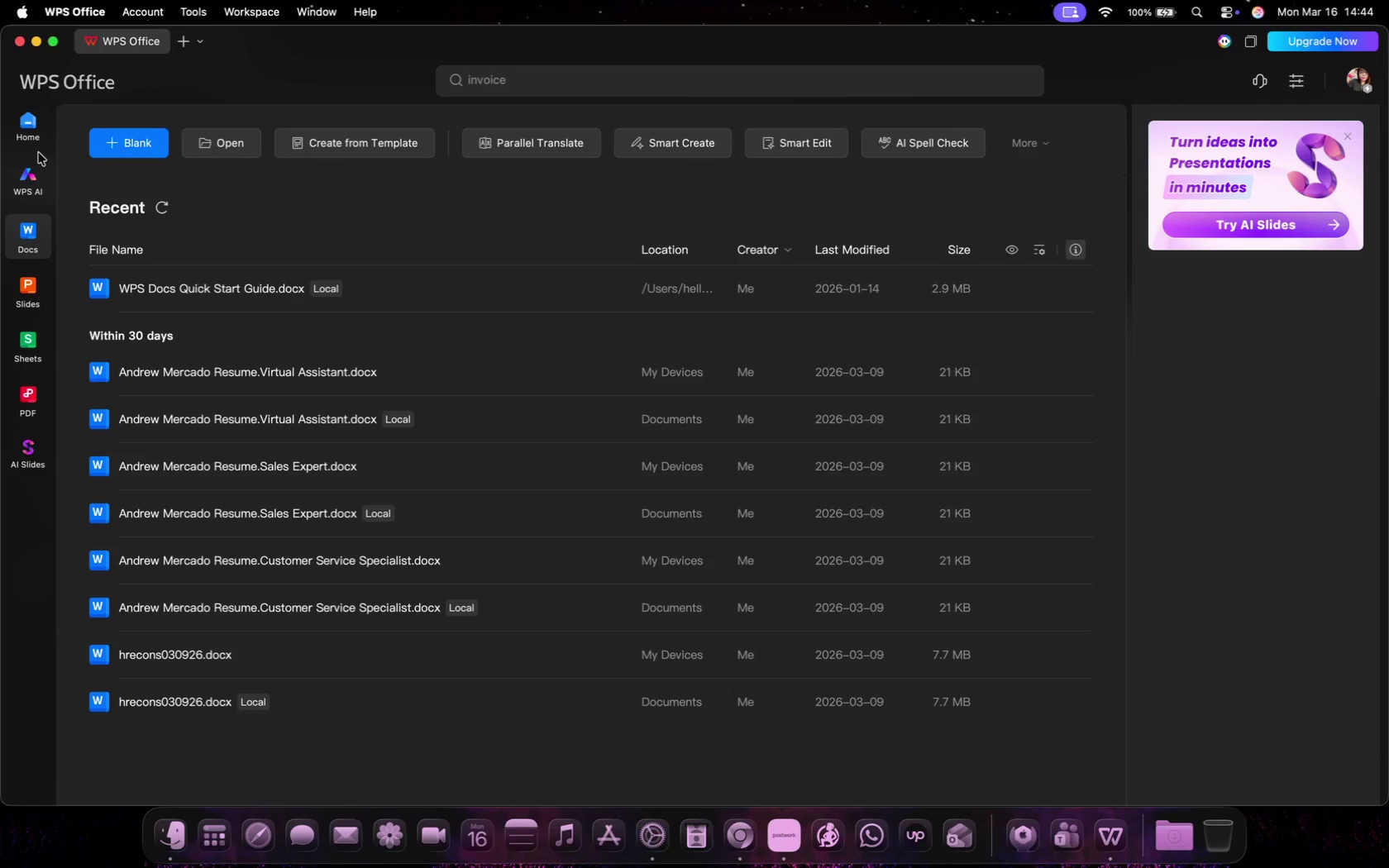 
left_click([36, 141])
 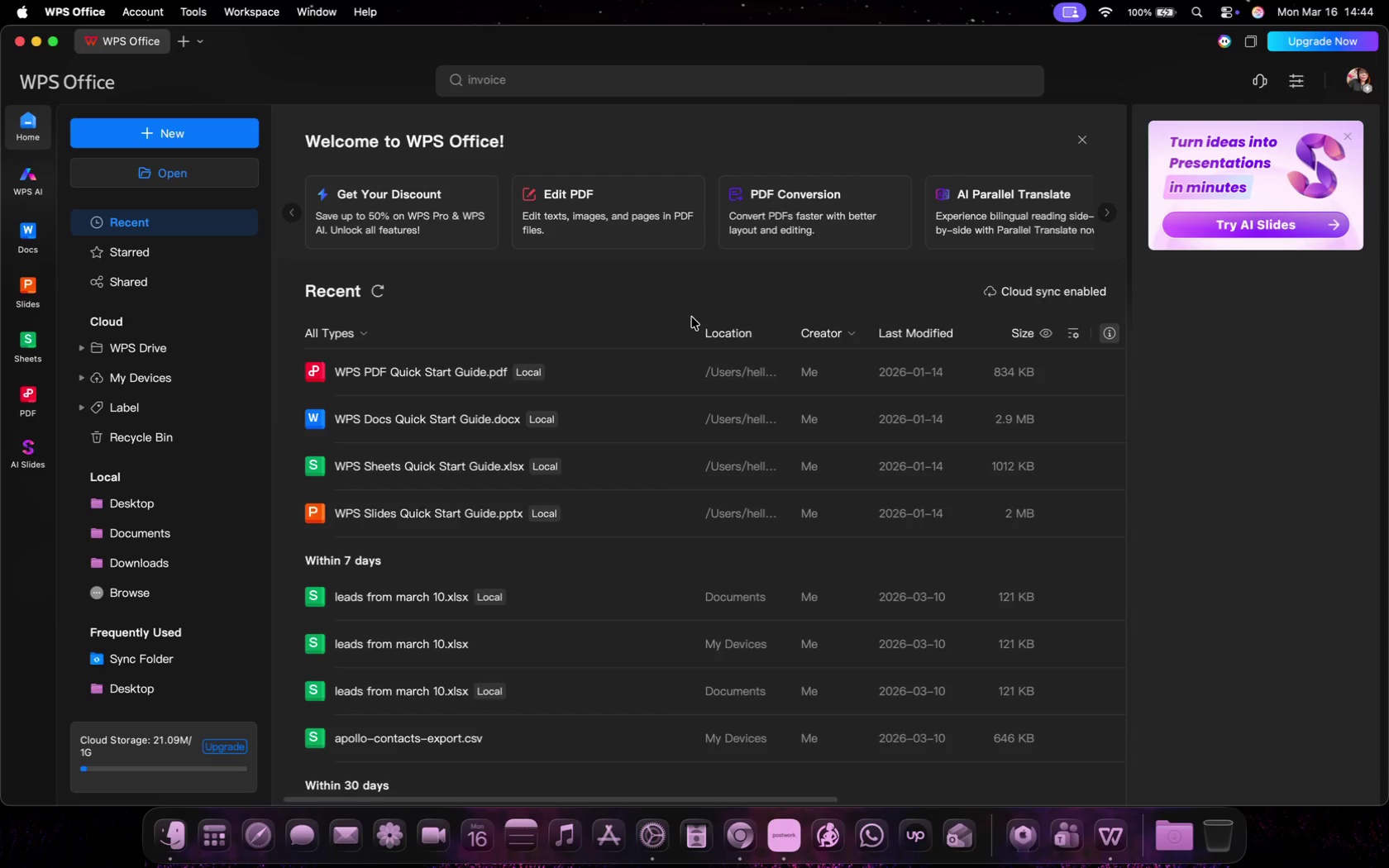 
wait(30.11)
 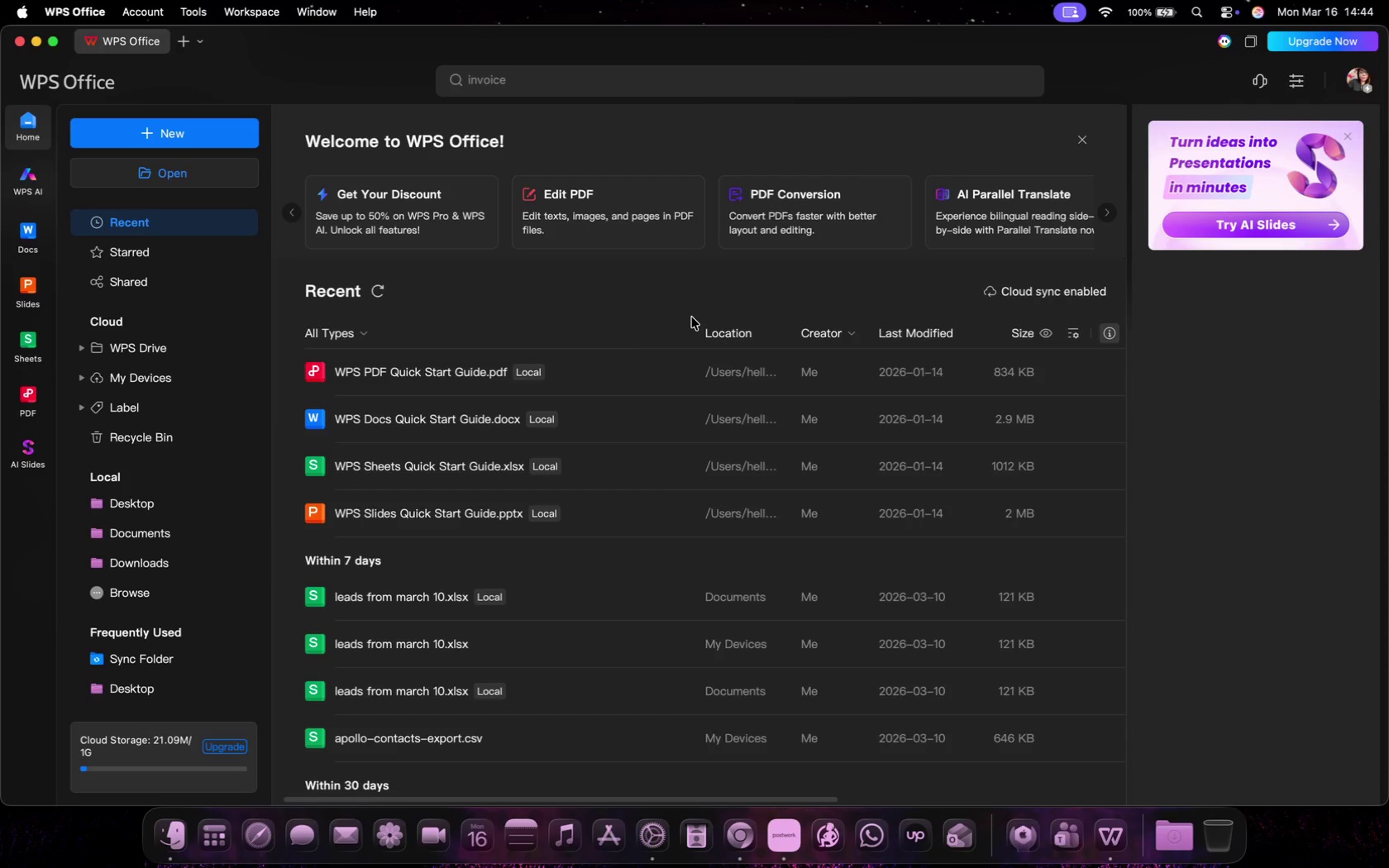 
left_click([36, 42])
 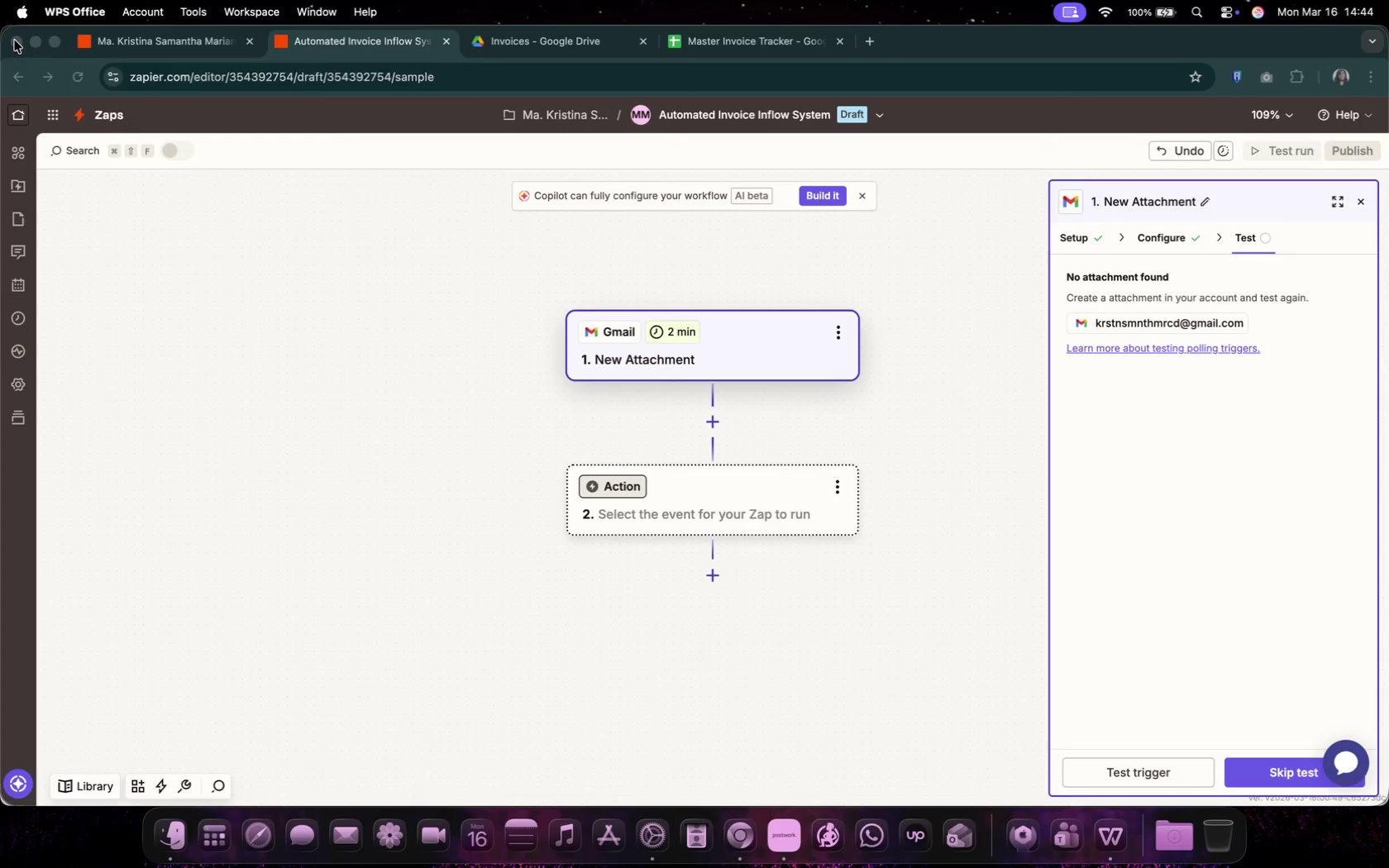 
left_click([217, 365])
 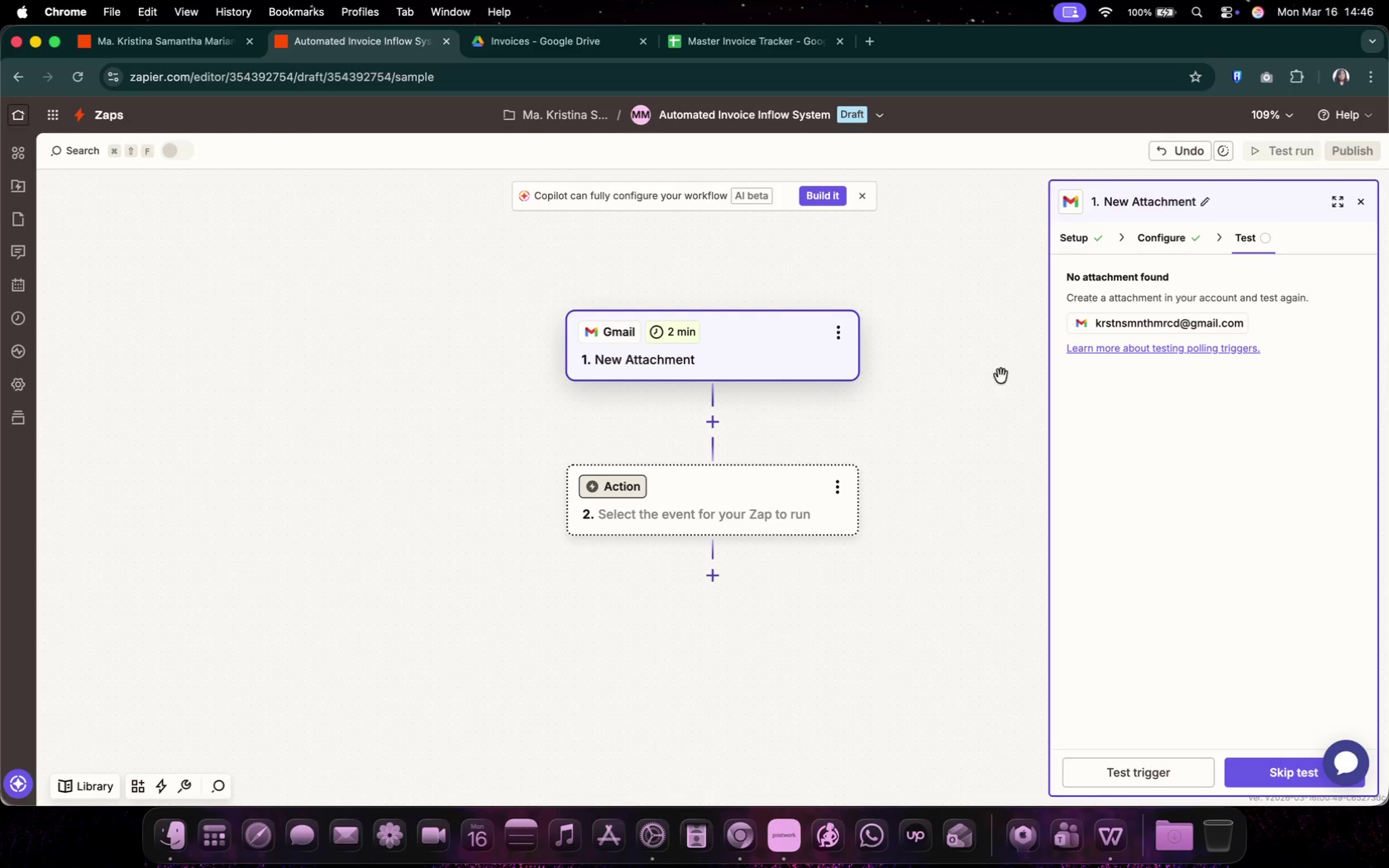 
wait(82.52)
 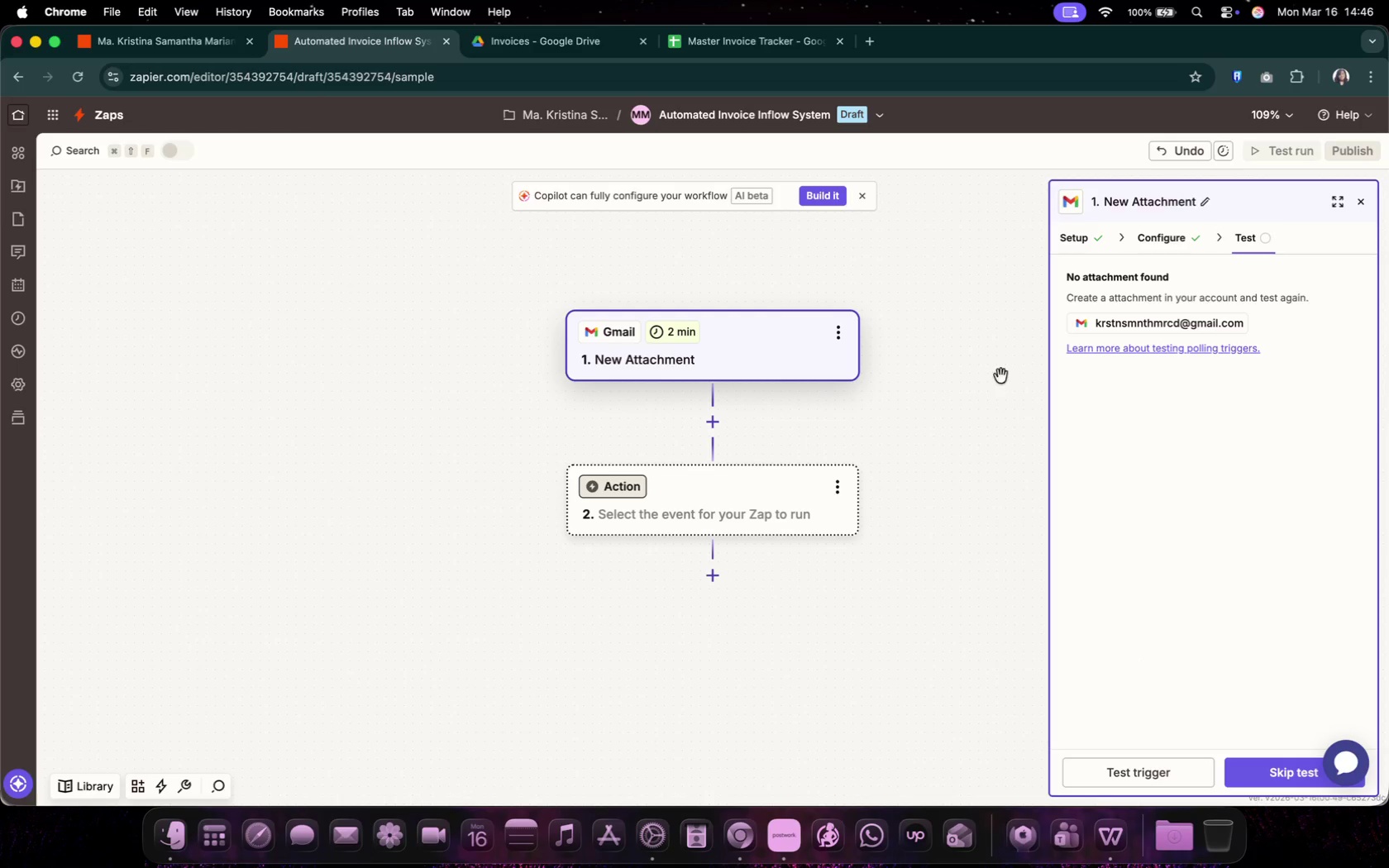 
left_click([1165, 765])
 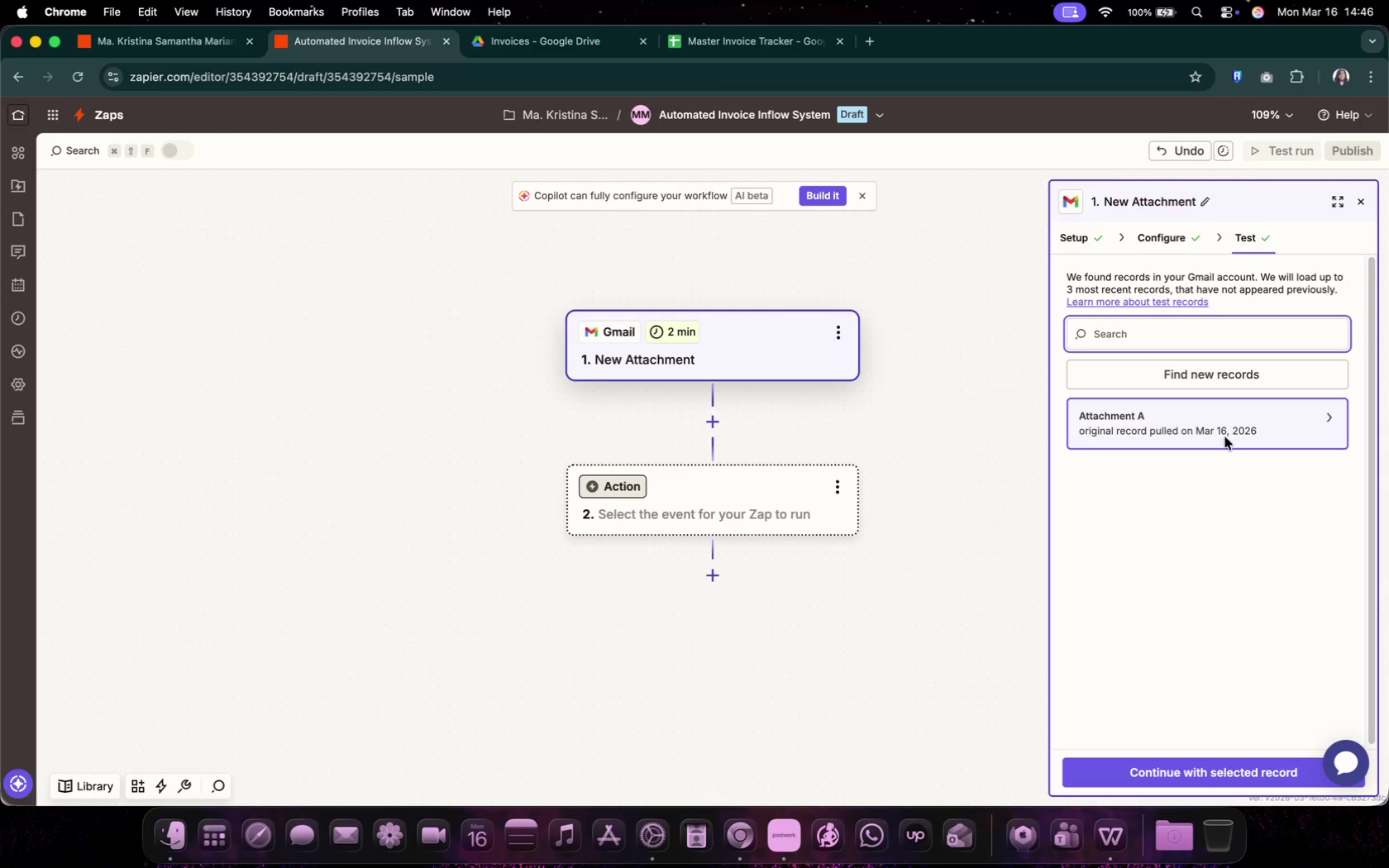 
wait(6.83)
 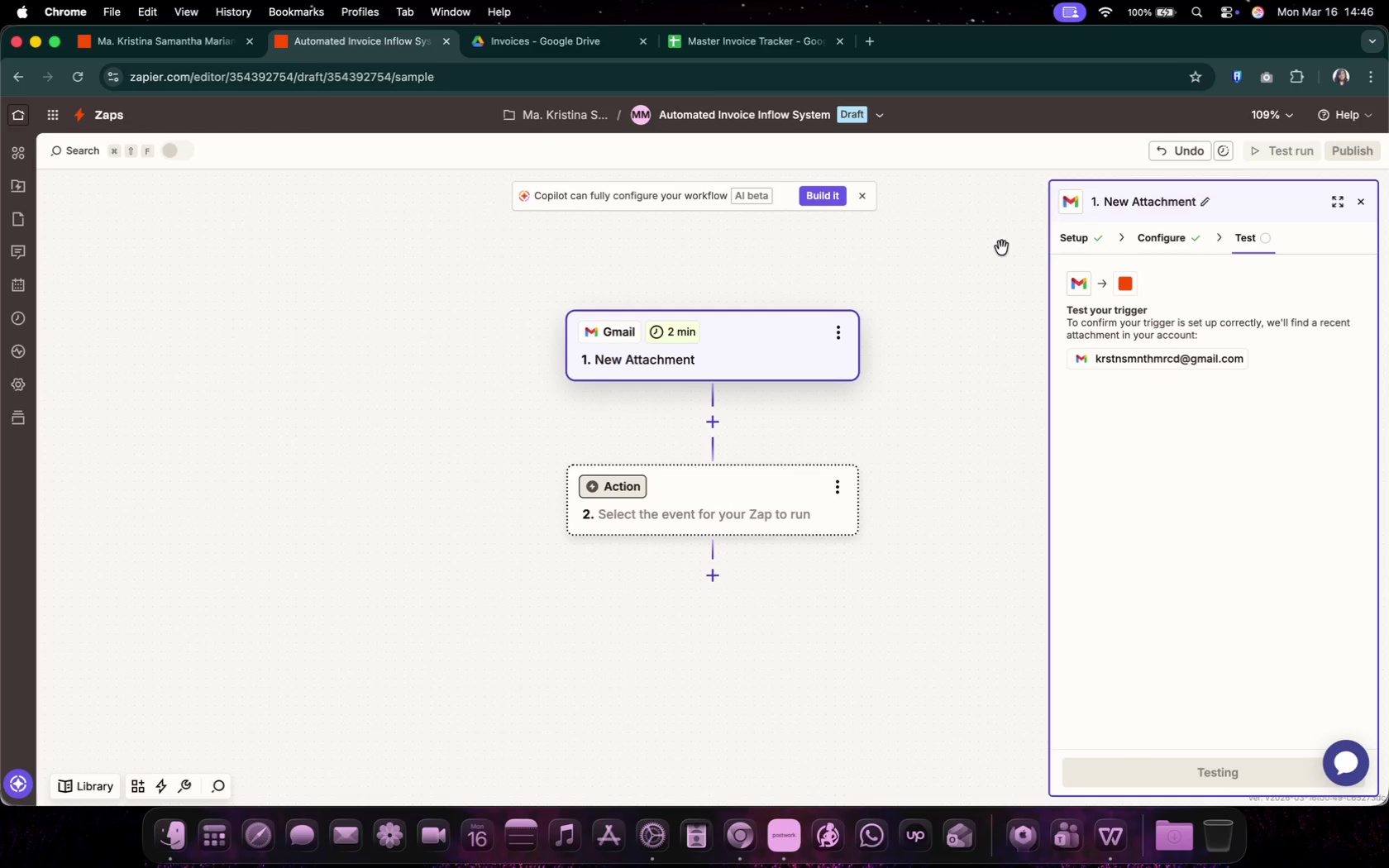 
left_click([1226, 432])
 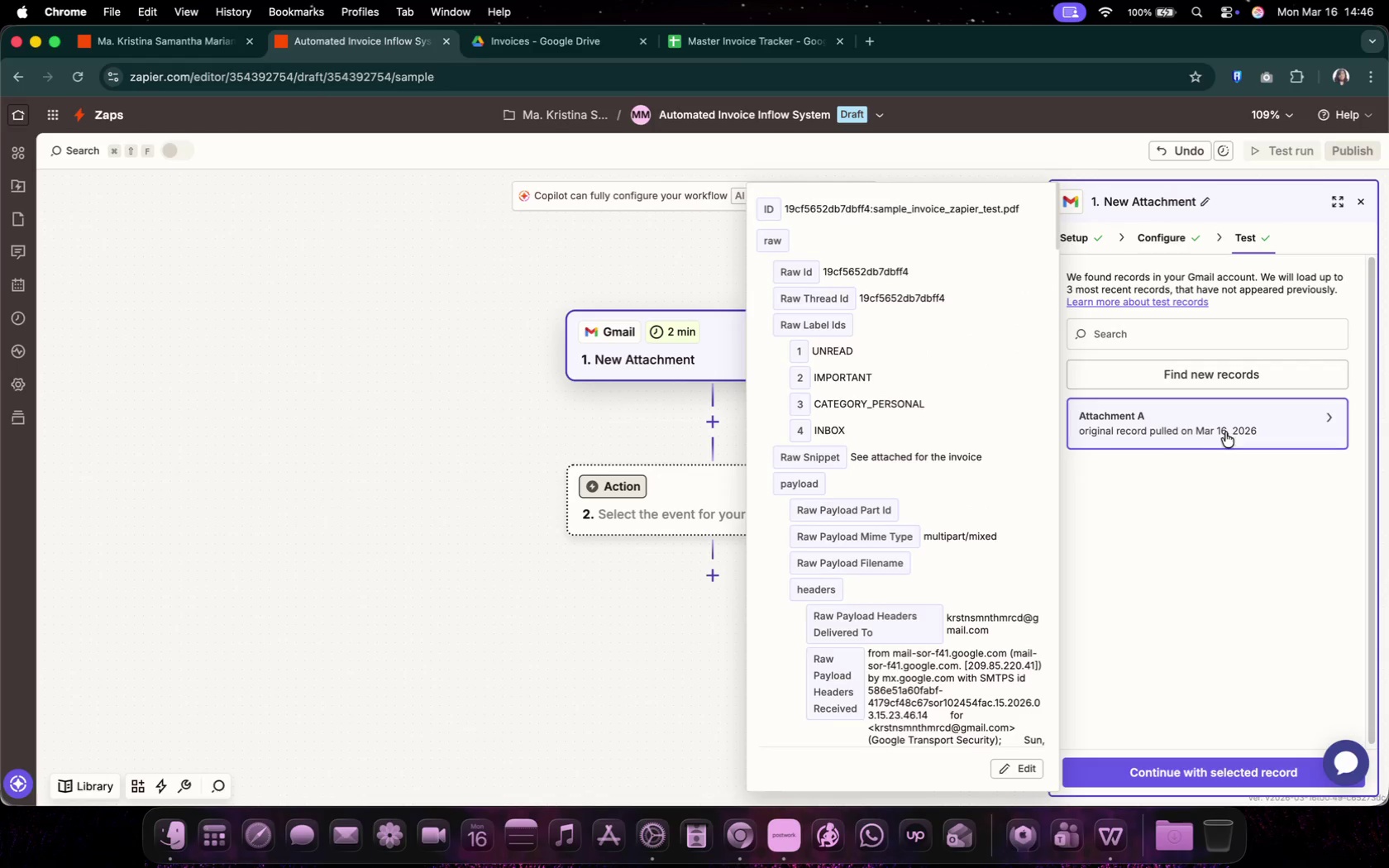 
scroll: coordinate [921, 616], scroll_direction: down, amount: 58.0
 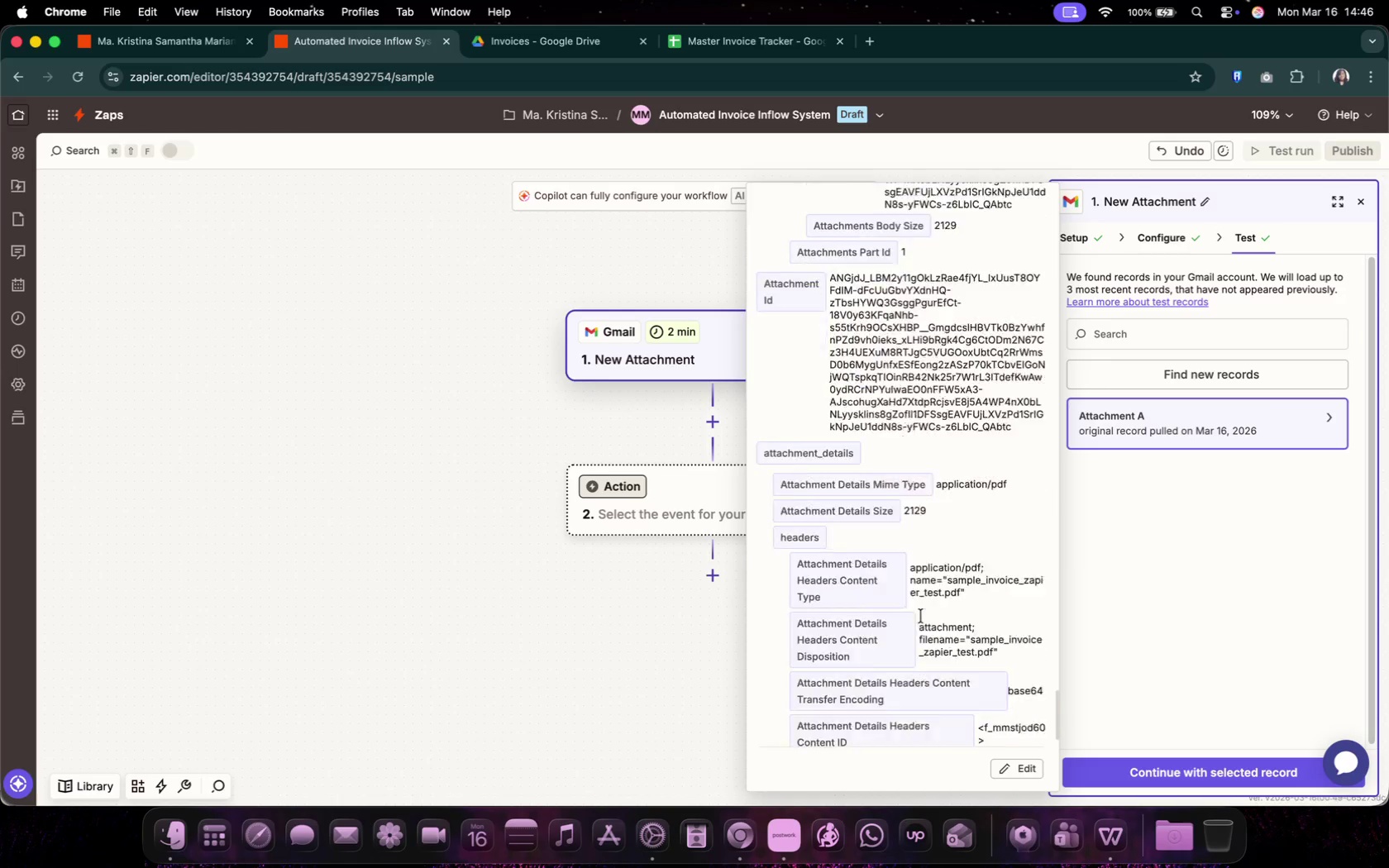 
left_click([1161, 613])
 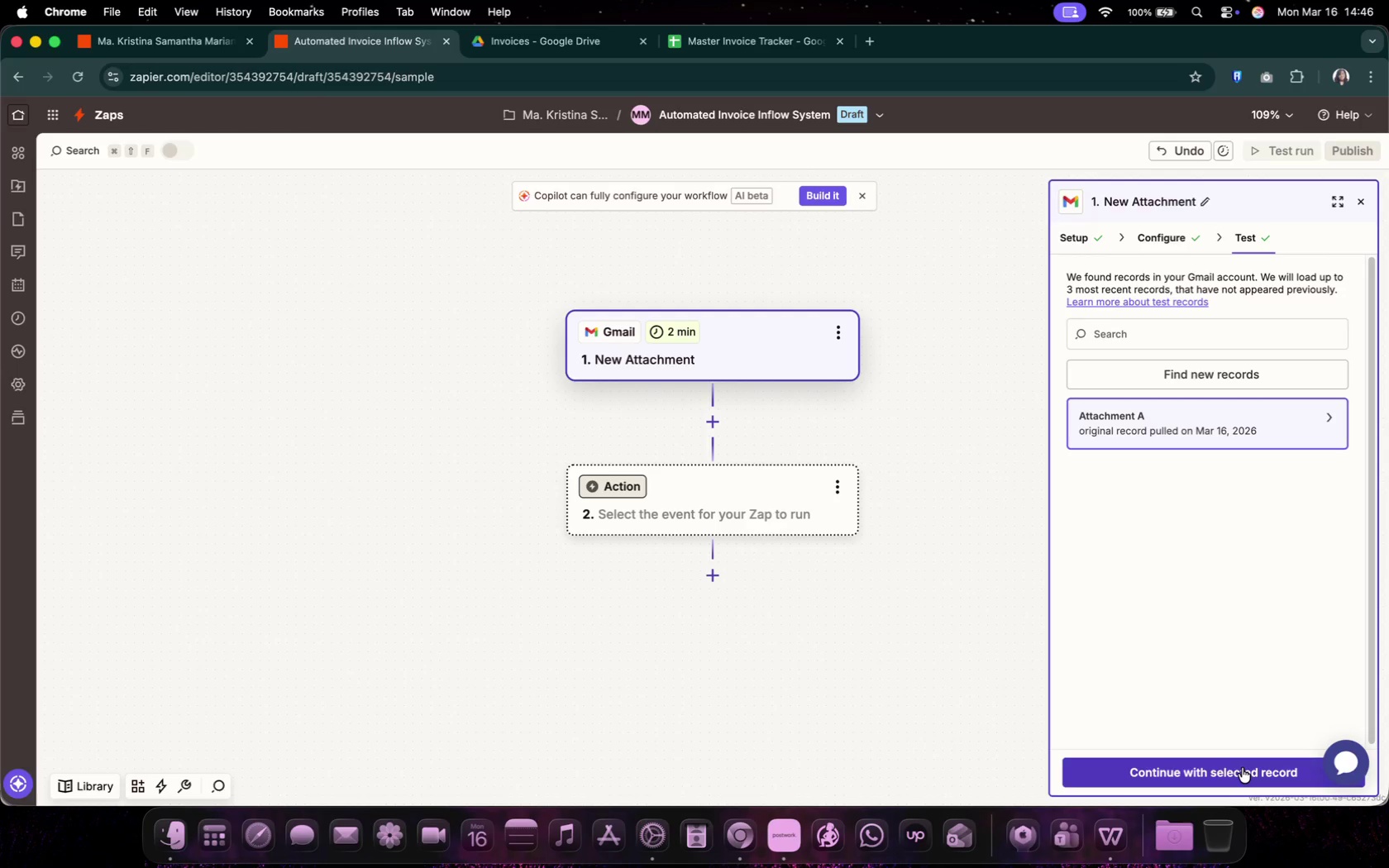 
left_click([1242, 768])
 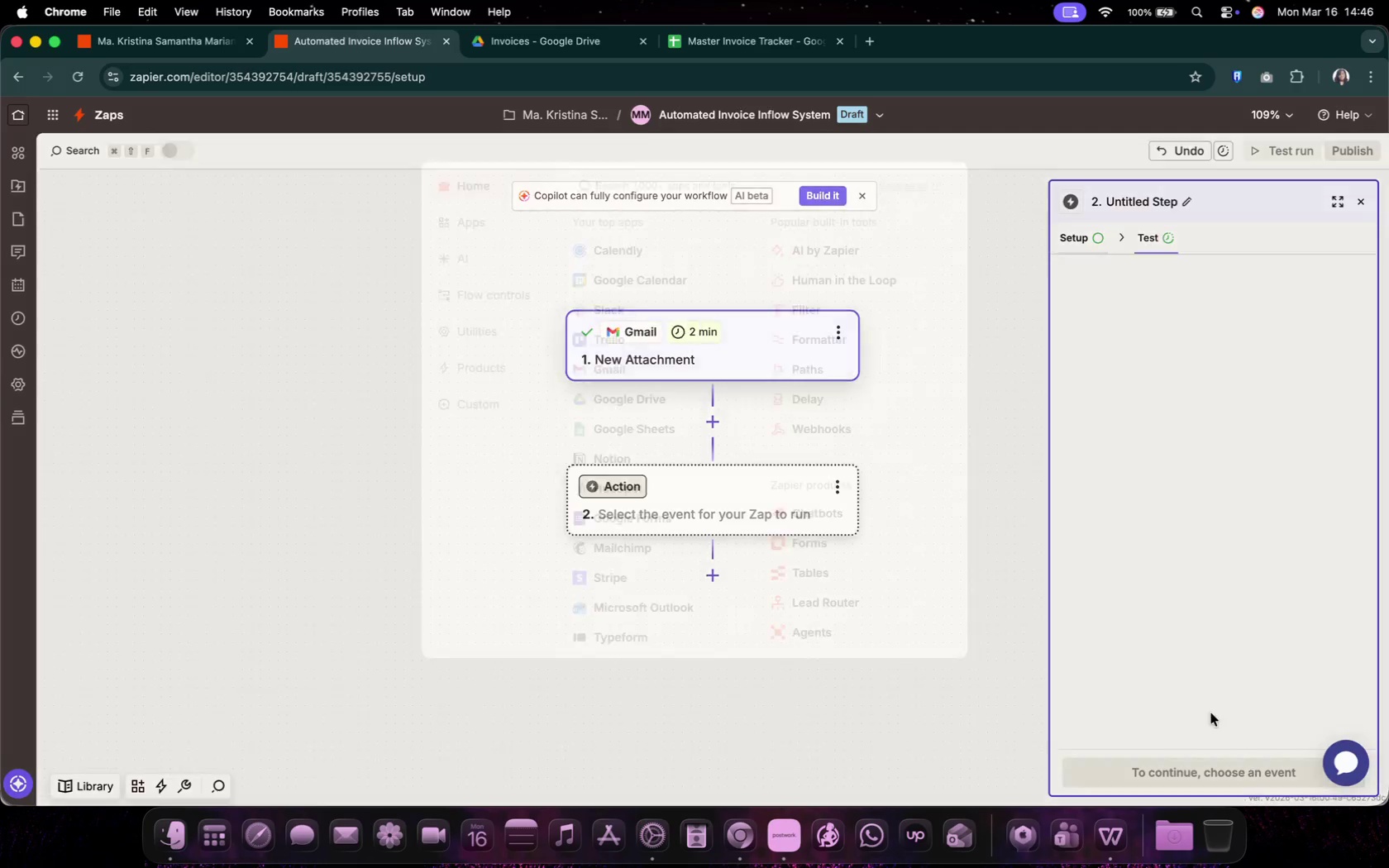 
mouse_move([942, 638])
 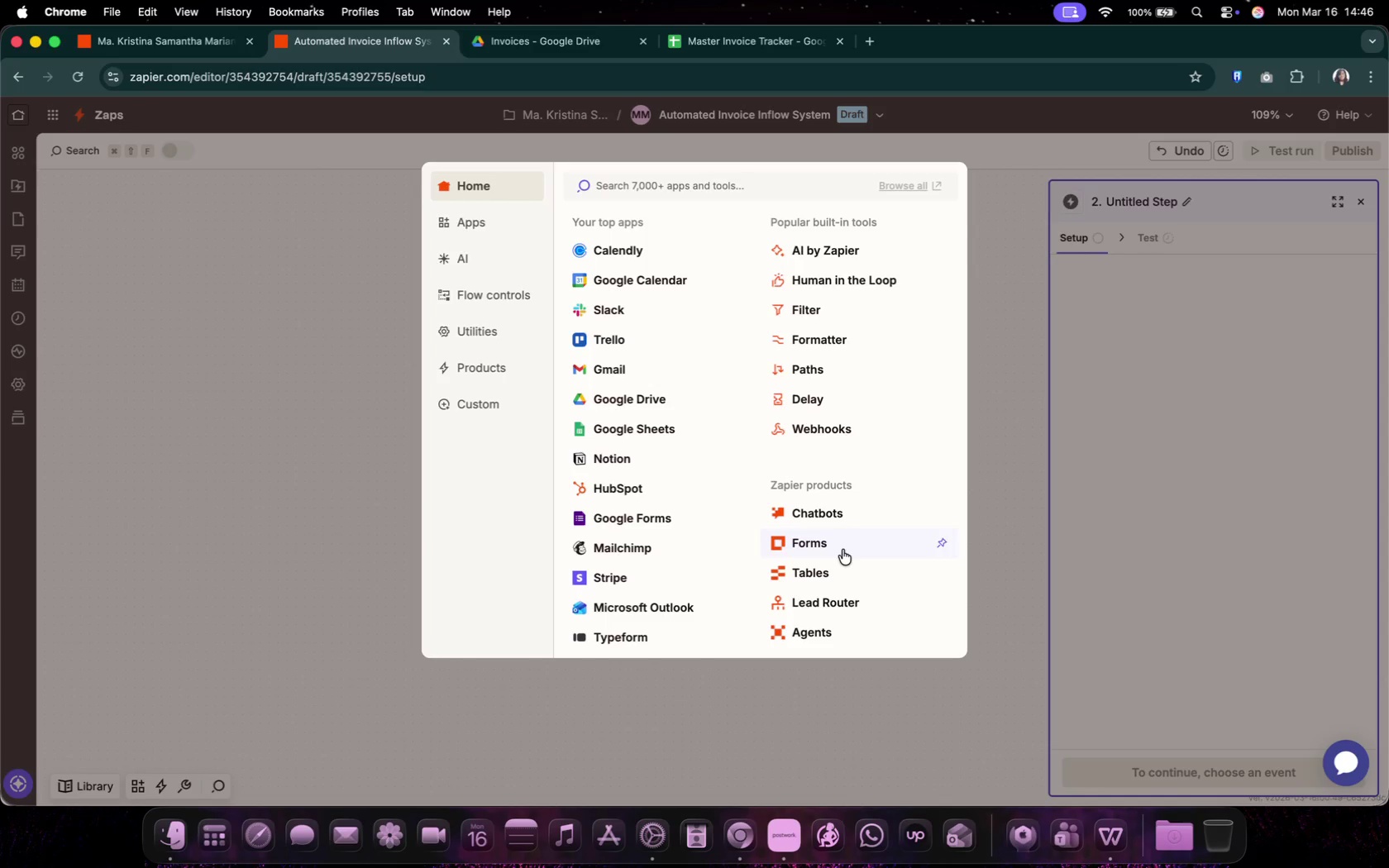 
wait(20.37)
 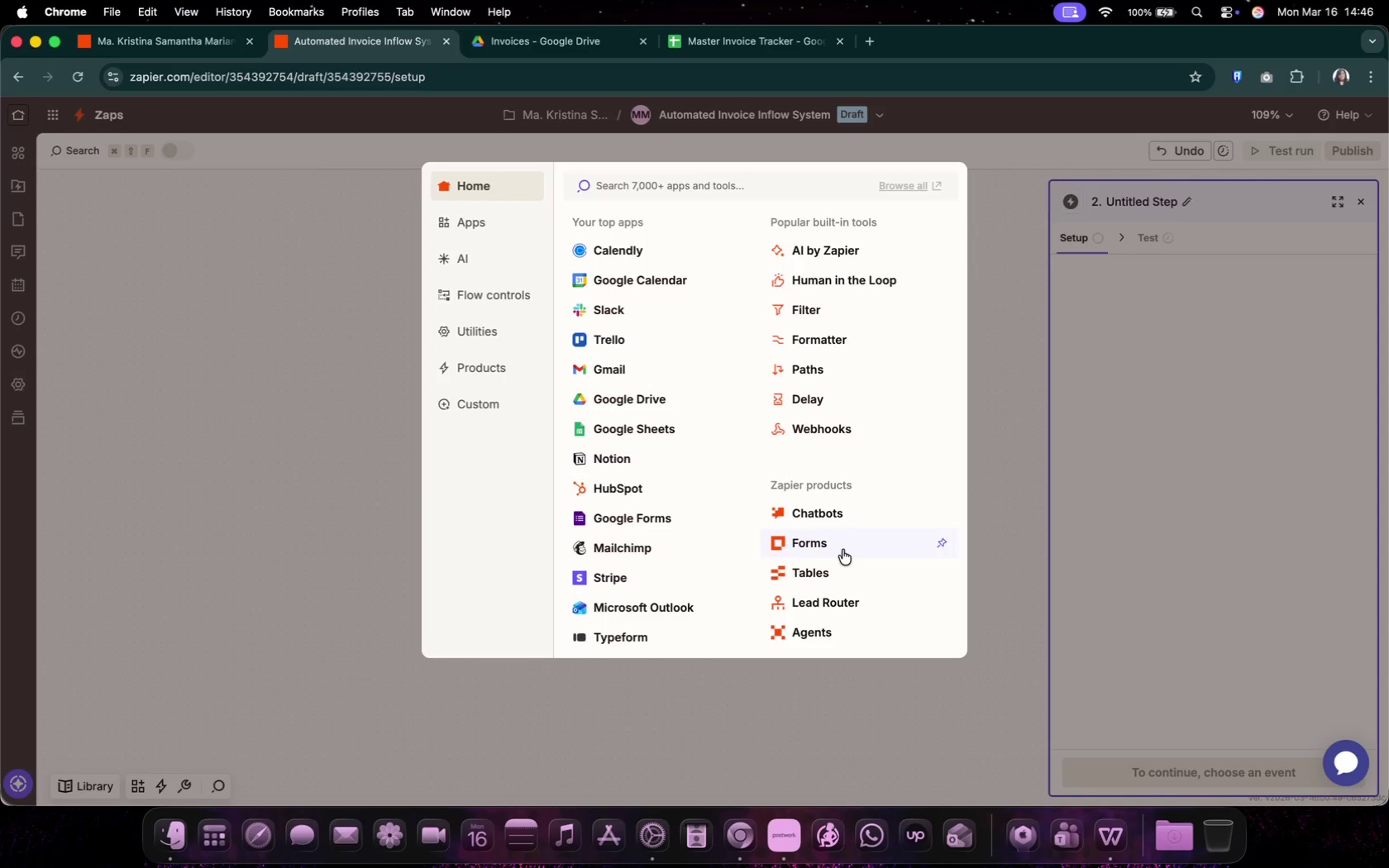 
left_click([1050, 478])
 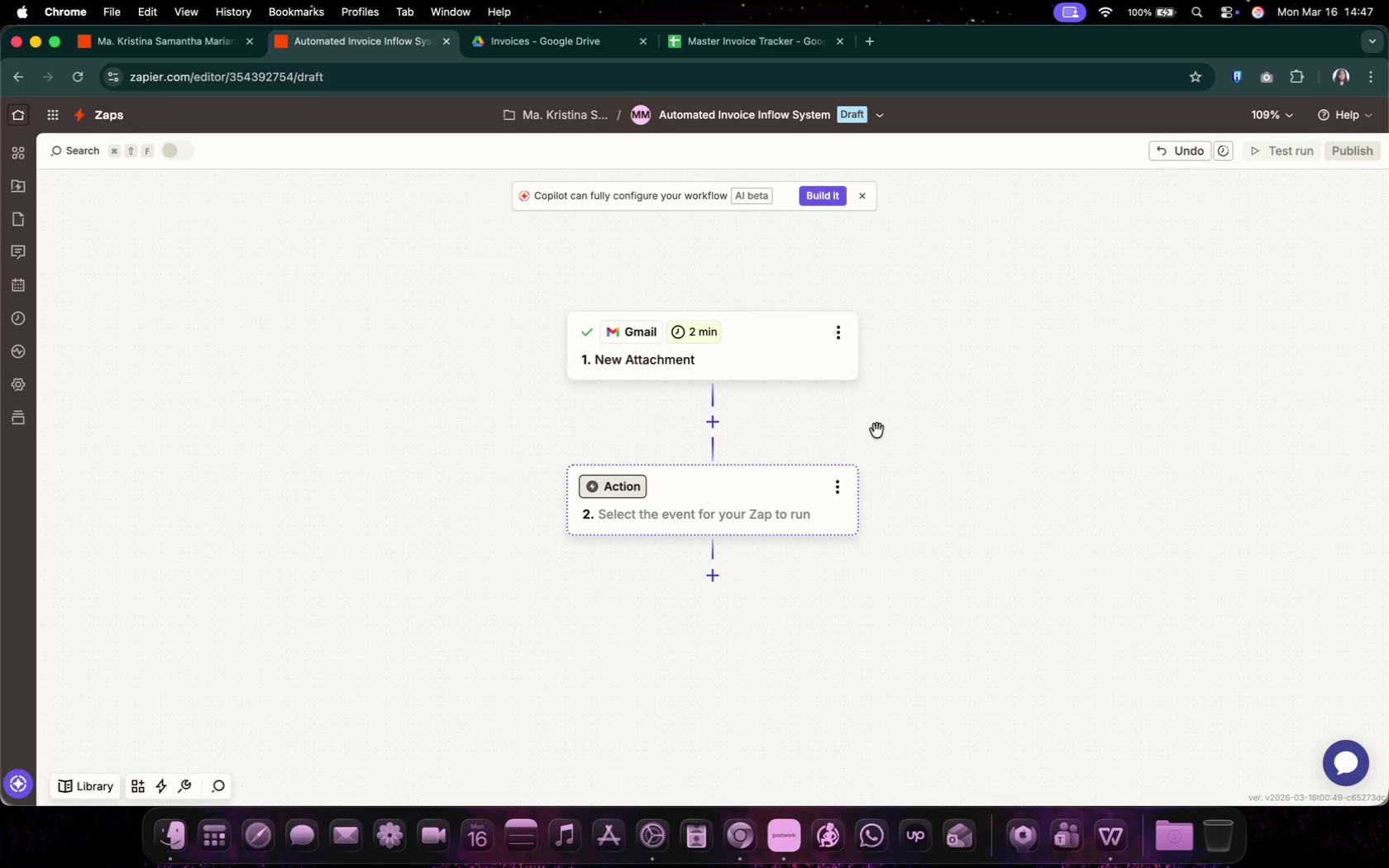 
left_click([785, 379])
 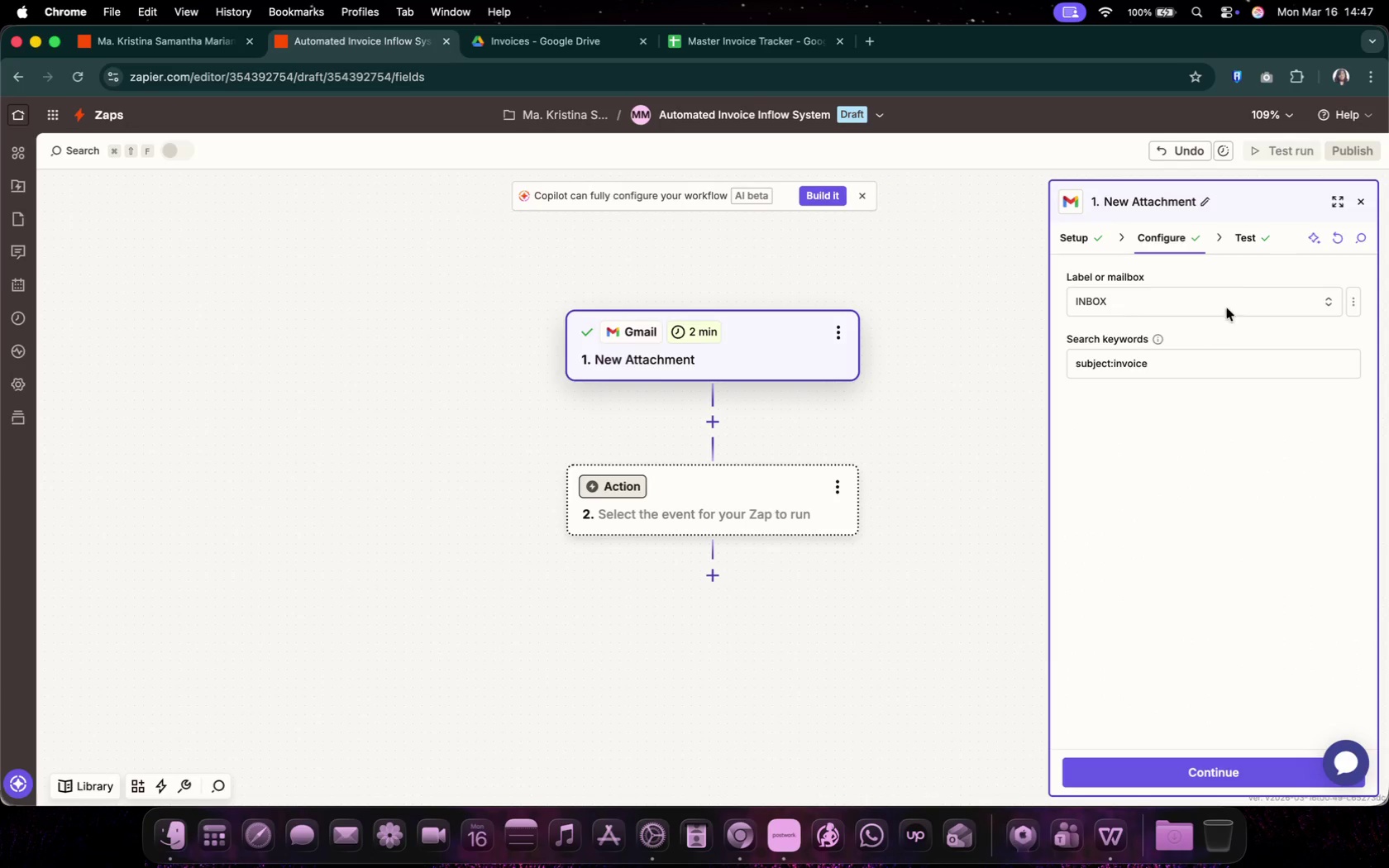 
left_click([1242, 242])
 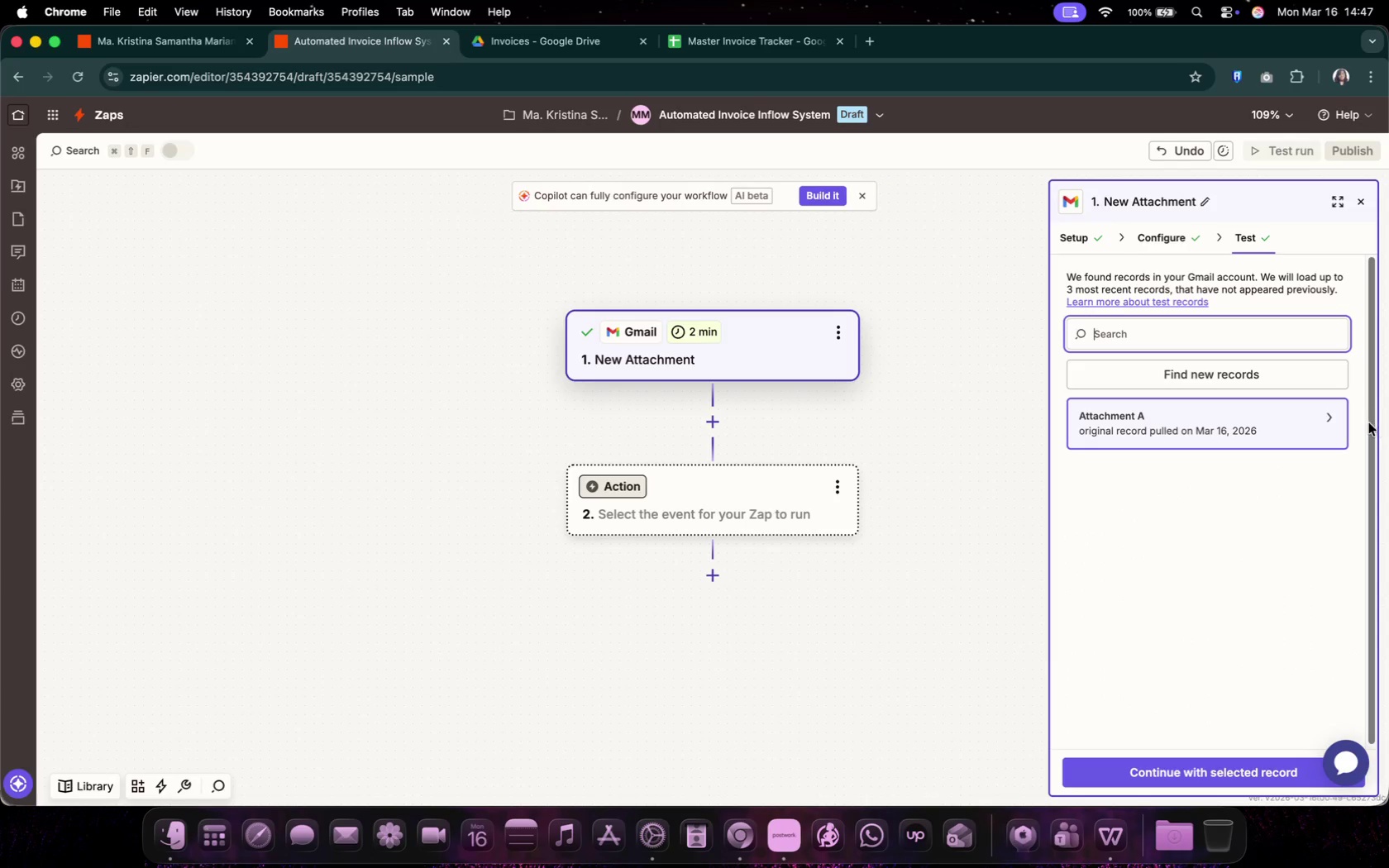 
left_click([1334, 417])
 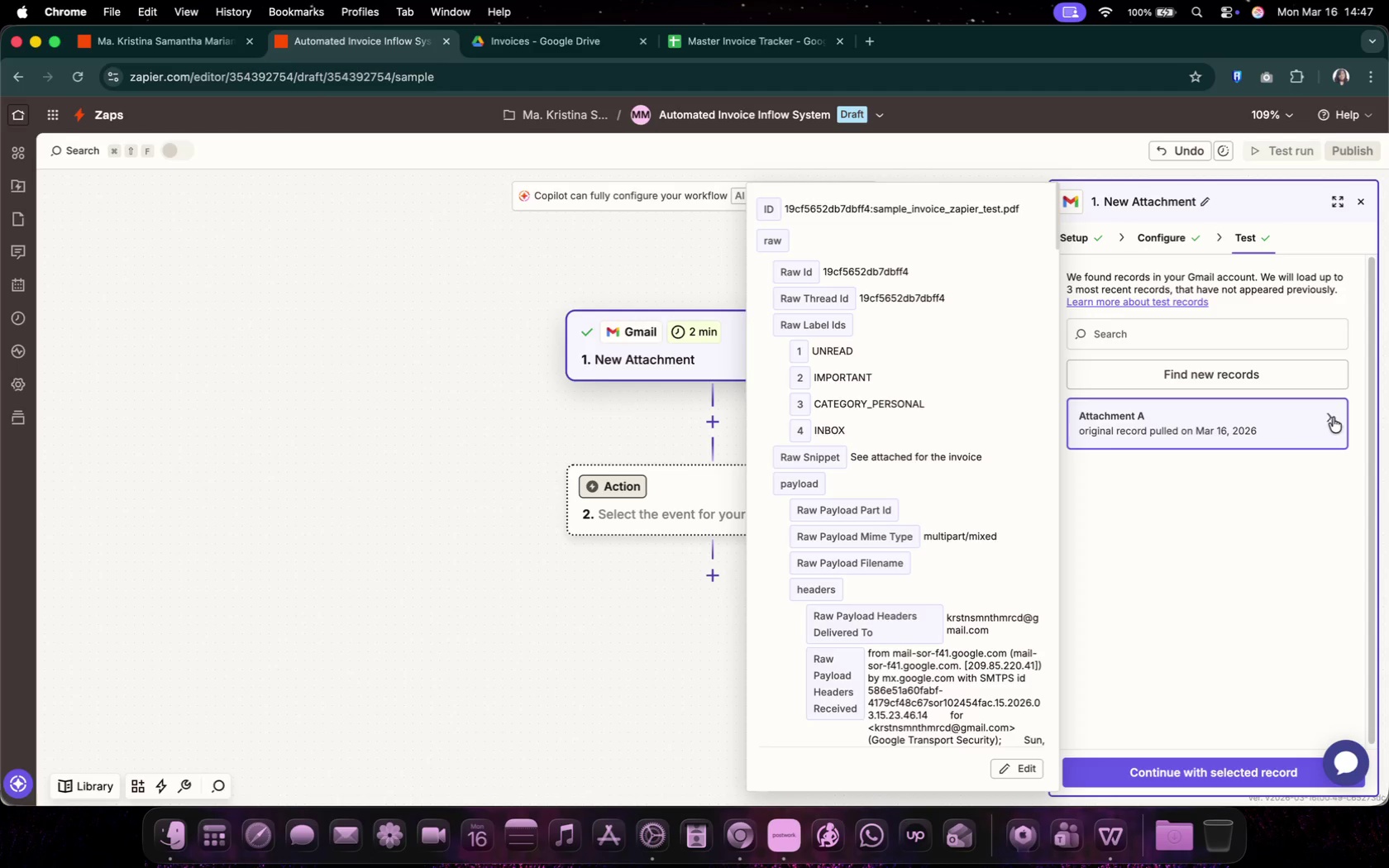 
scroll: coordinate [985, 545], scroll_direction: down, amount: 119.0
 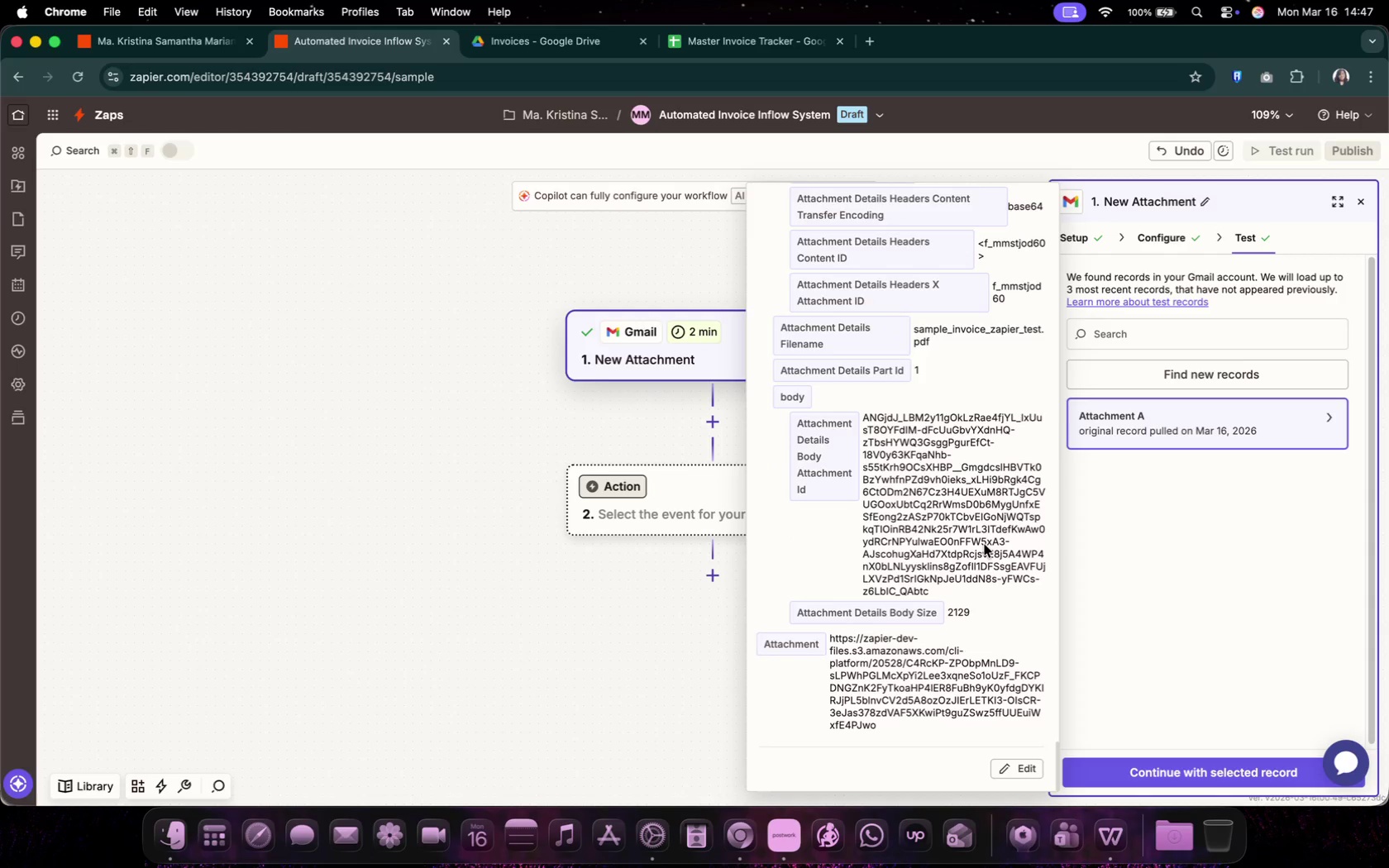 
left_click([1205, 603])
 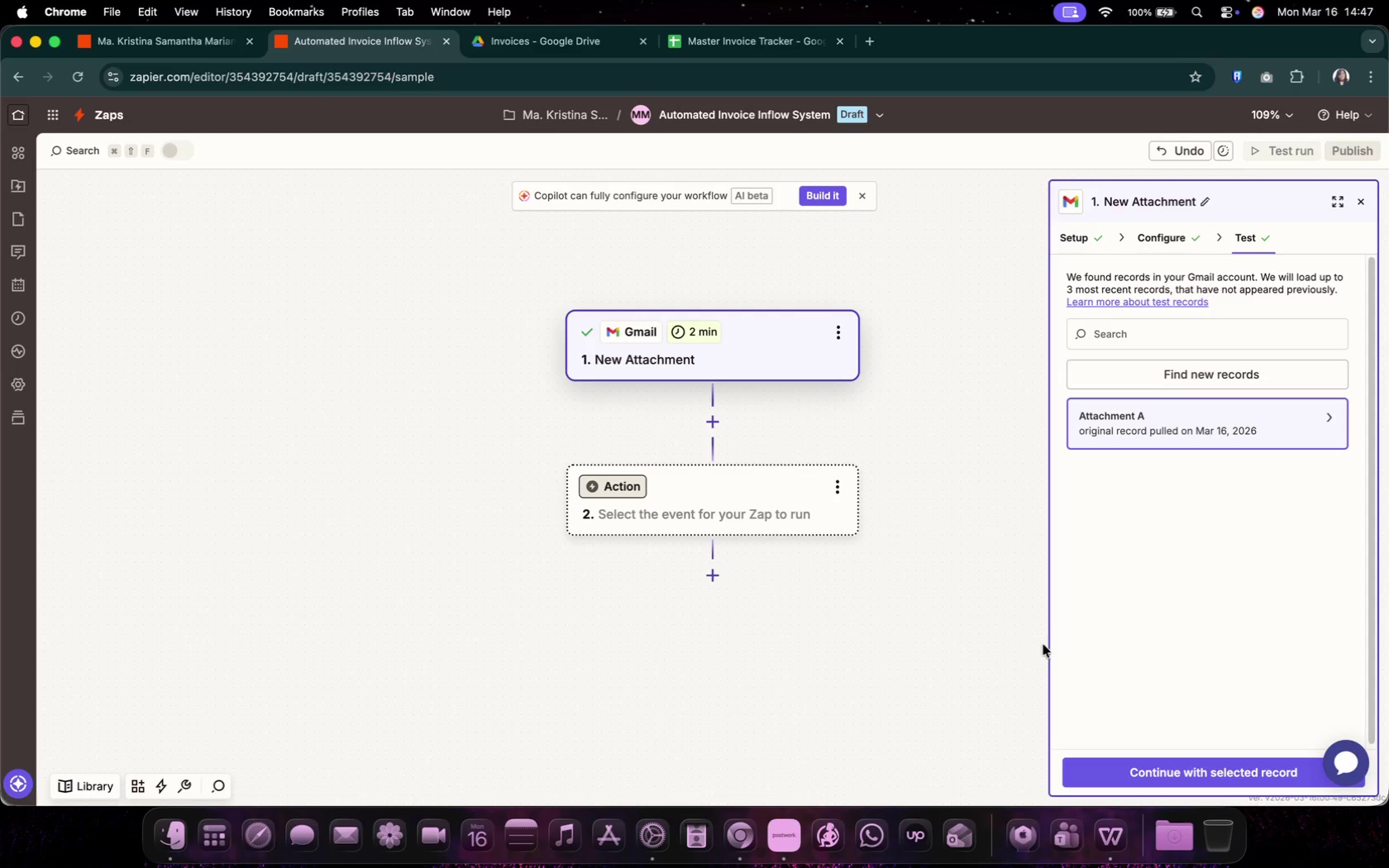 
left_click([815, 507])
 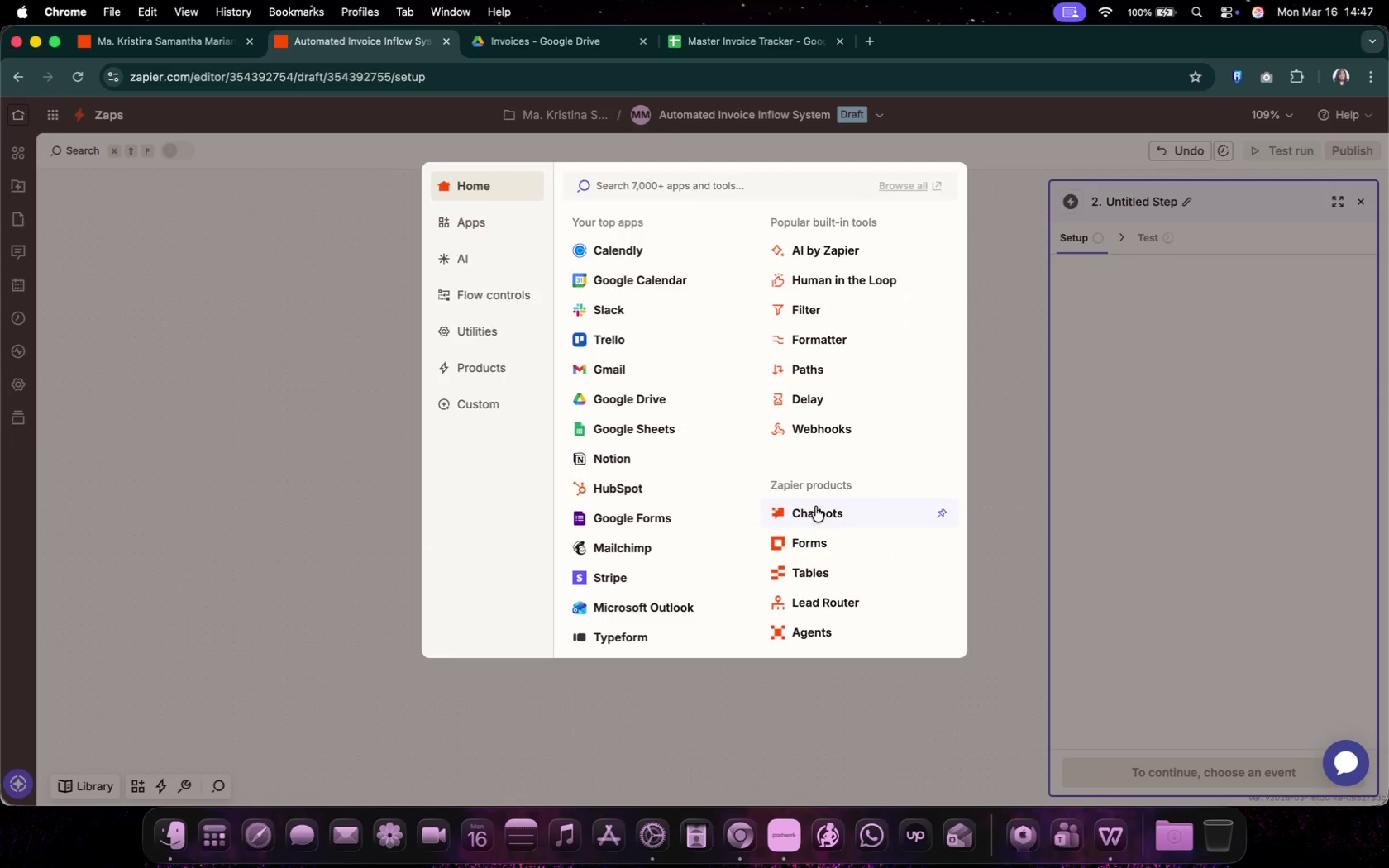 
wait(9.82)
 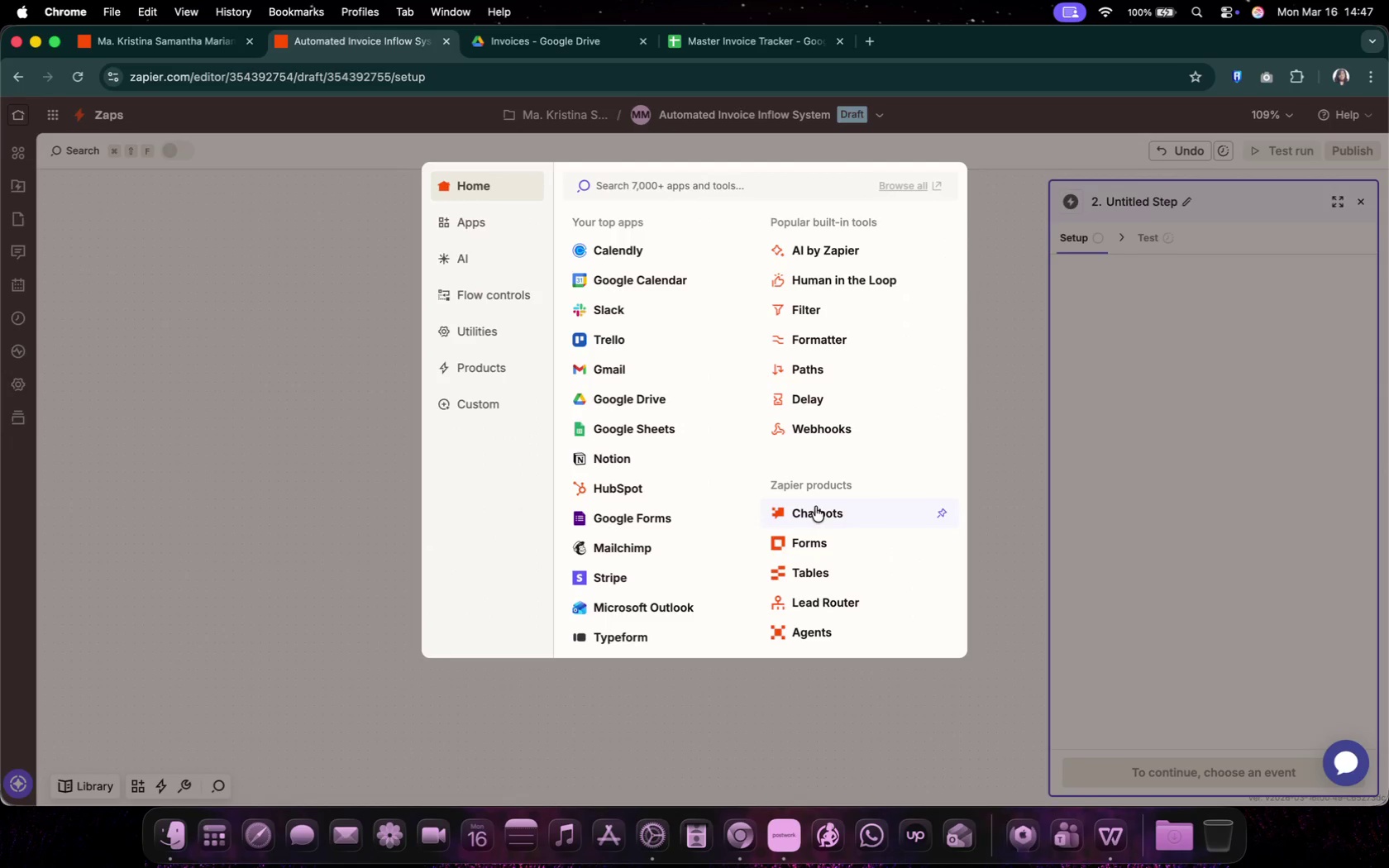 
left_click([454, 334])
 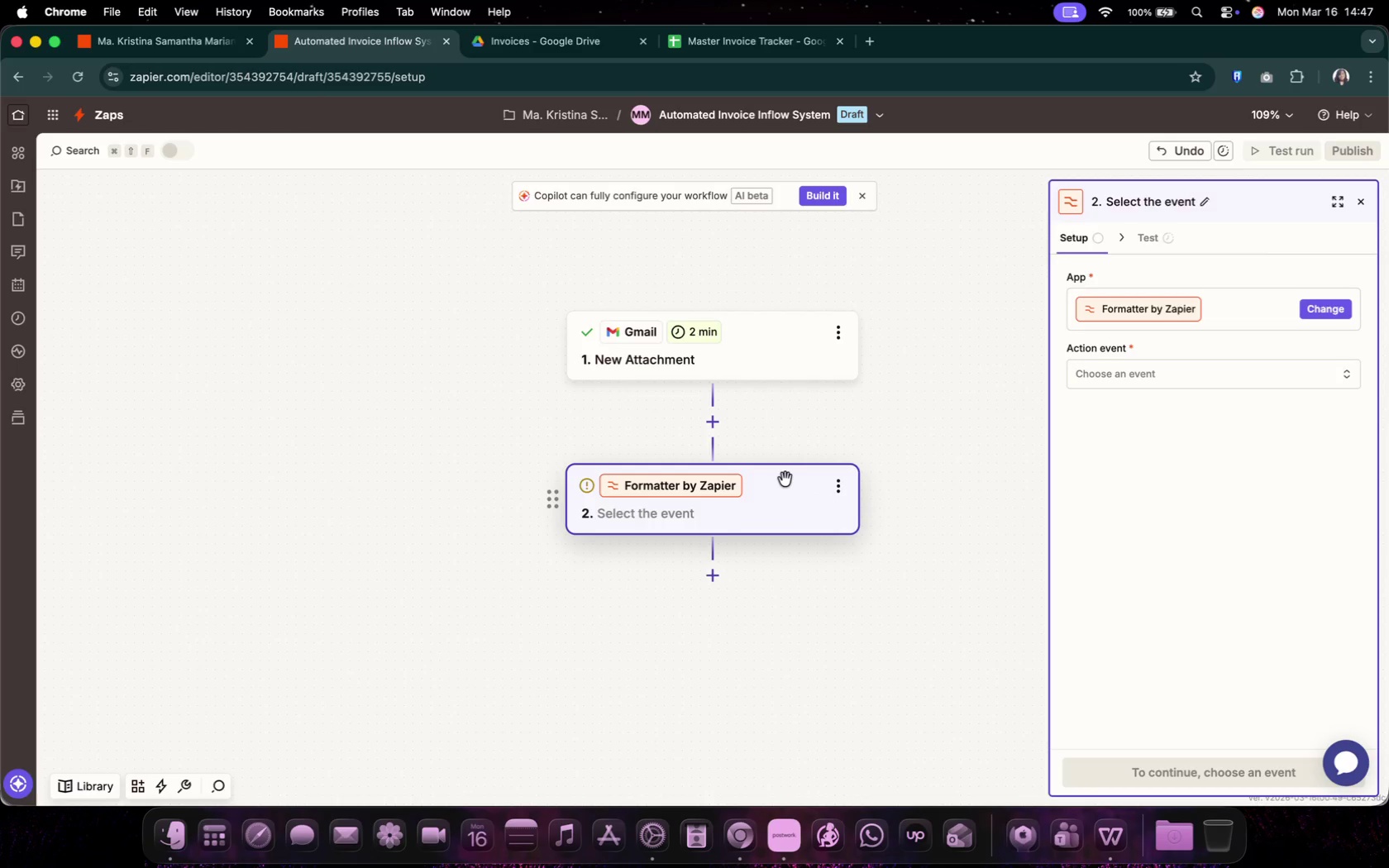 
wait(5.42)
 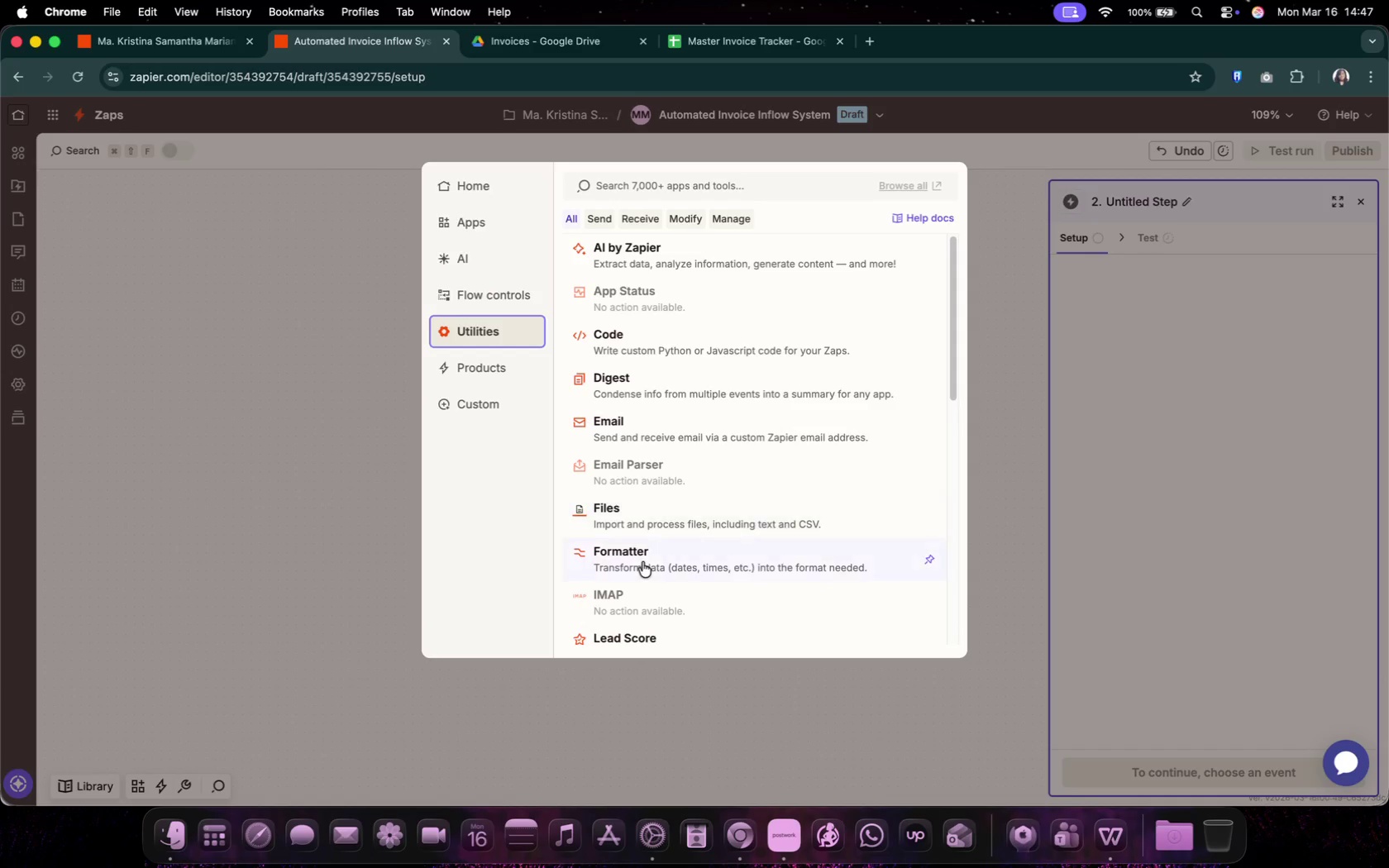 
left_click([1161, 362])
 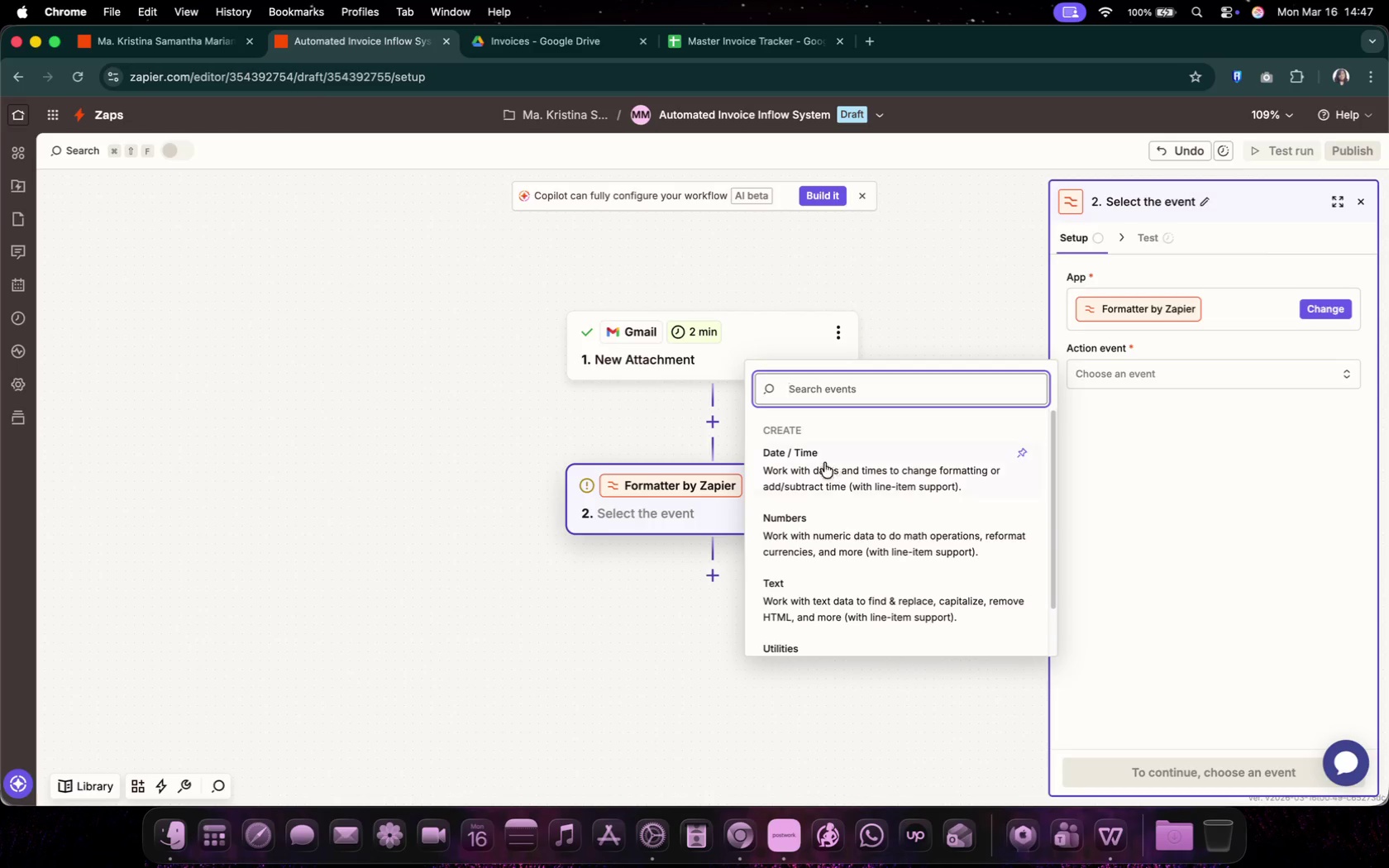 
left_click([868, 481])
 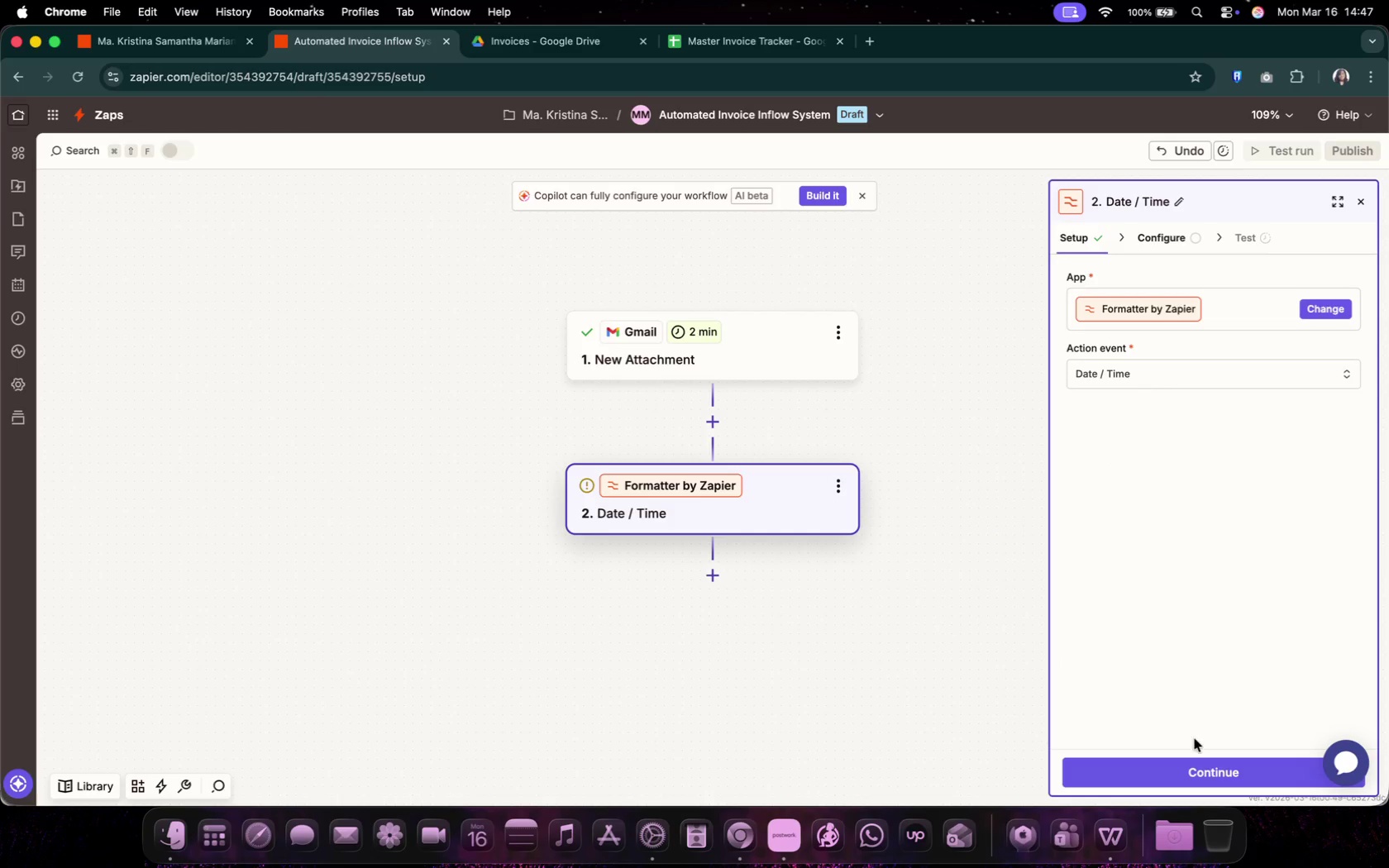 
left_click([1201, 770])
 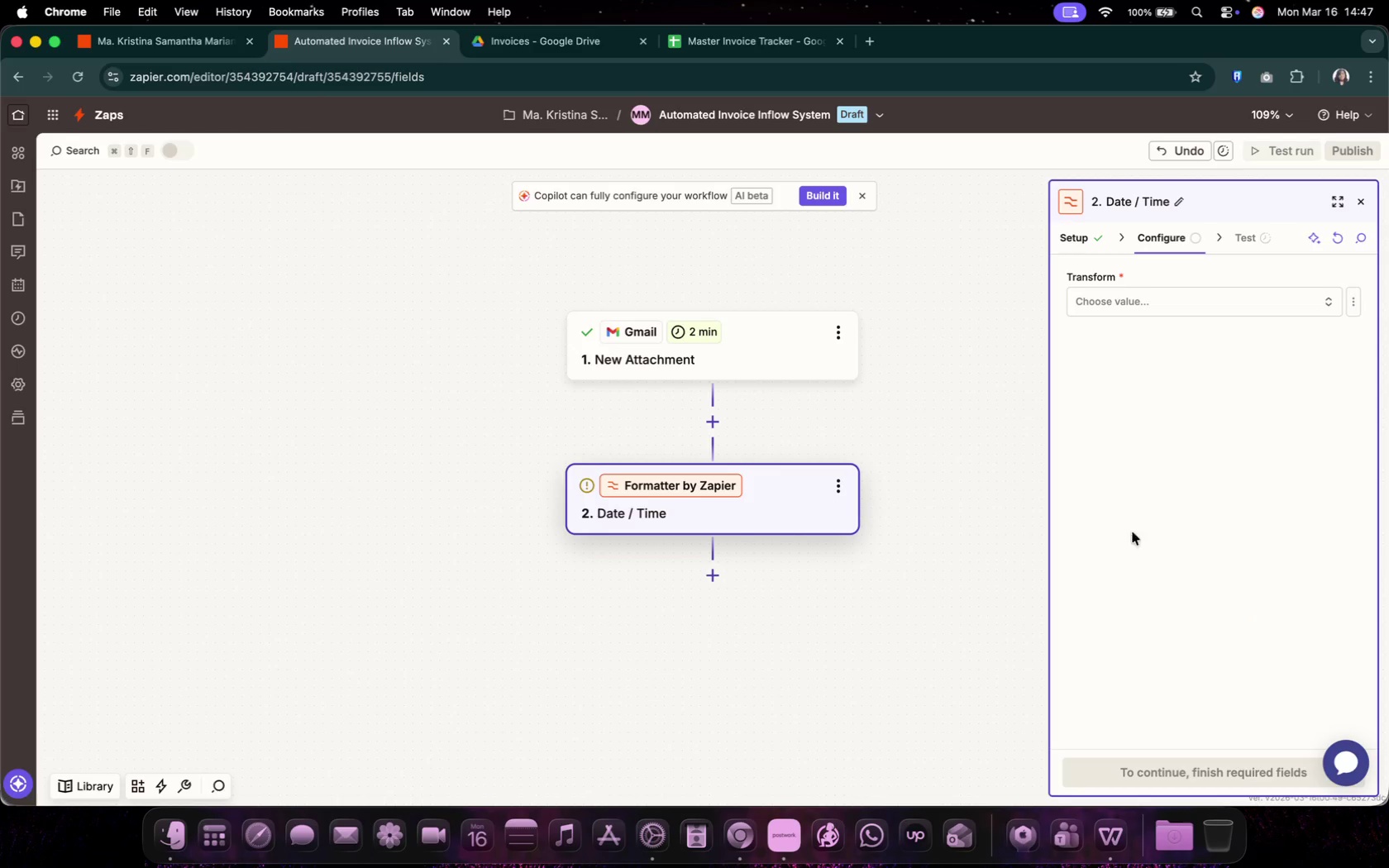 
left_click([1100, 304])
 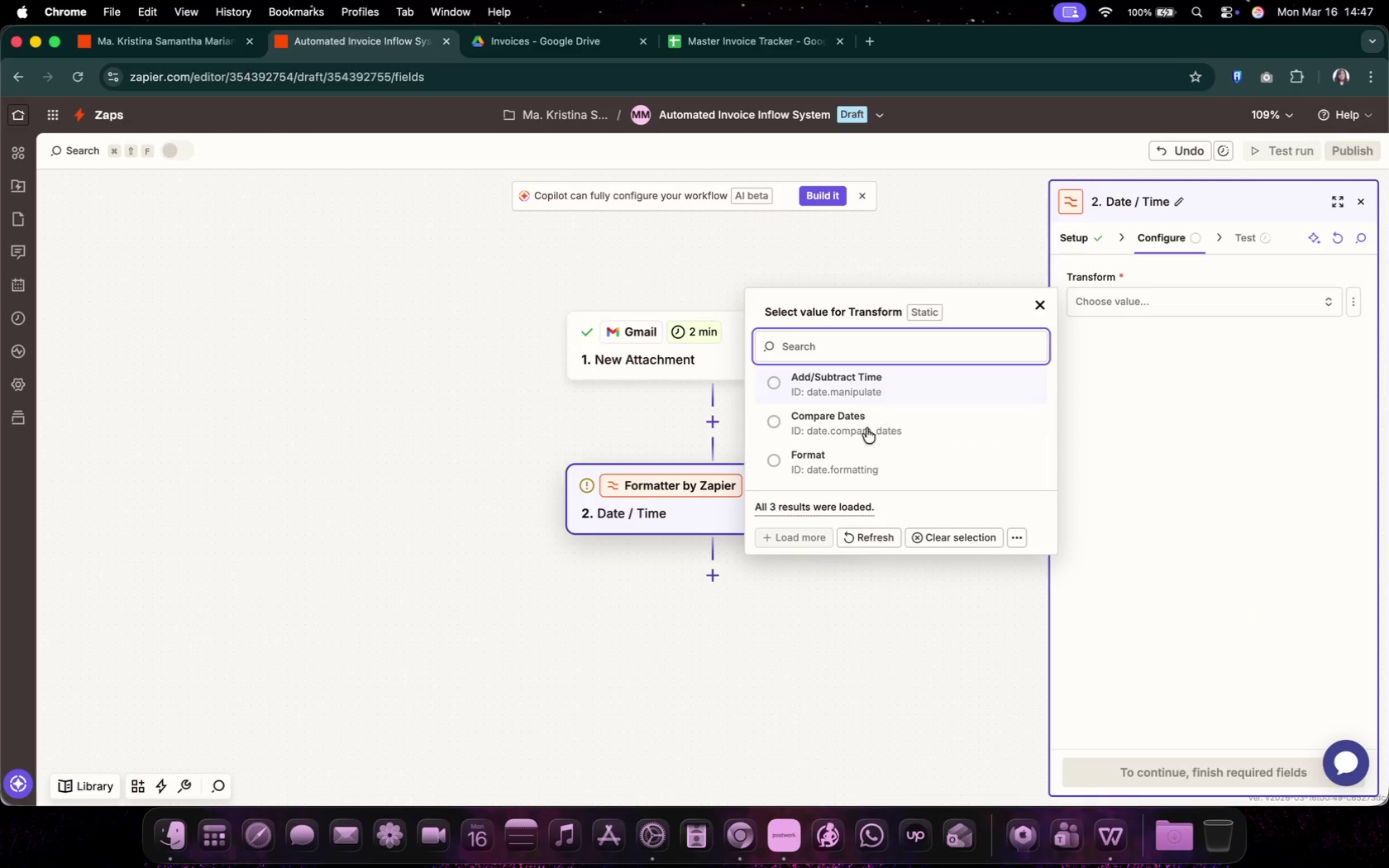 
left_click([844, 458])
 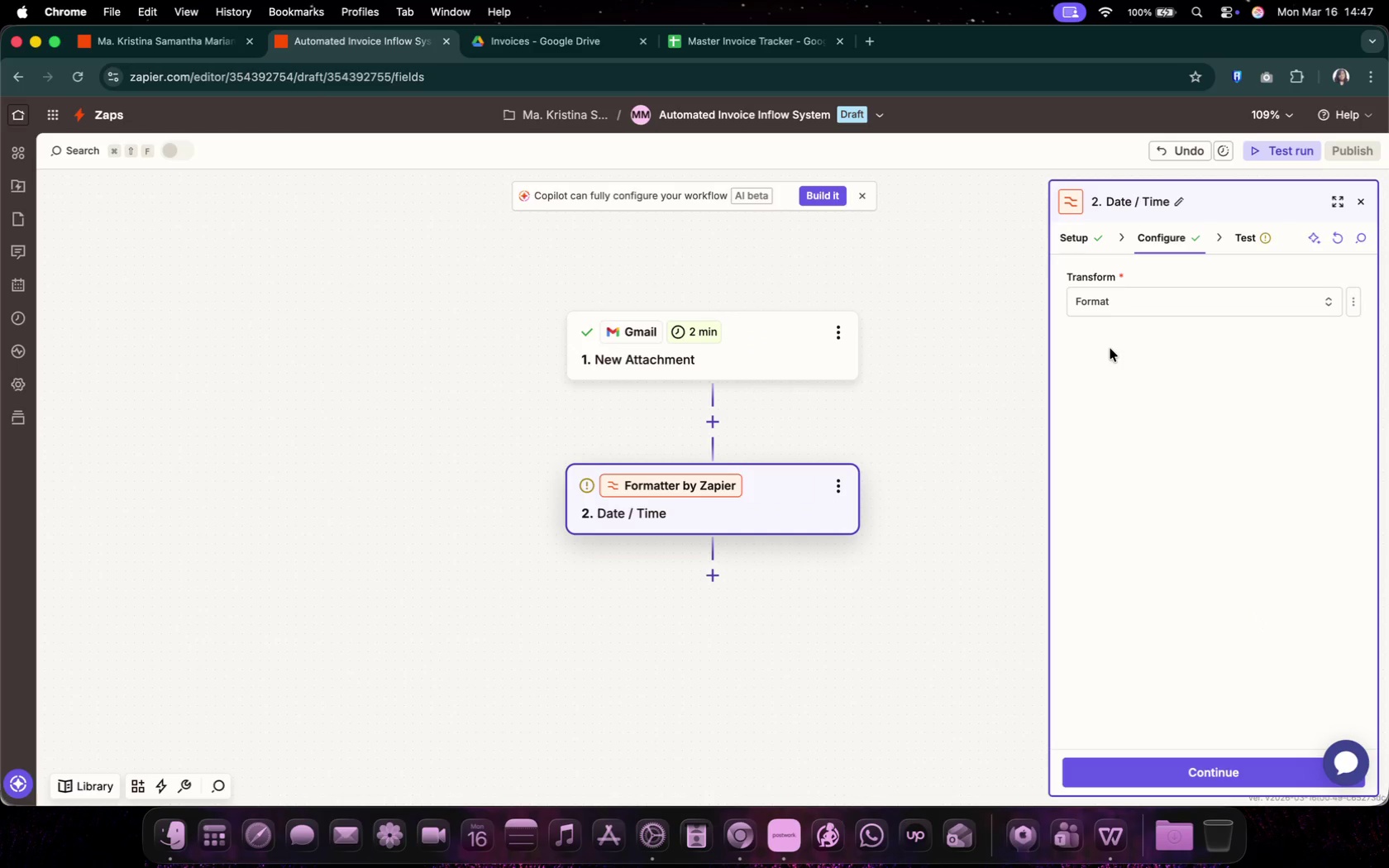 
scroll: coordinate [1195, 597], scroll_direction: down, amount: 3.0
 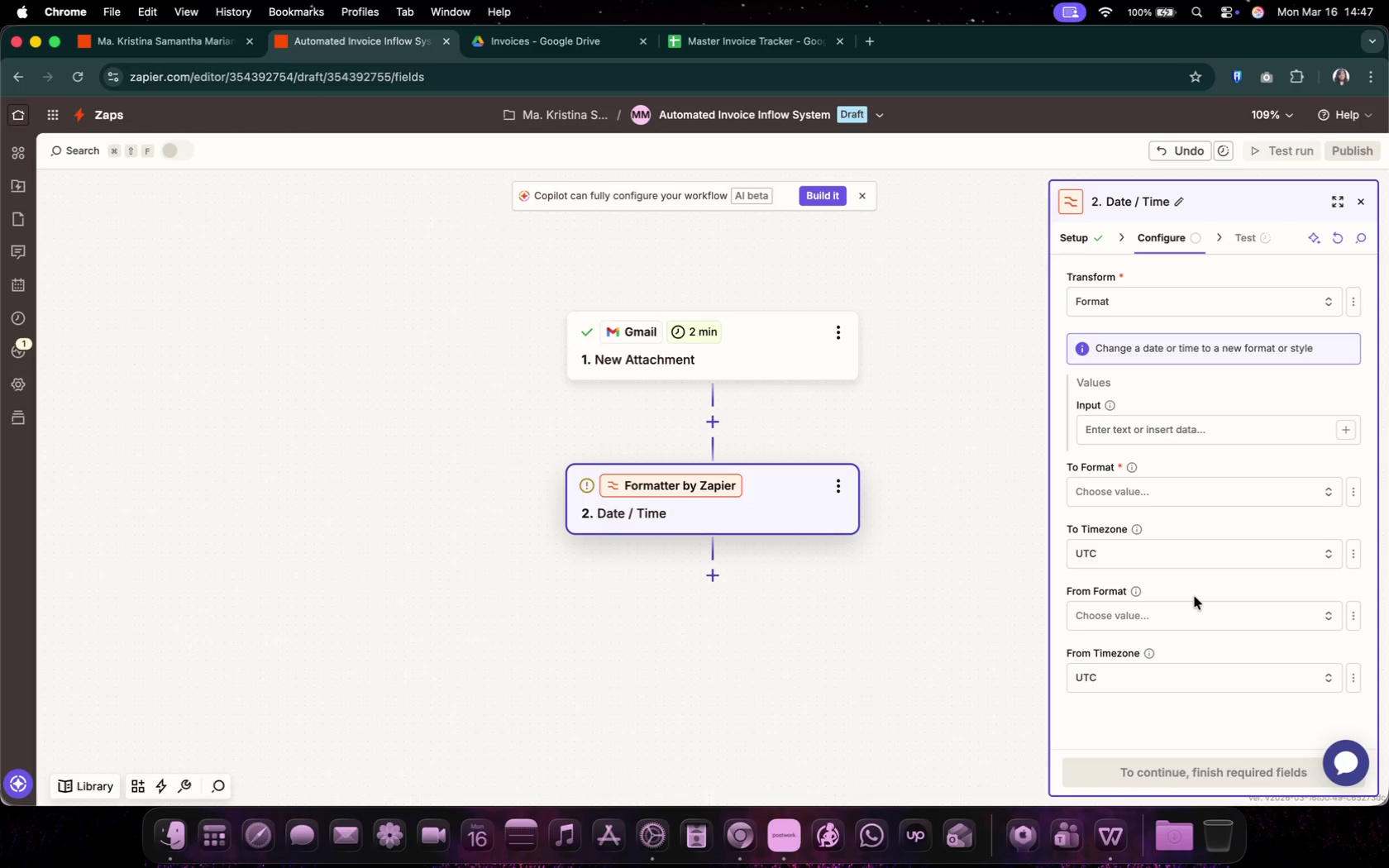 
wait(5.26)
 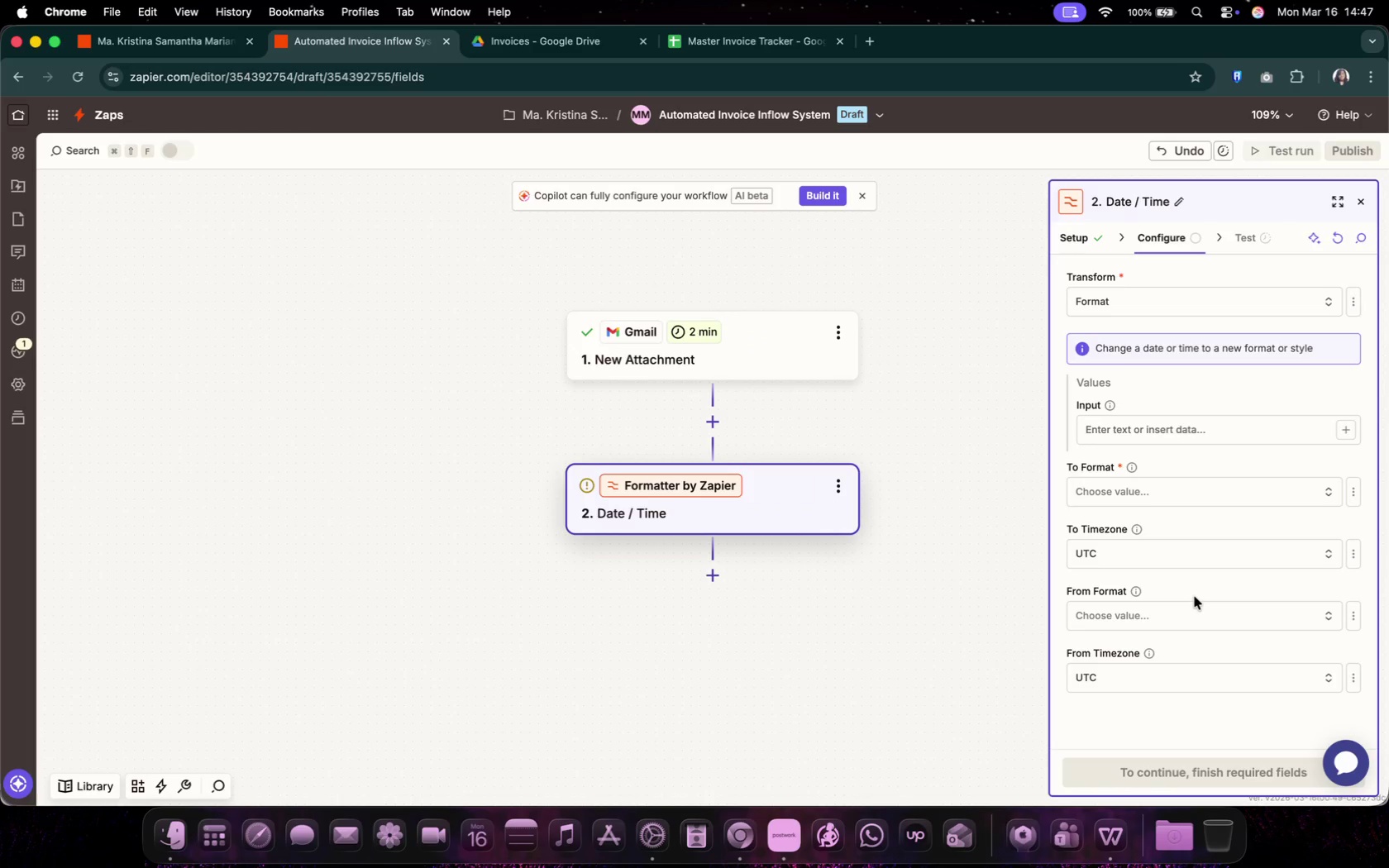 
left_click([1092, 492])
 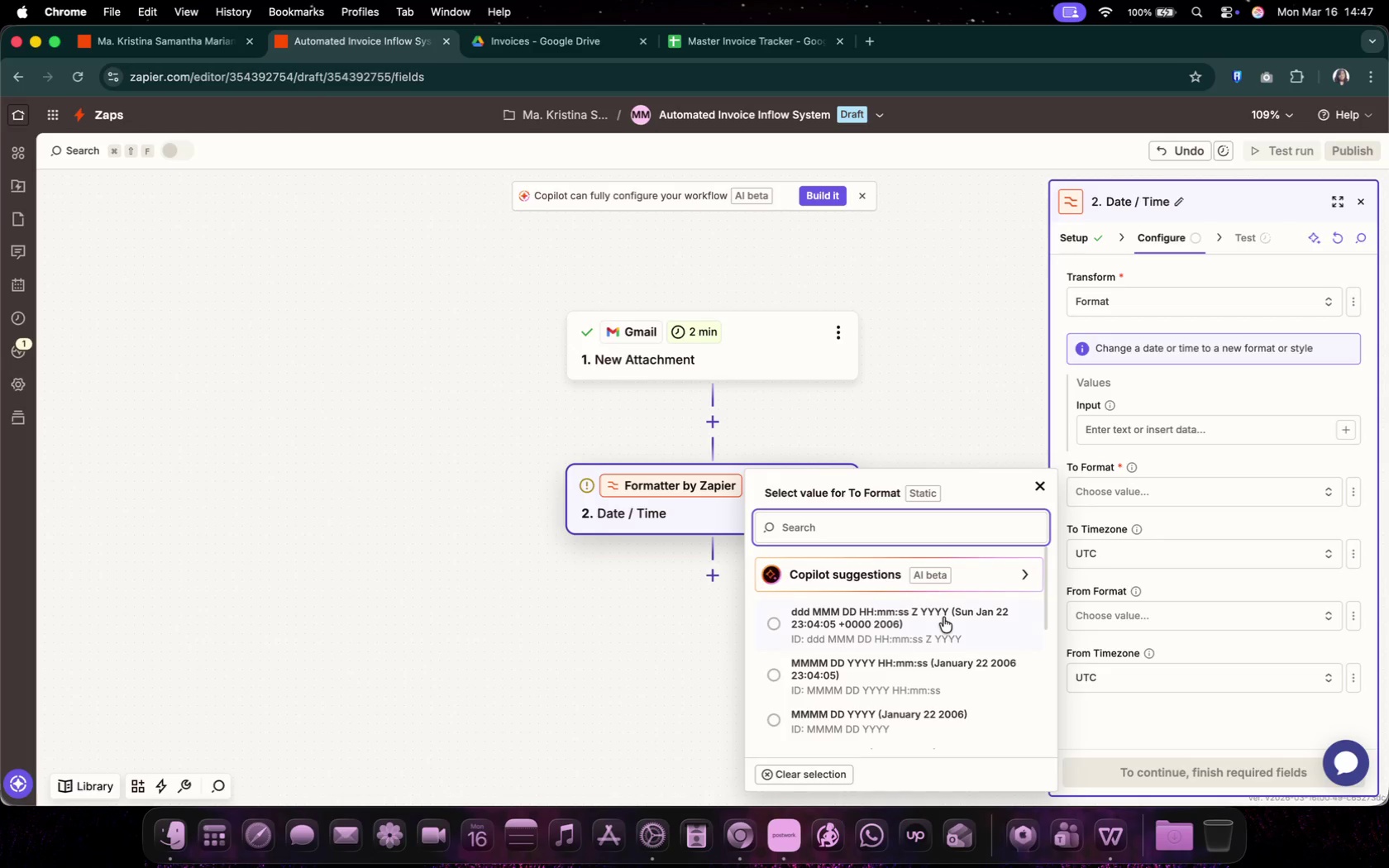 
scroll: coordinate [905, 710], scroll_direction: down, amount: 39.0
 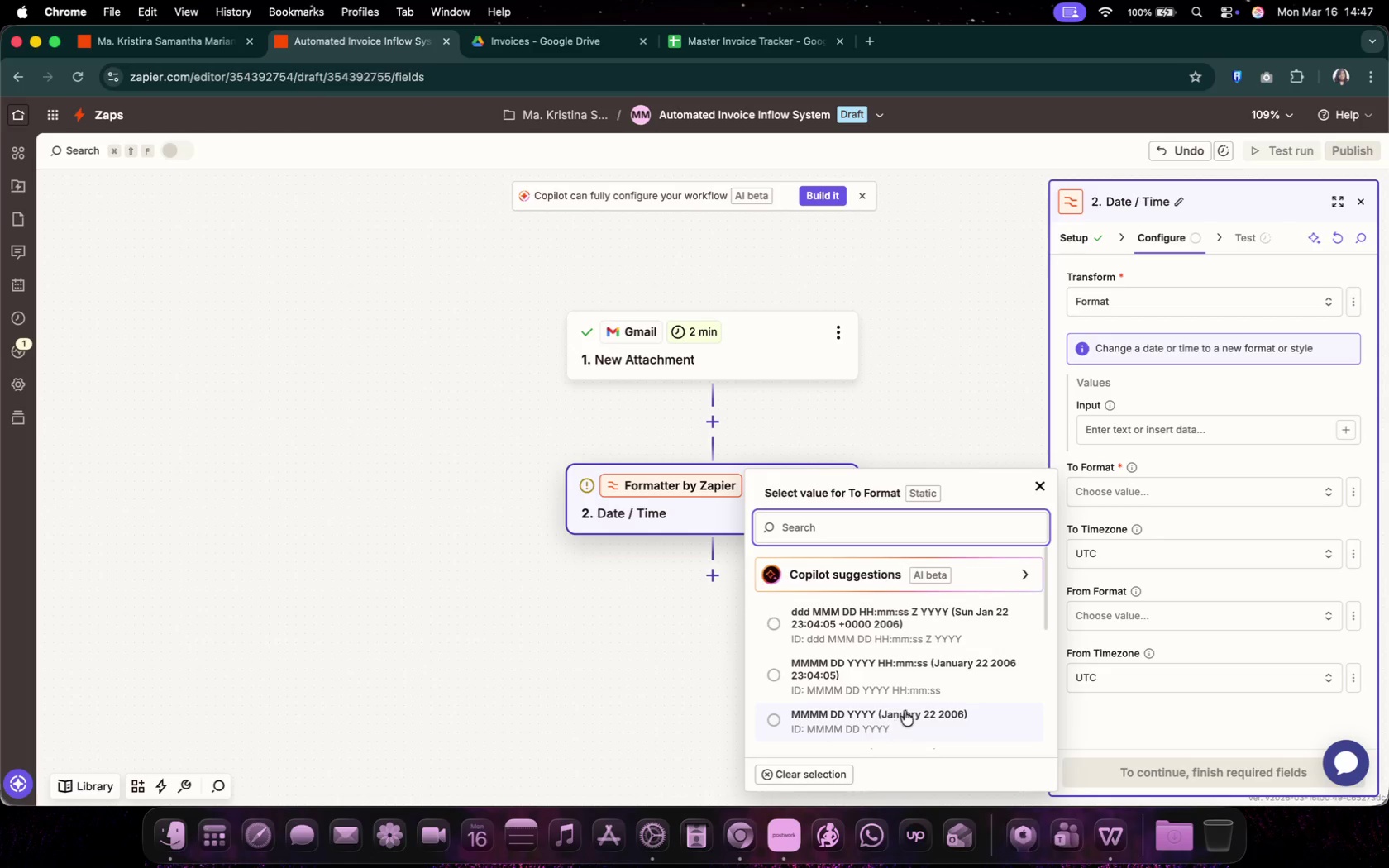 
scroll: coordinate [944, 664], scroll_direction: up, amount: 11.0
 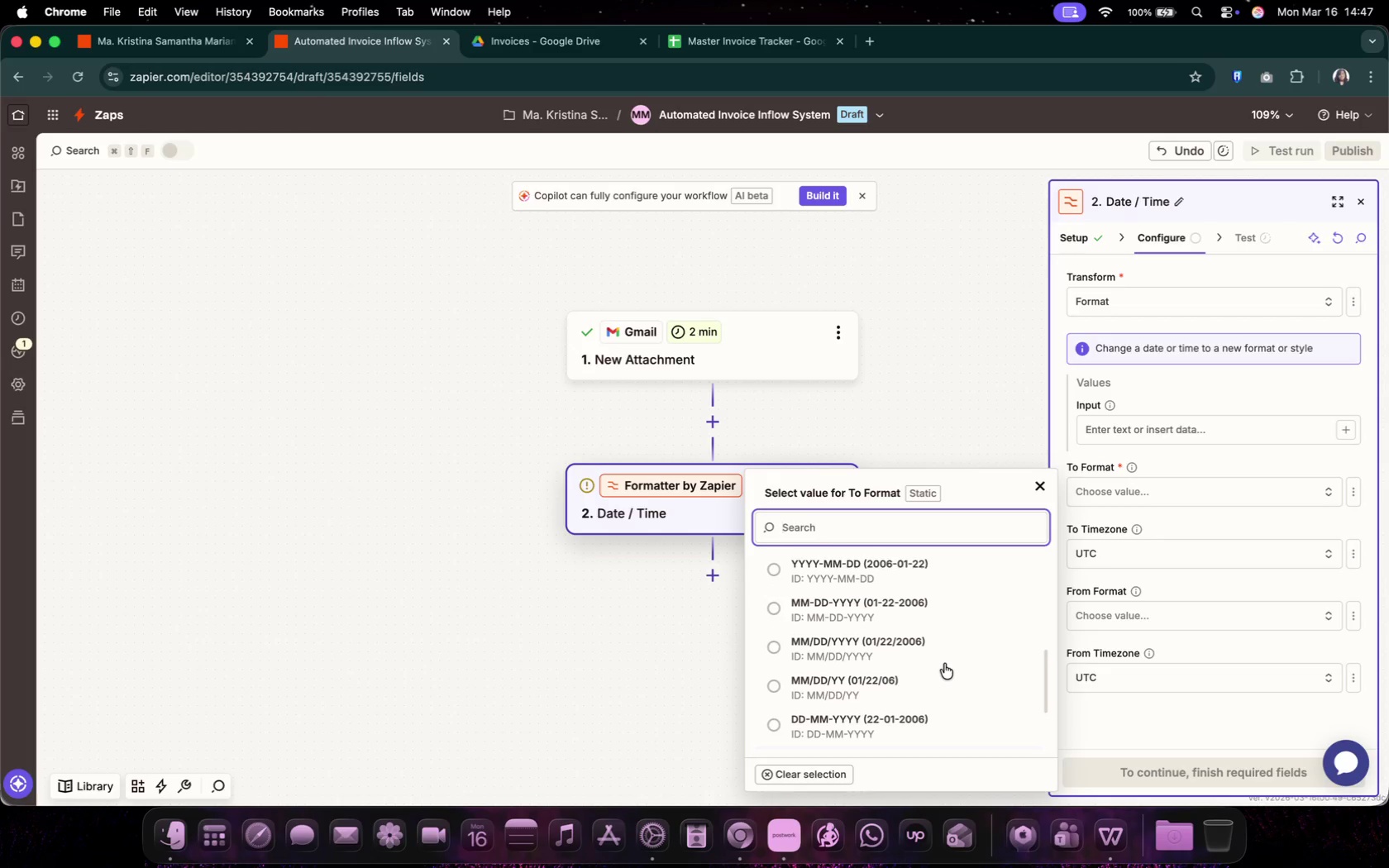 
scroll: coordinate [855, 694], scroll_direction: down, amount: 37.0
 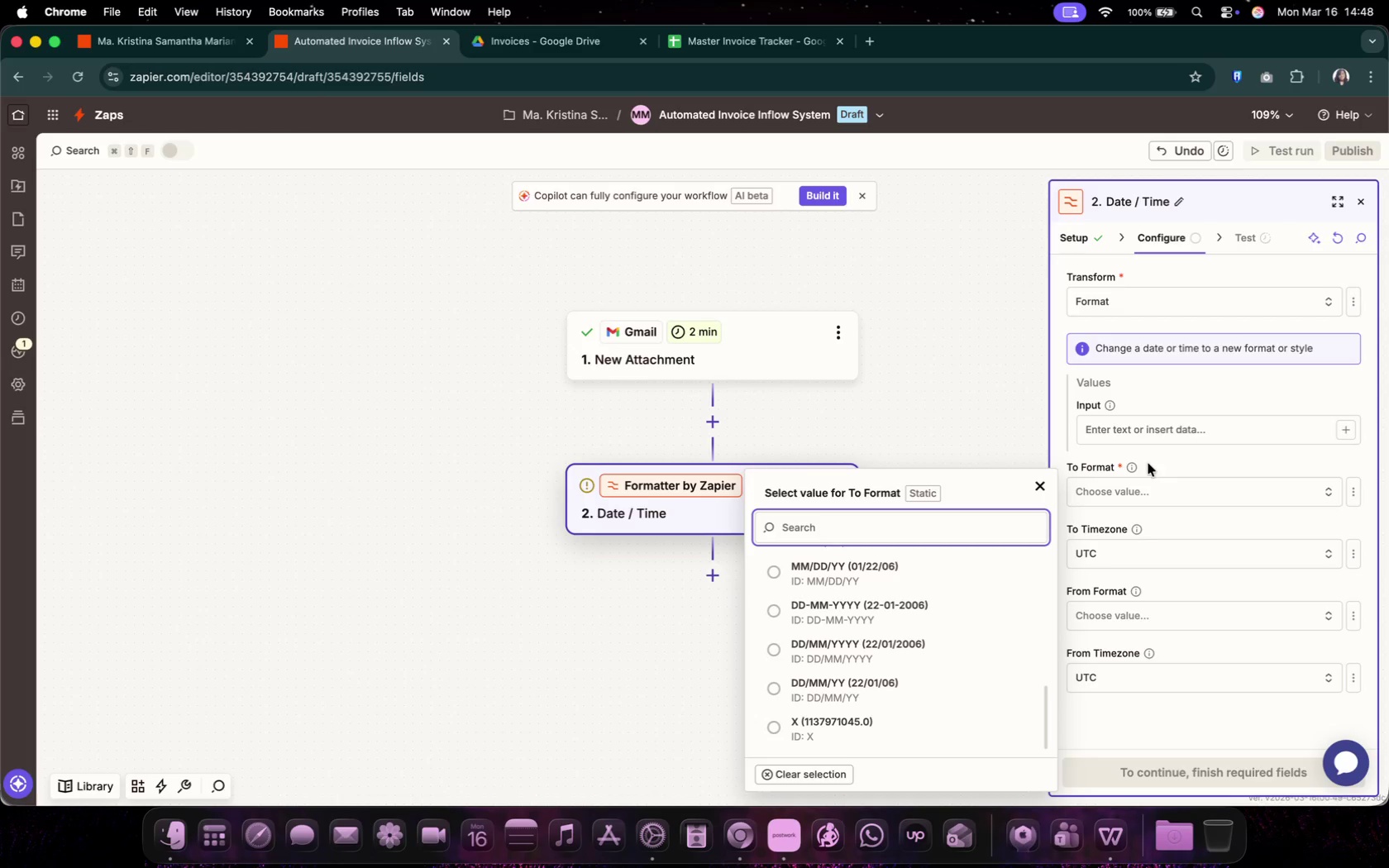 
left_click([1143, 482])
 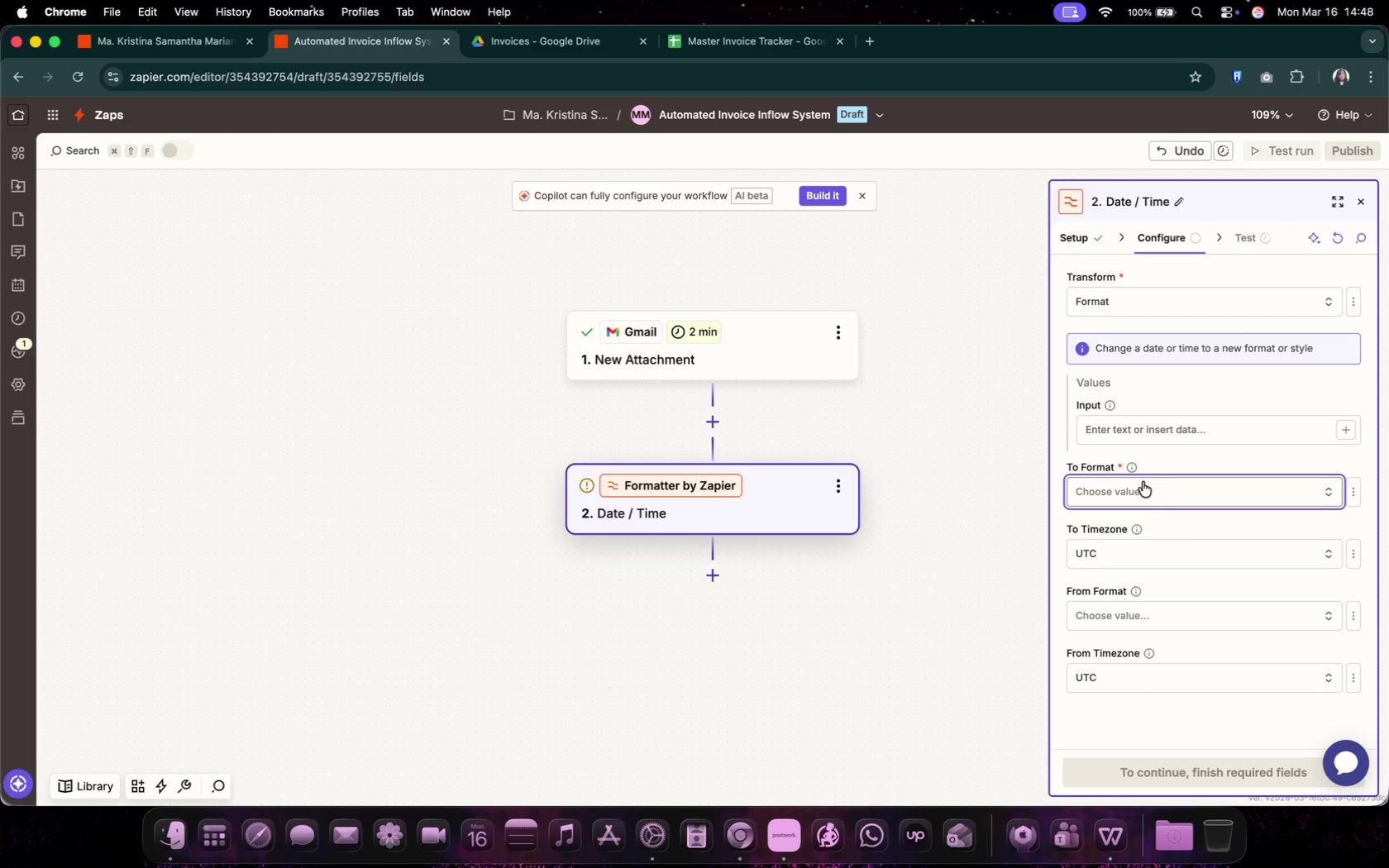 
left_click([1143, 488])
 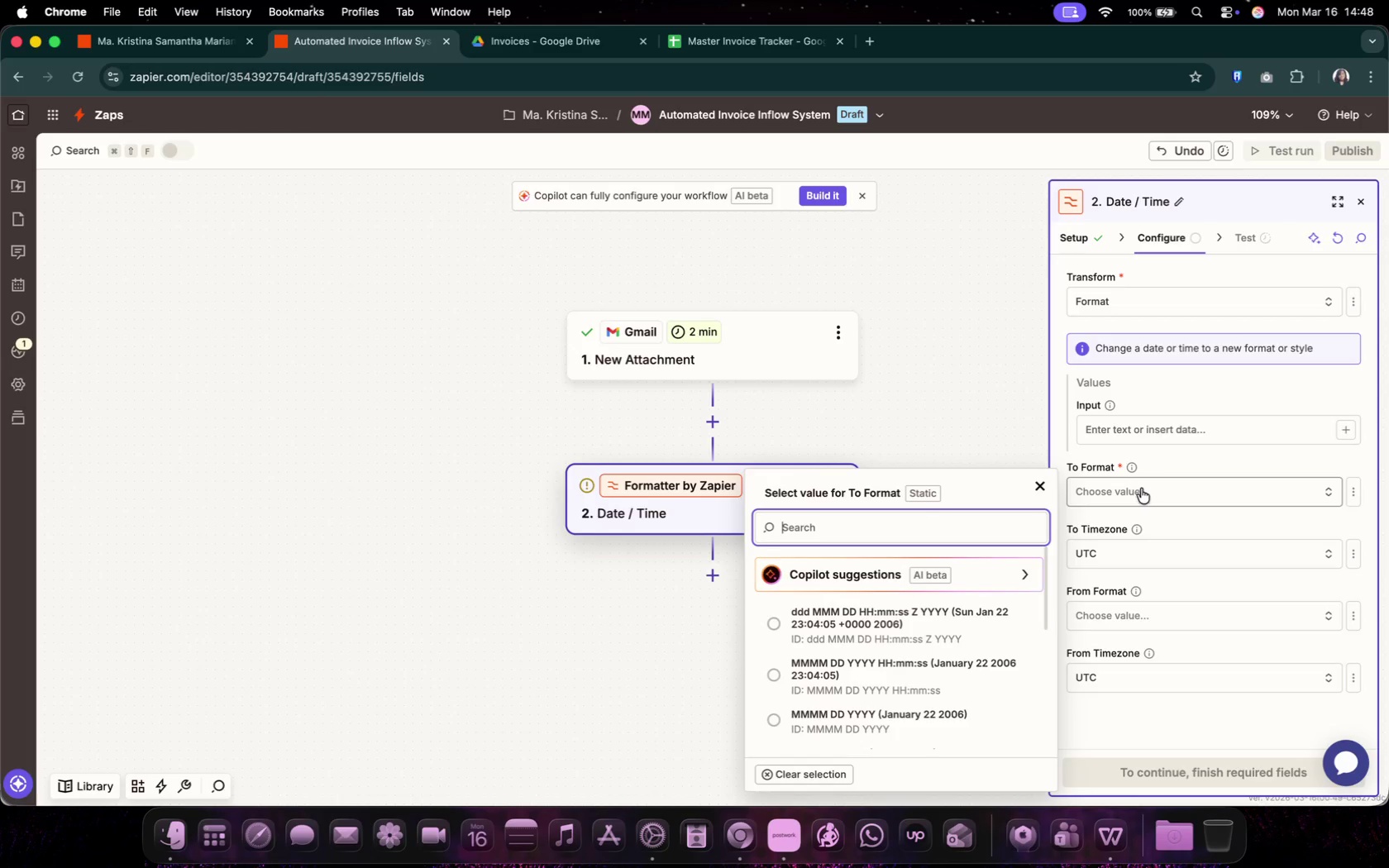 
scroll: coordinate [919, 679], scroll_direction: down, amount: 20.0
 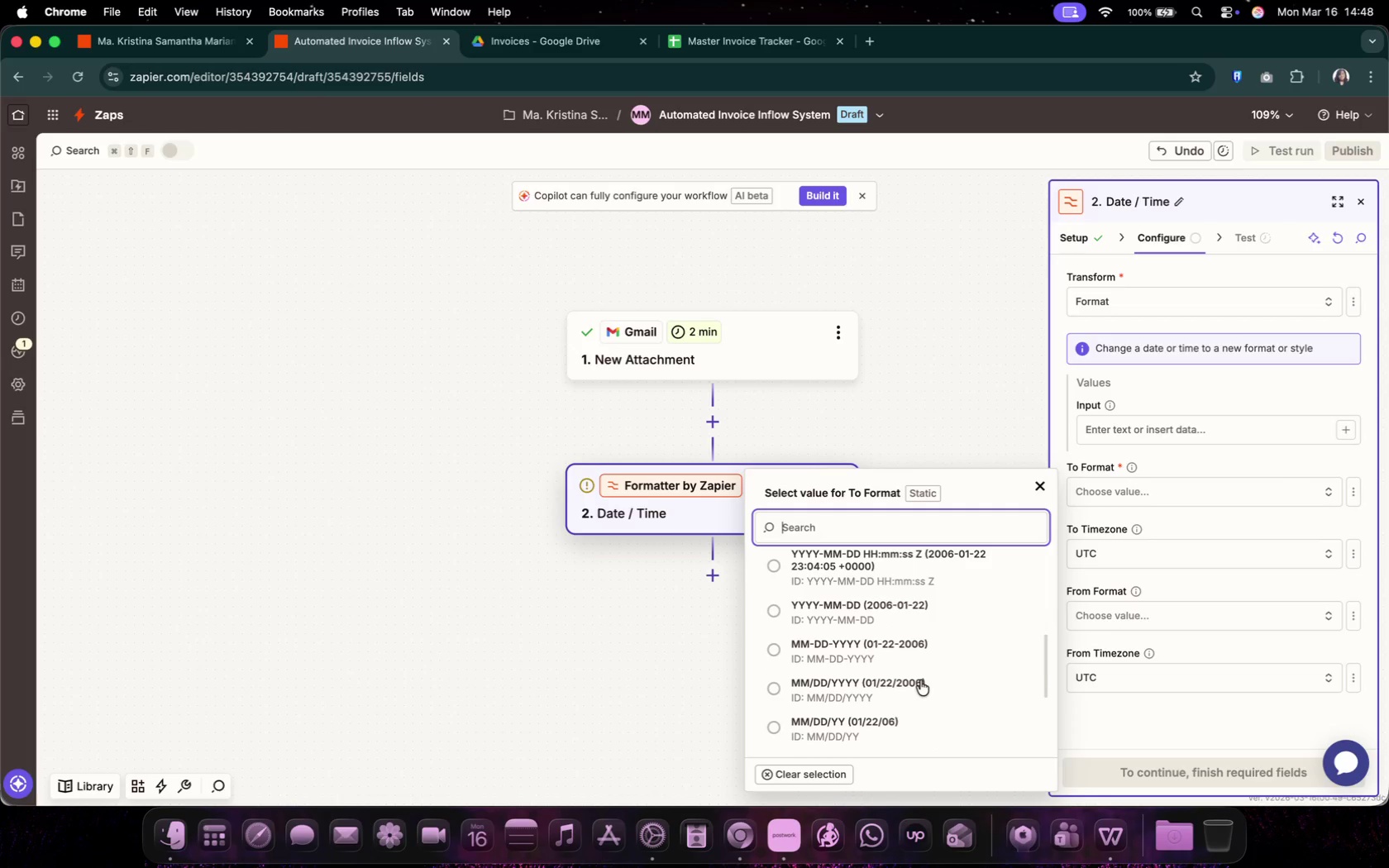 
scroll: coordinate [919, 679], scroll_direction: up, amount: 16.0
 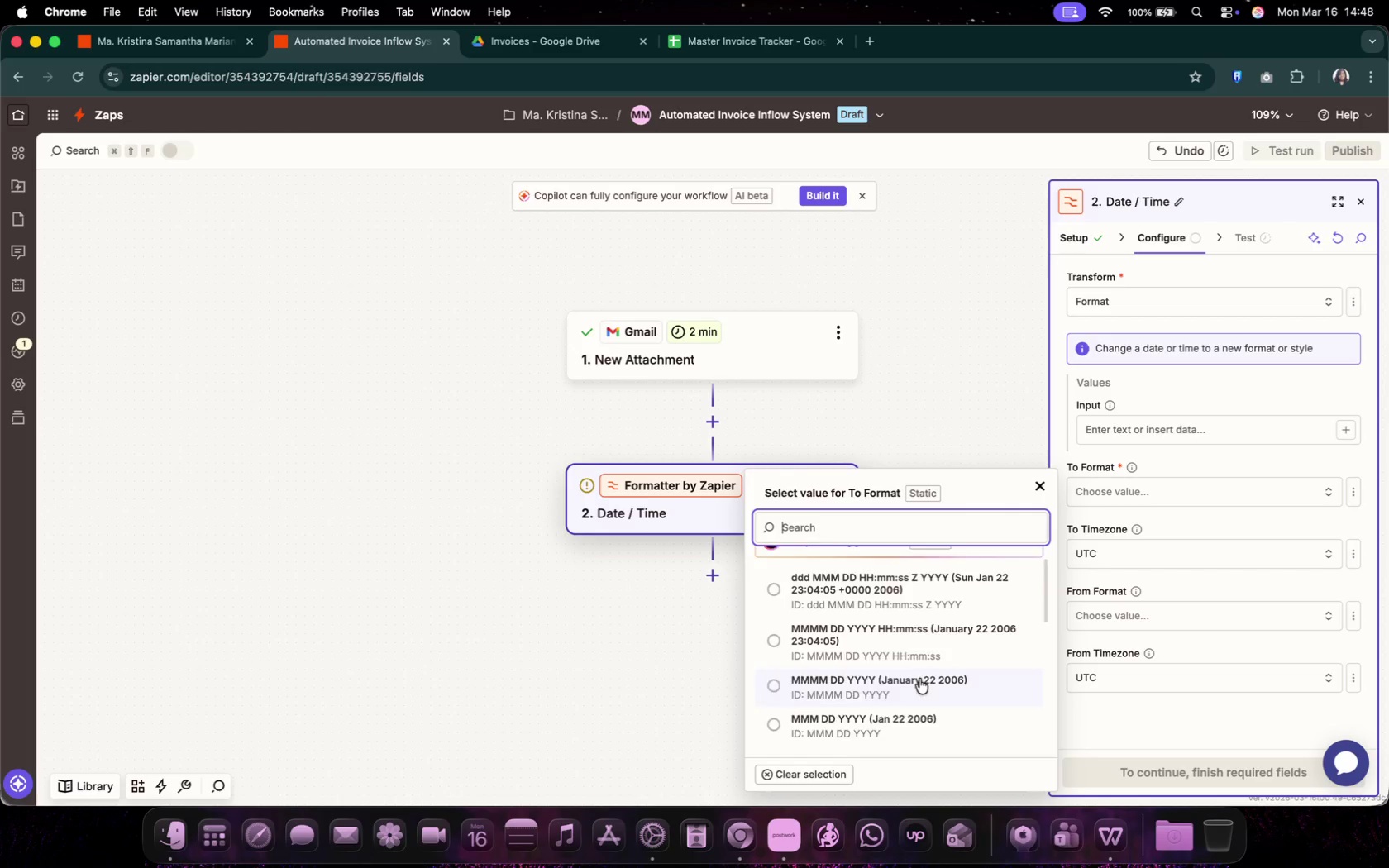 
left_click([1158, 430])
 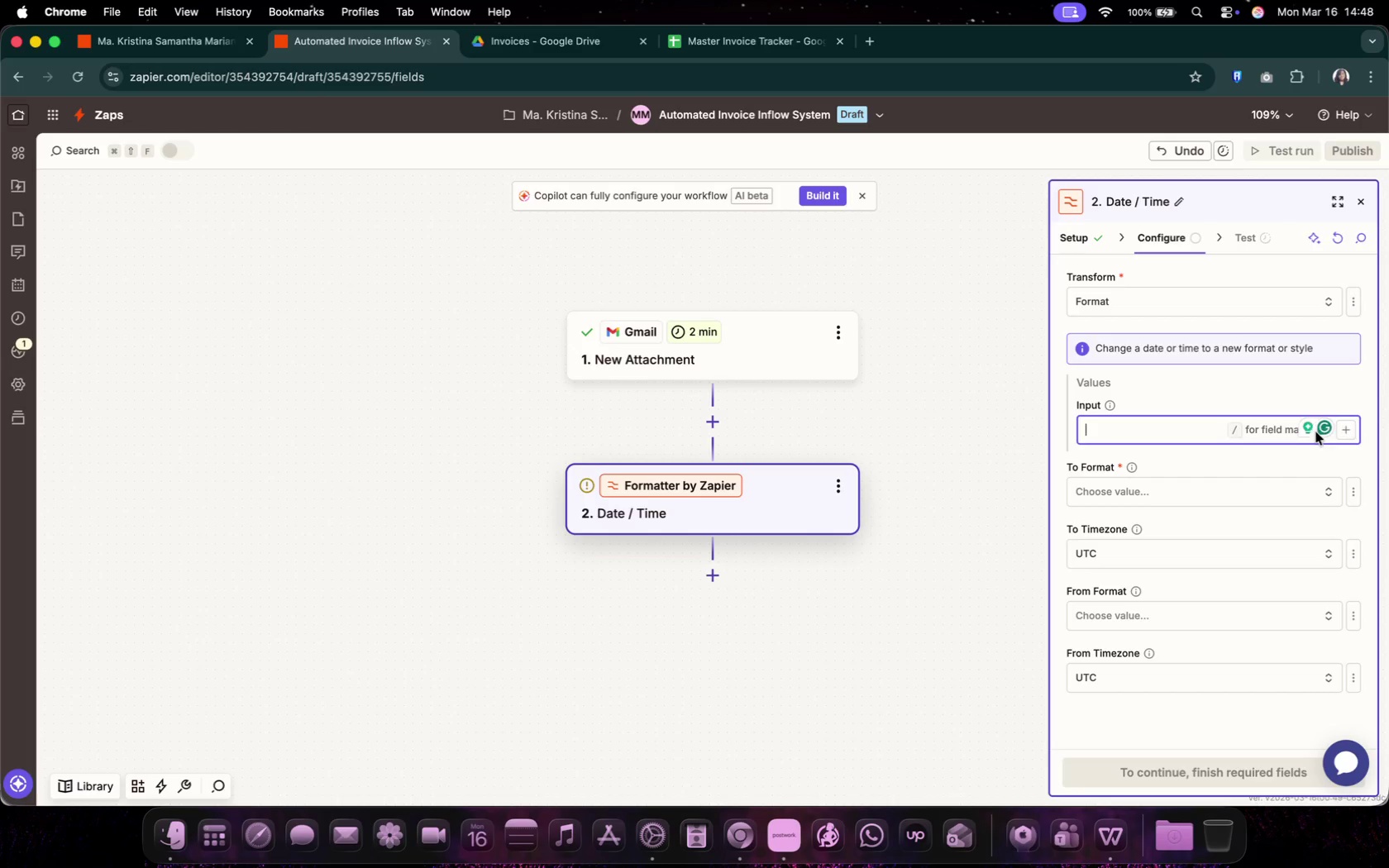 
left_click([1341, 427])
 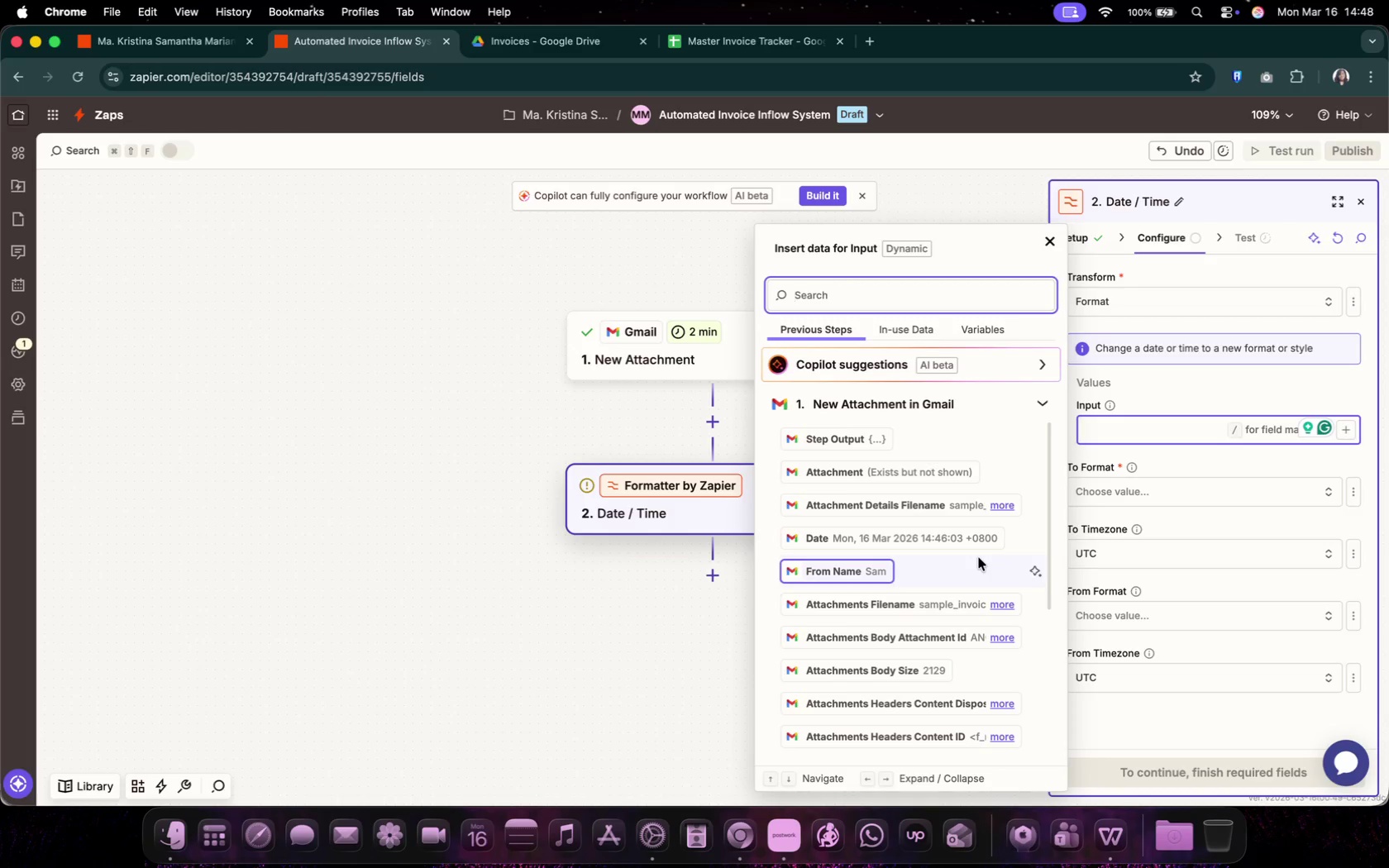 
scroll: coordinate [925, 740], scroll_direction: down, amount: 29.0
 